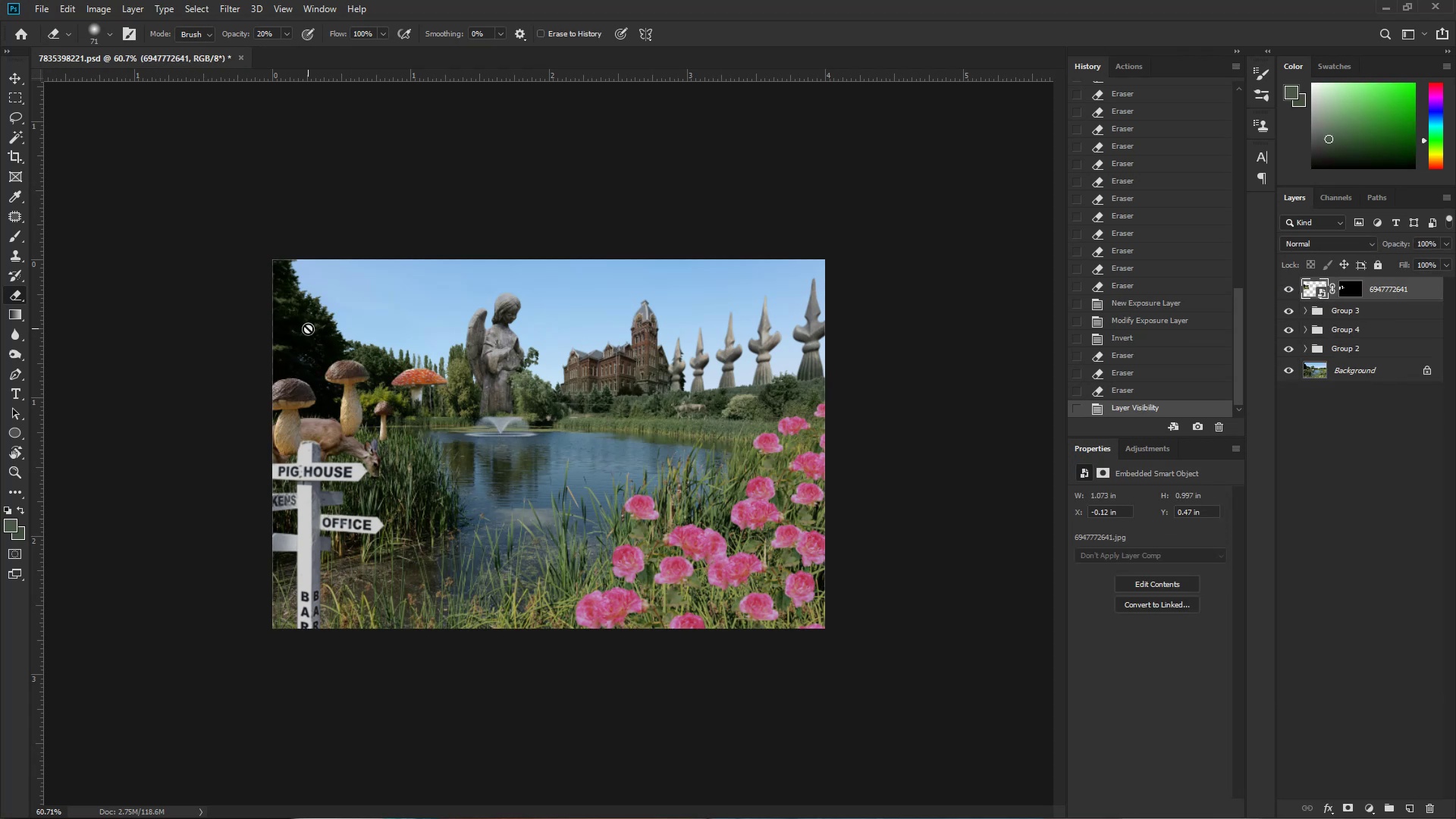 
hold_key(key=ControlLeft, duration=0.4)
 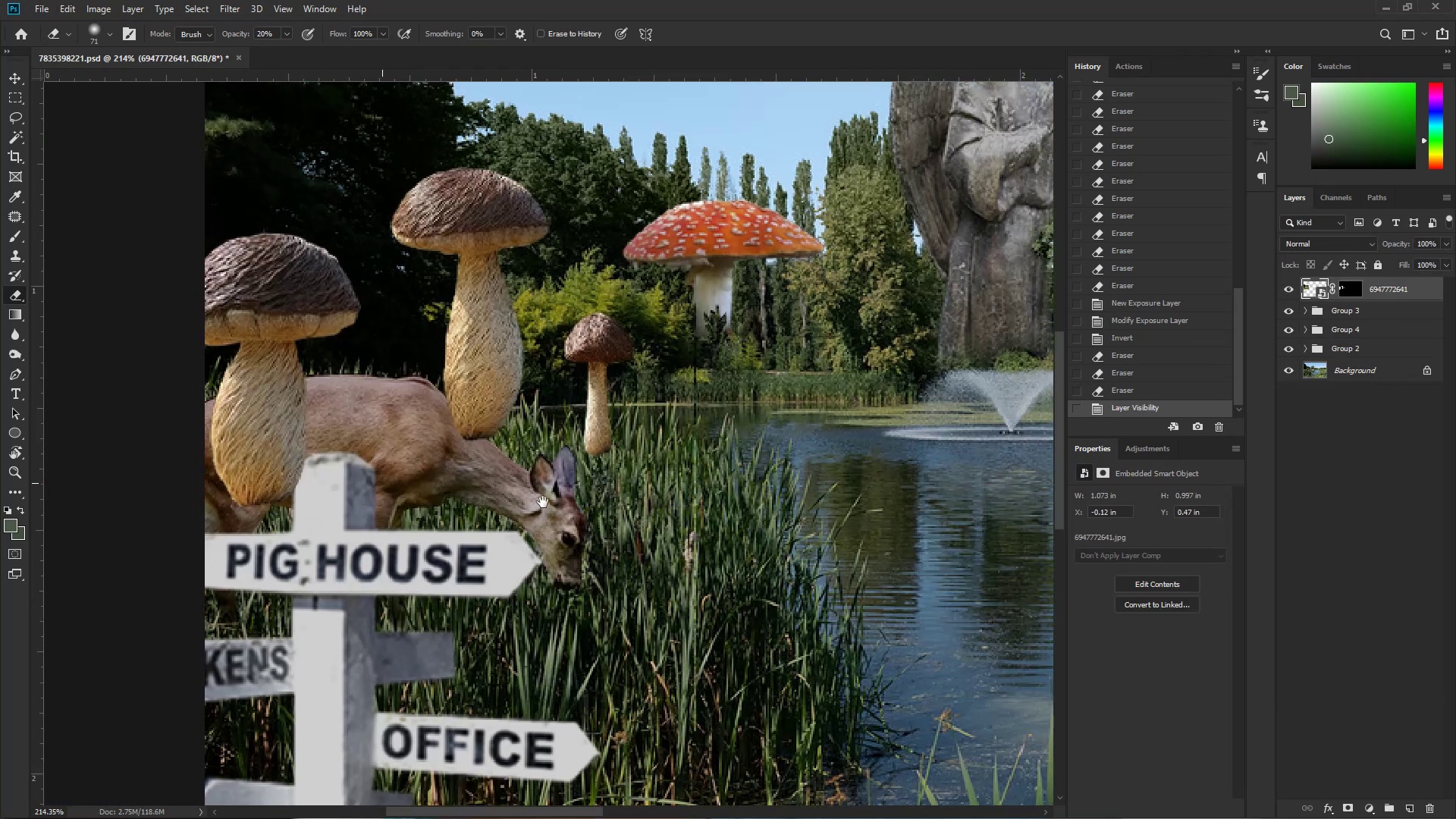 
hold_key(key=Space, duration=2.23)
 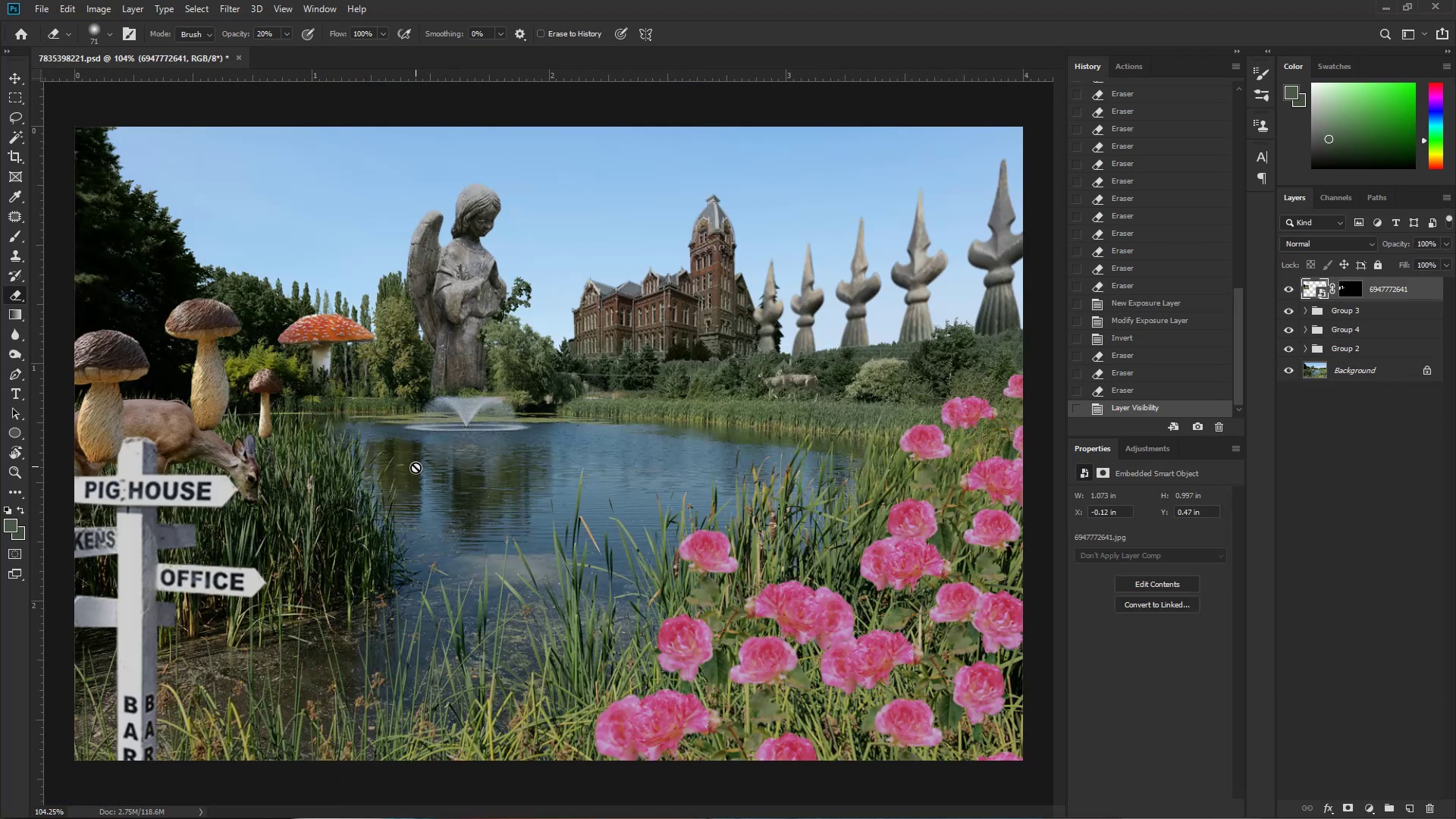 
left_click_drag(start_coordinate=[317, 442], to_coordinate=[393, 476])
 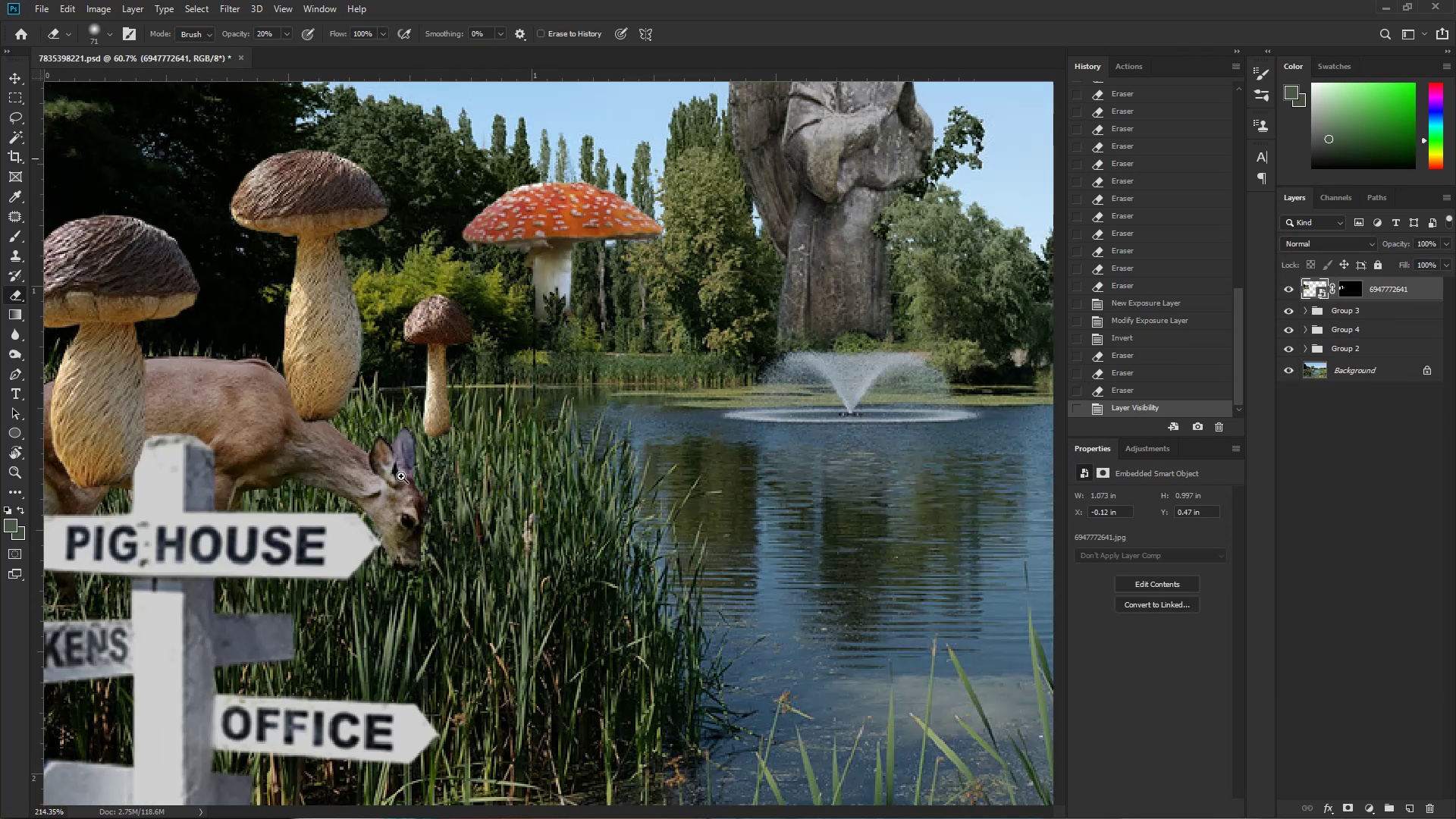 
left_click_drag(start_coordinate=[382, 483], to_coordinate=[542, 502])
 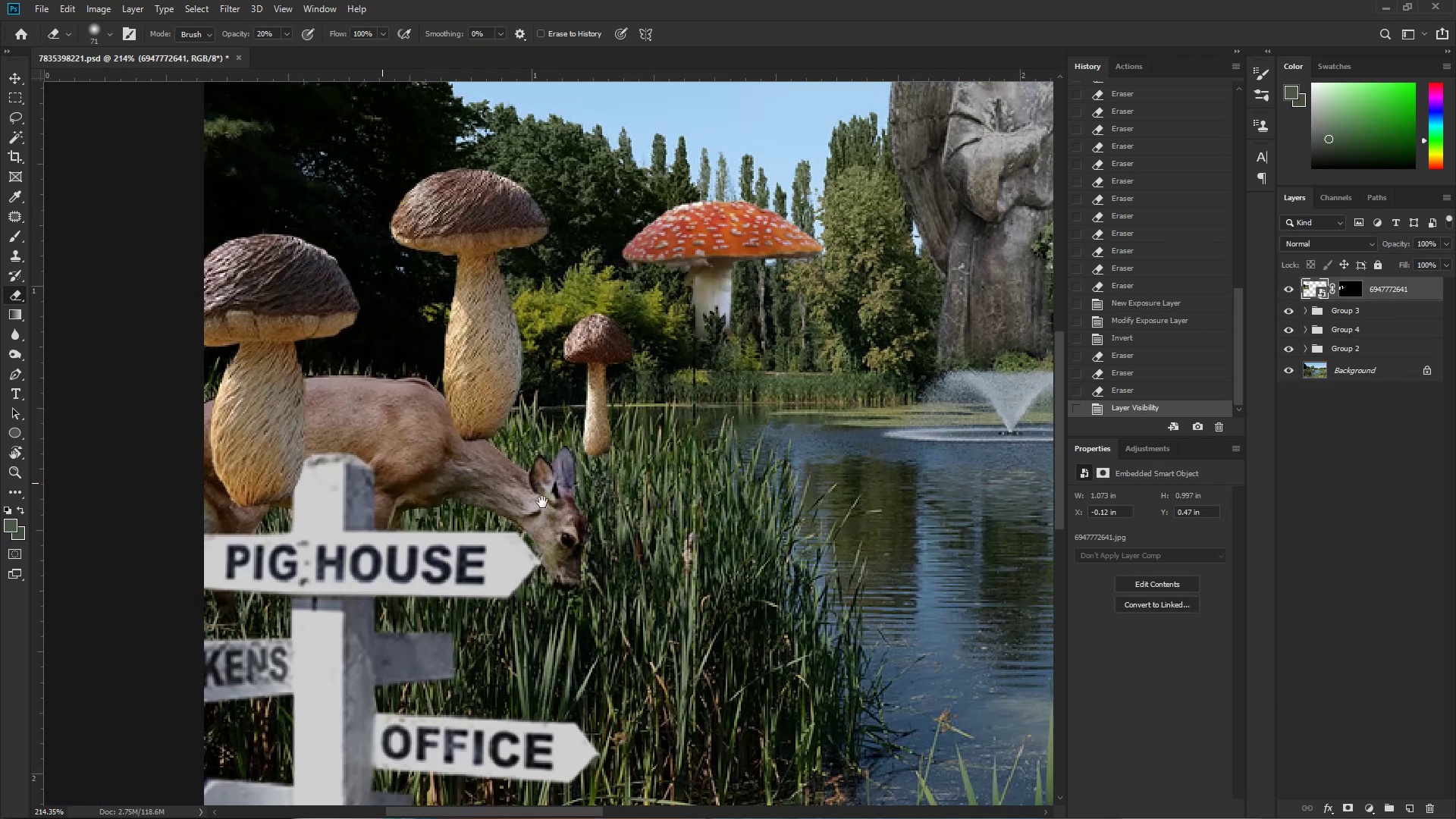 
key(Control+ControlLeft)
 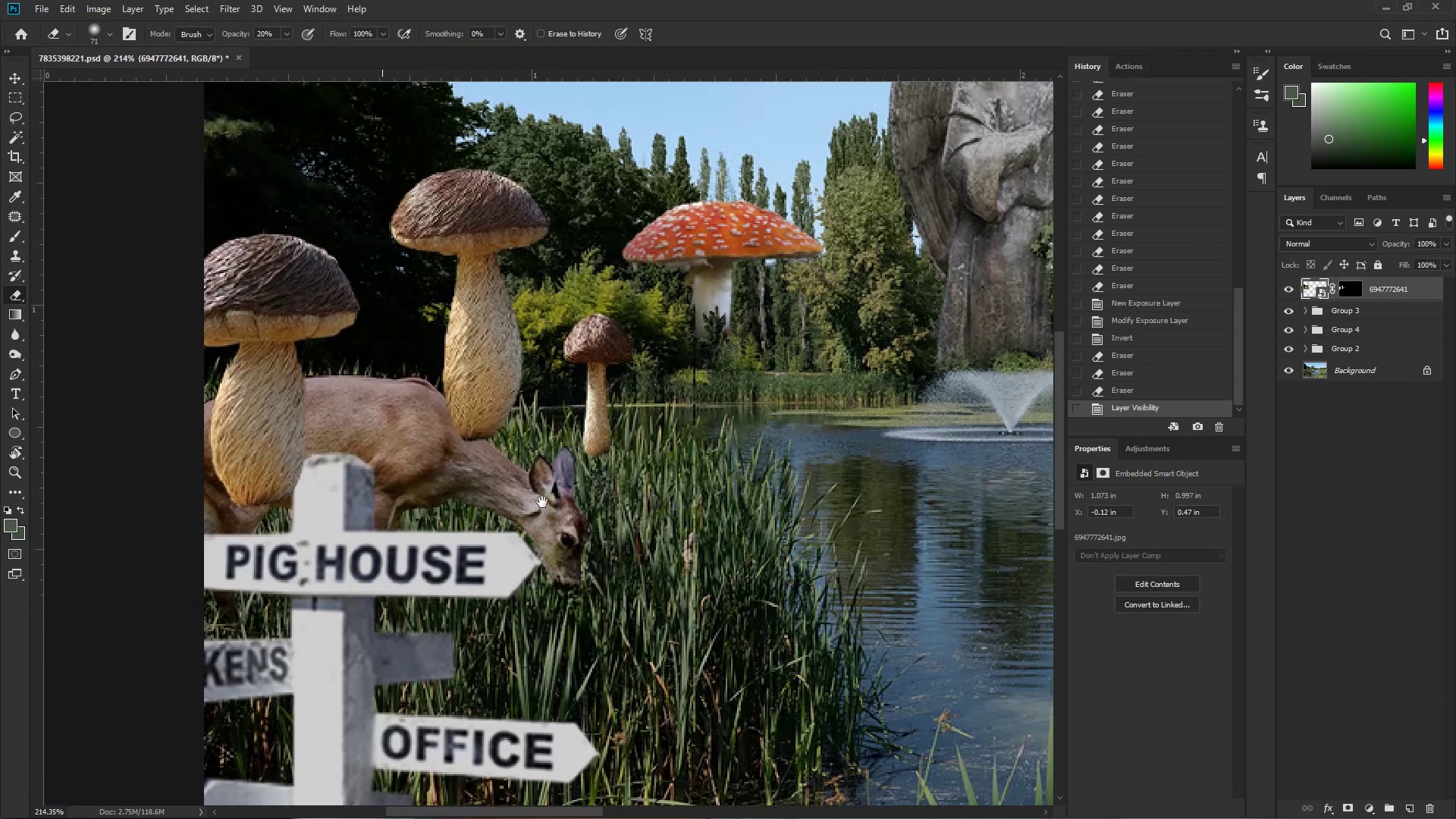 
left_click_drag(start_coordinate=[529, 495], to_coordinate=[480, 509])
 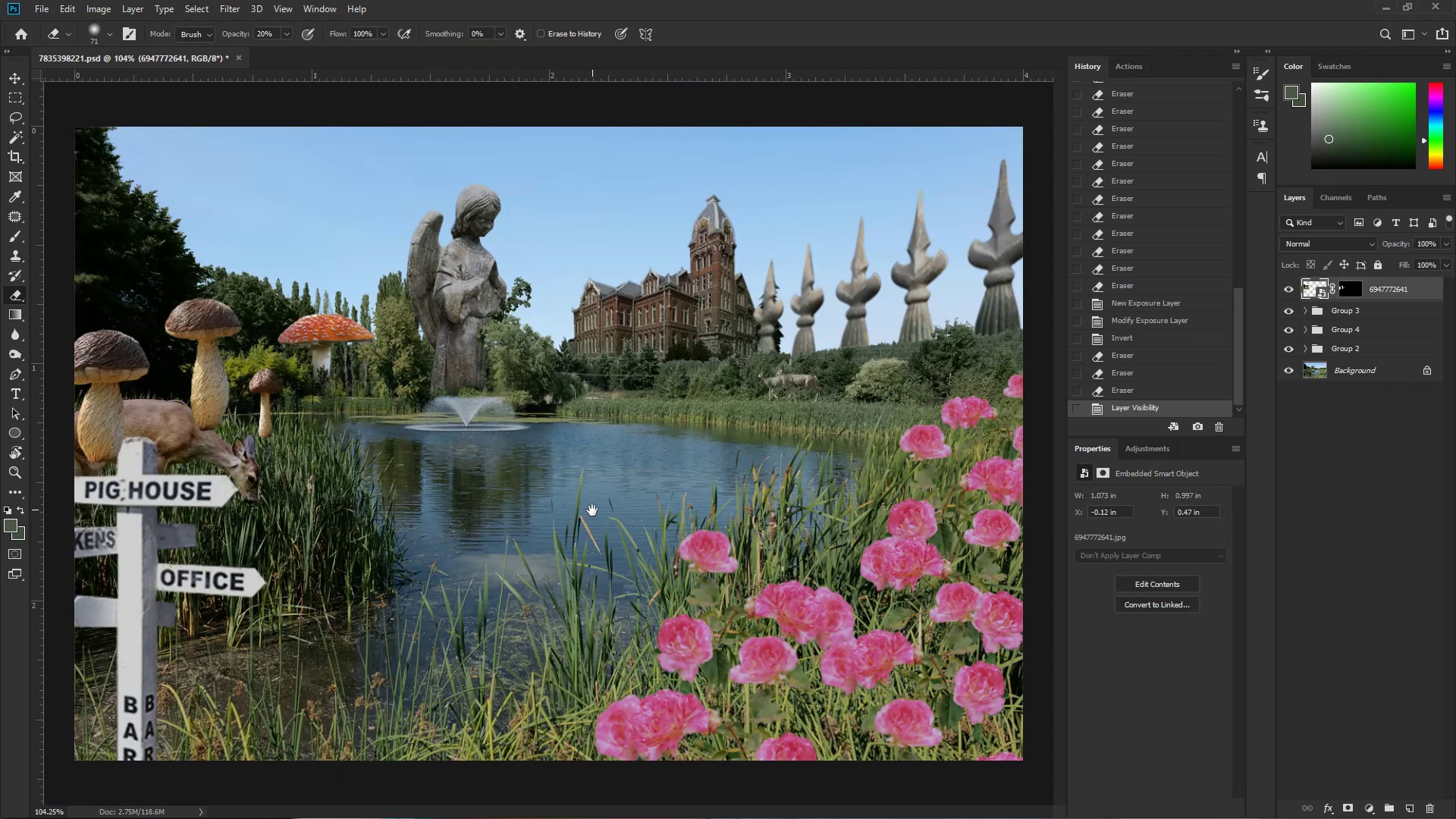 
hold_key(key=ControlLeft, duration=0.37)
 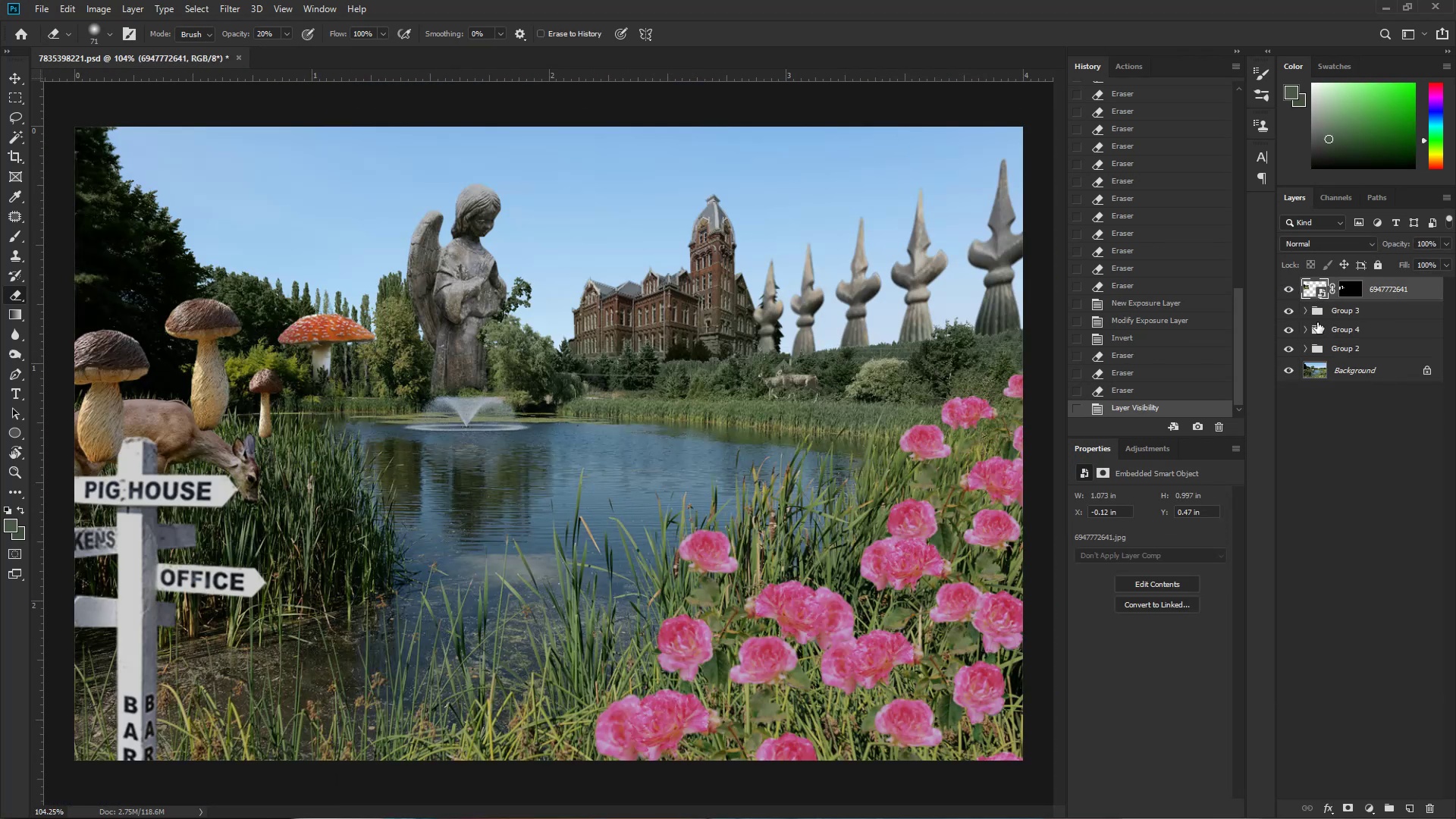 
hold_key(key=ControlLeft, duration=1.52)
 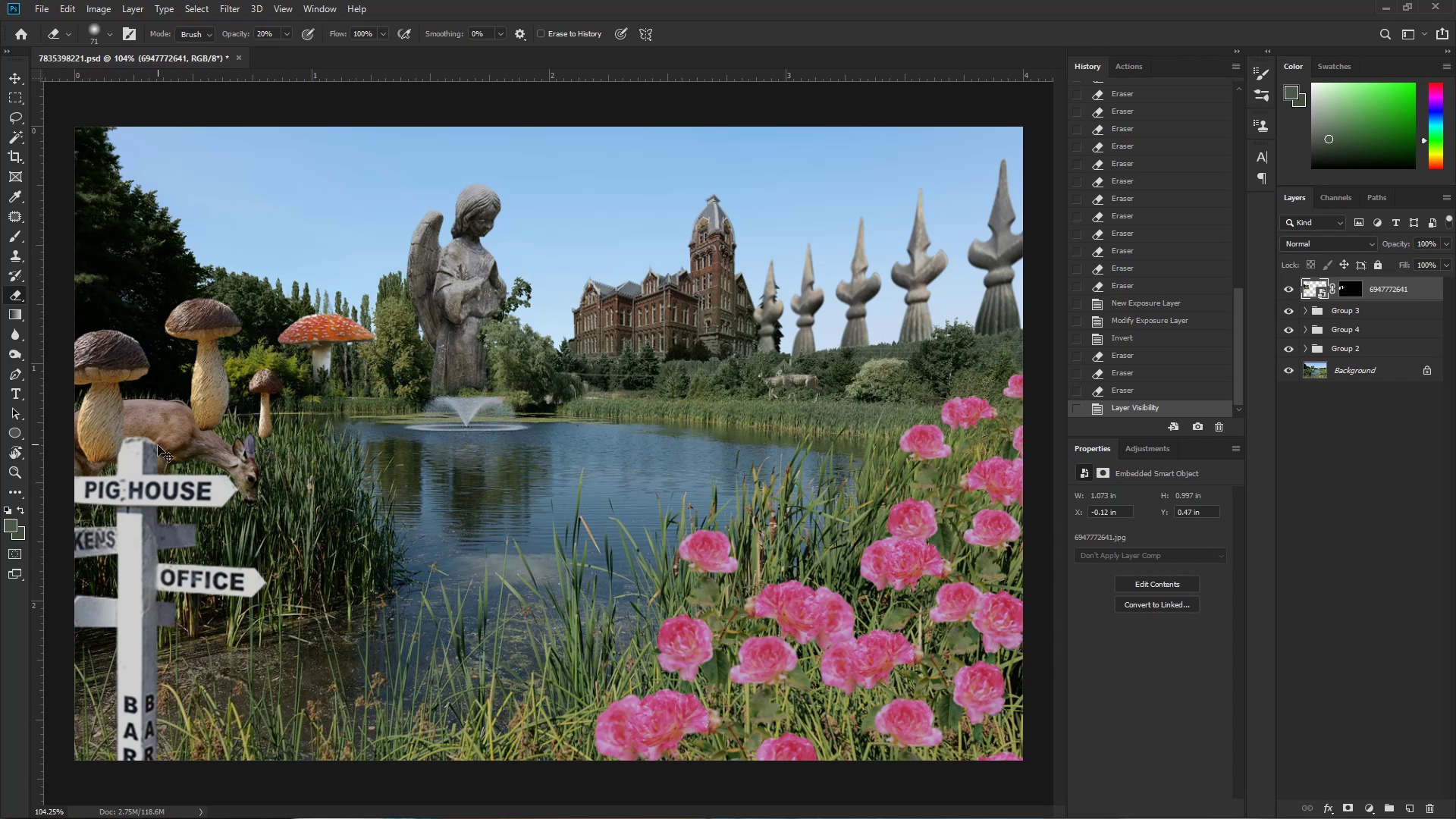 
key(Control+T)
 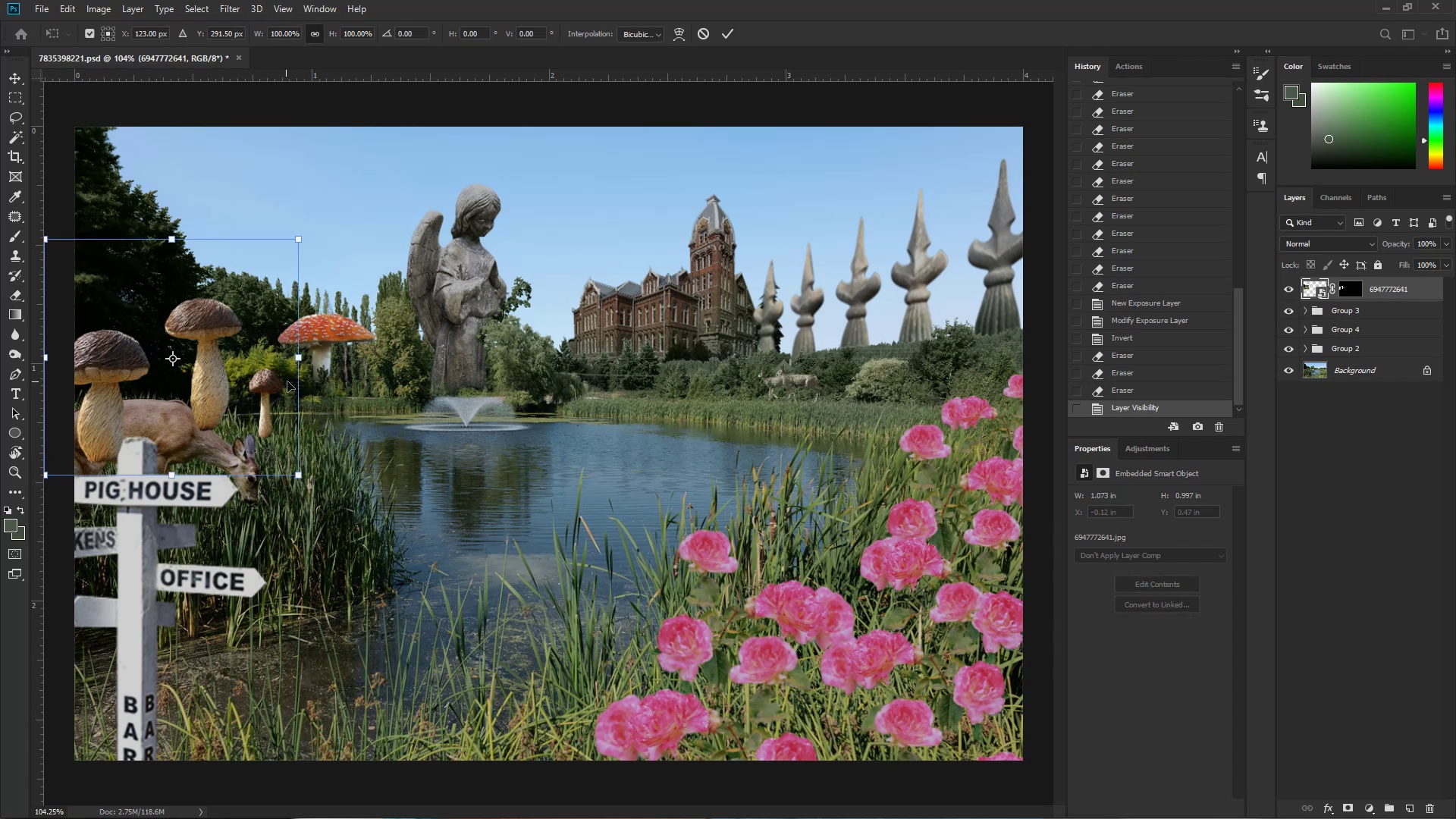 
hold_key(key=ShiftLeft, duration=1.53)
left_click_drag(start_coordinate=[299, 362], to_coordinate=[315, 385])
 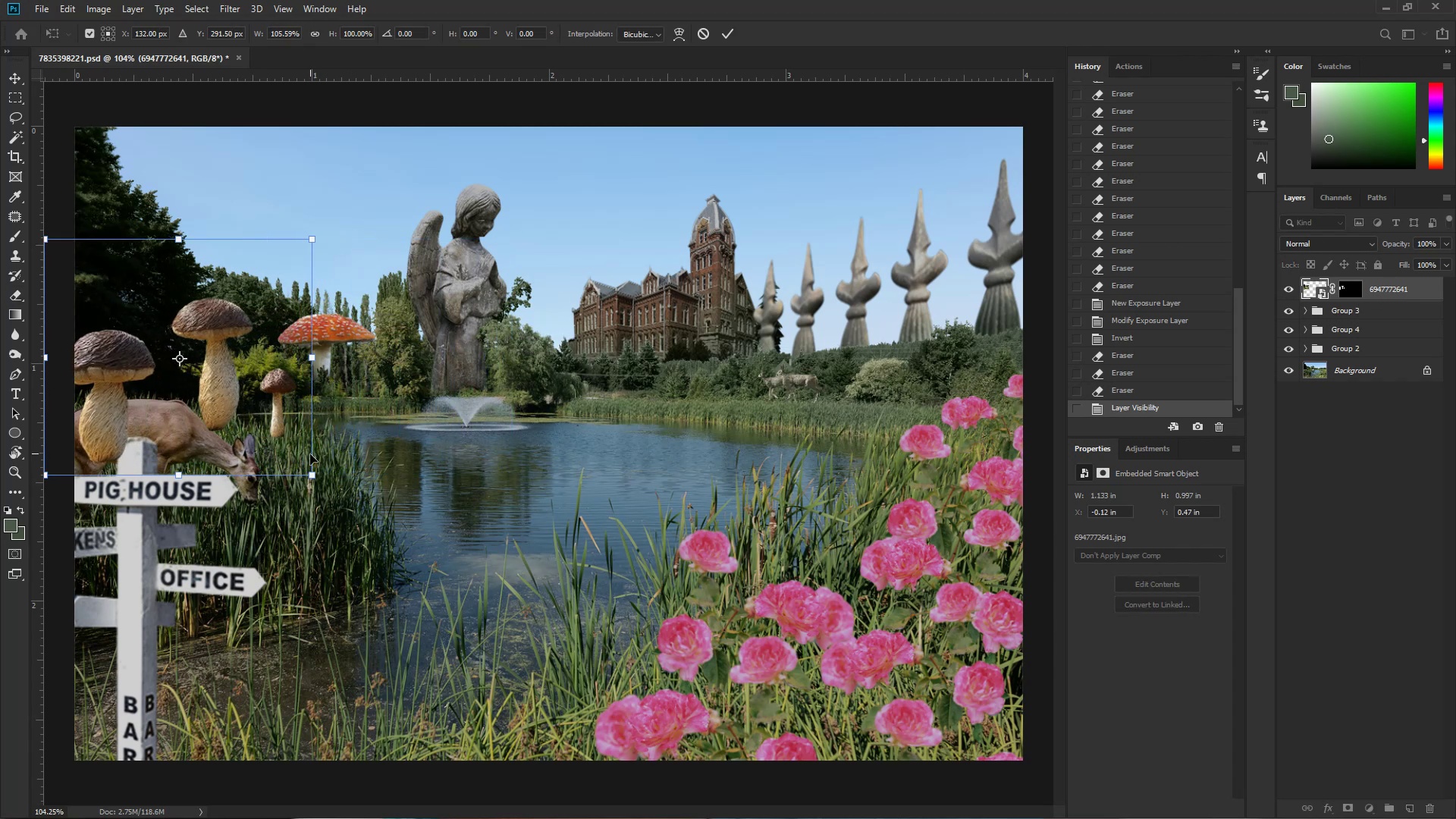 
hold_key(key=ShiftLeft, duration=1.18)
 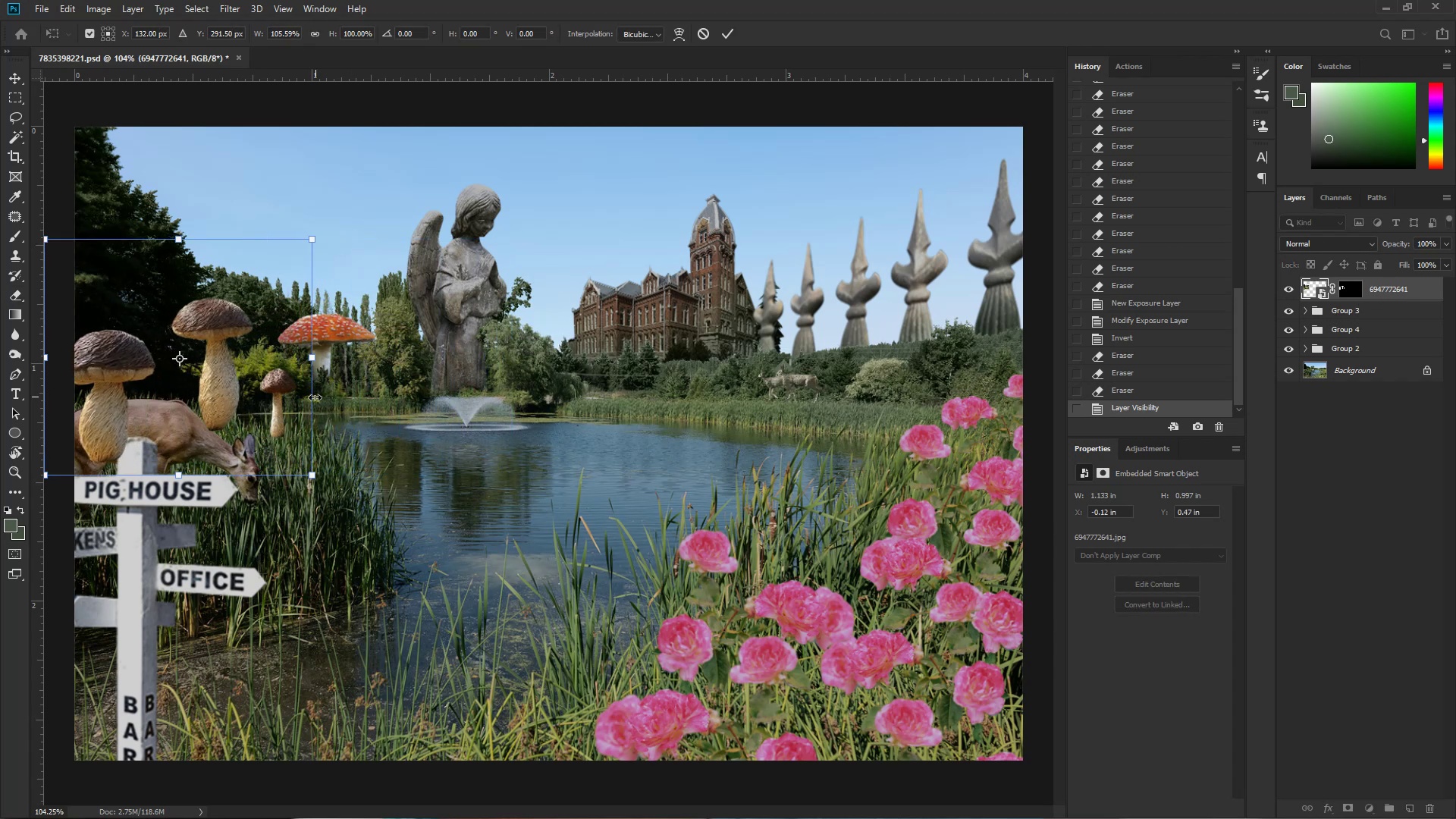 
hold_key(key=ControlLeft, duration=5.4)
hold_key(key=ShiftLeft, duration=4.67)
hold_key(key=AltLeft, duration=1.53)
left_click_drag(start_coordinate=[309, 474], to_coordinate=[293, 498])
 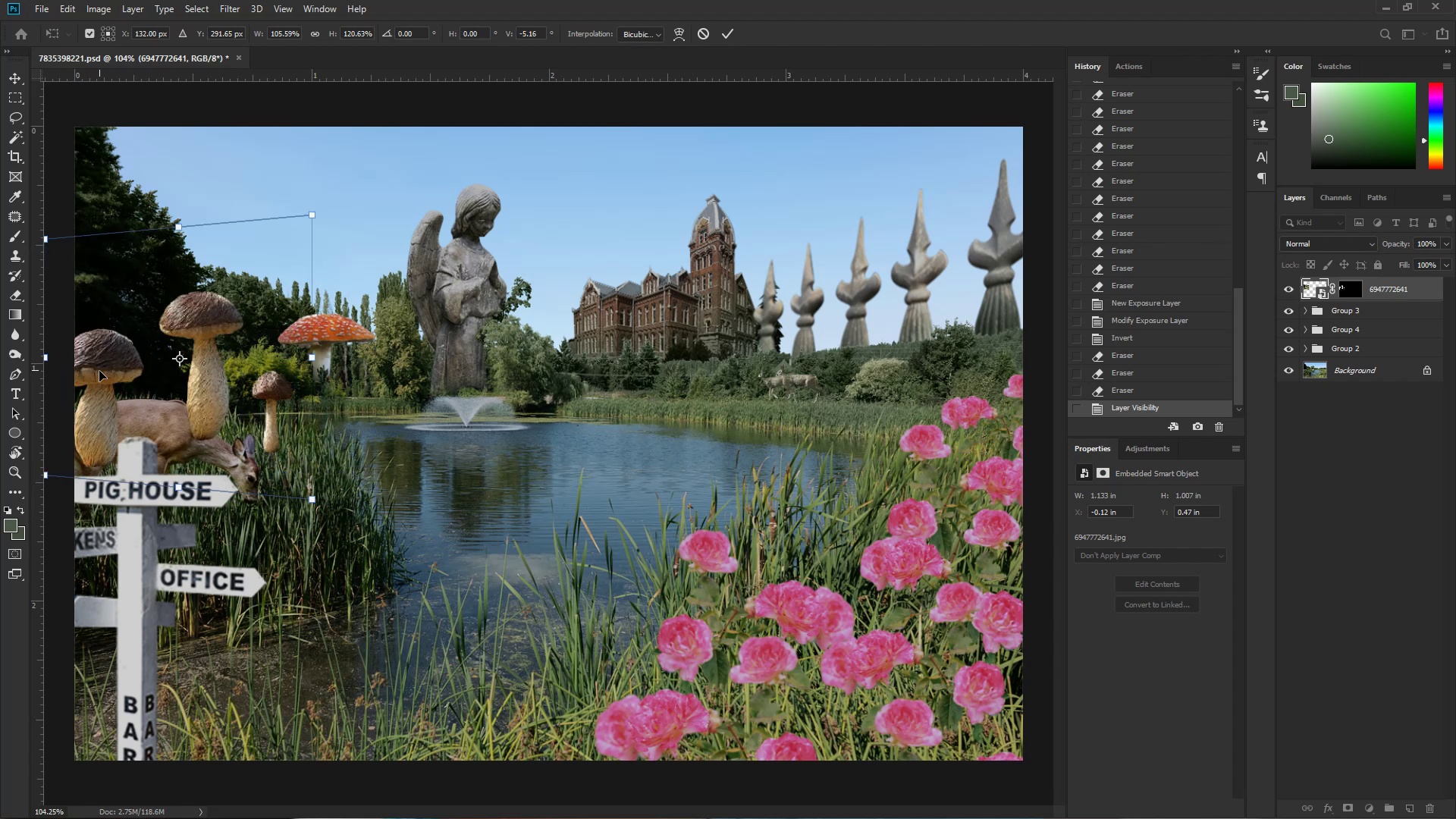 
hold_key(key=AltLeft, duration=1.52)
 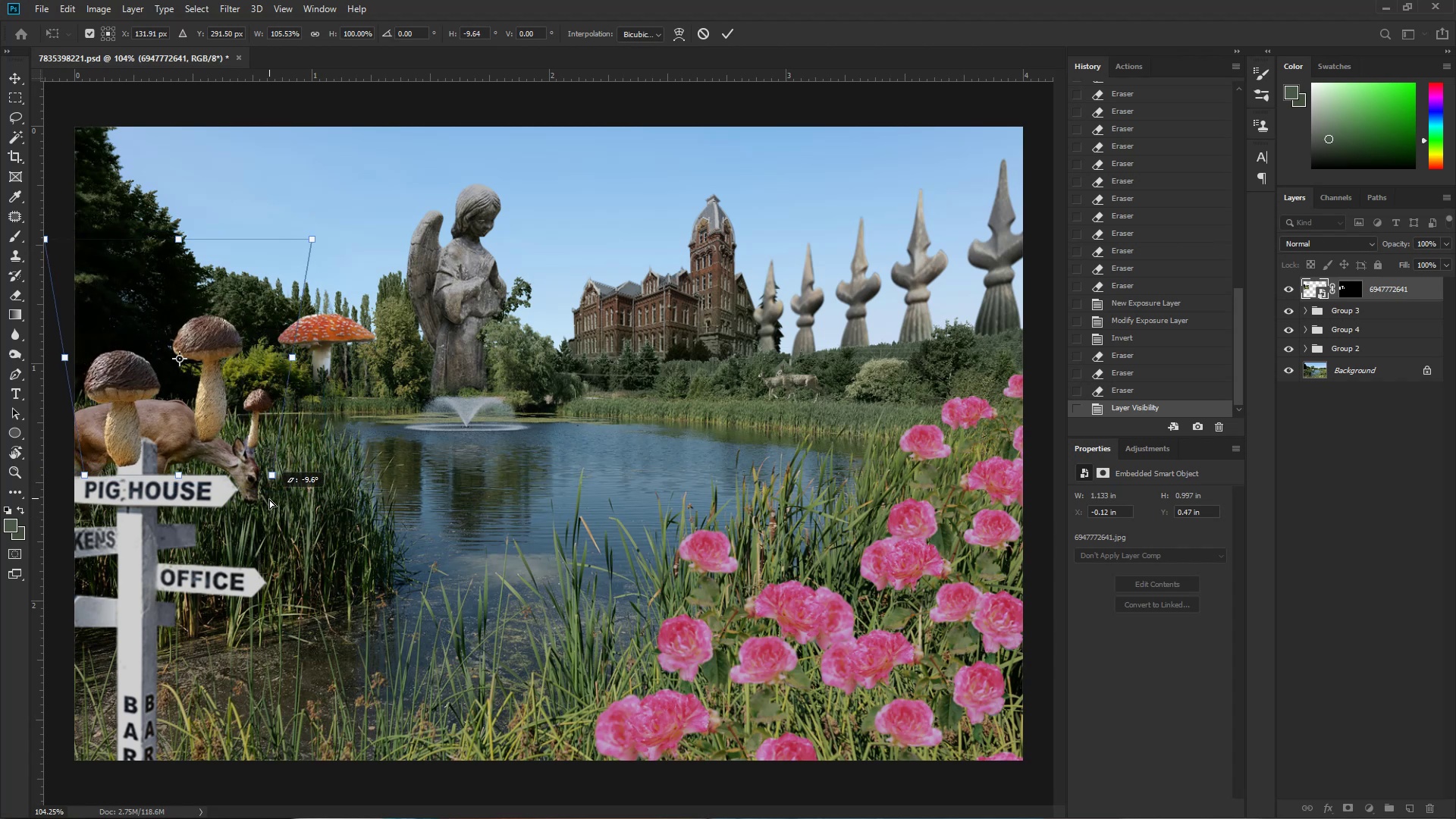 
hold_key(key=AltLeft, duration=1.36)
 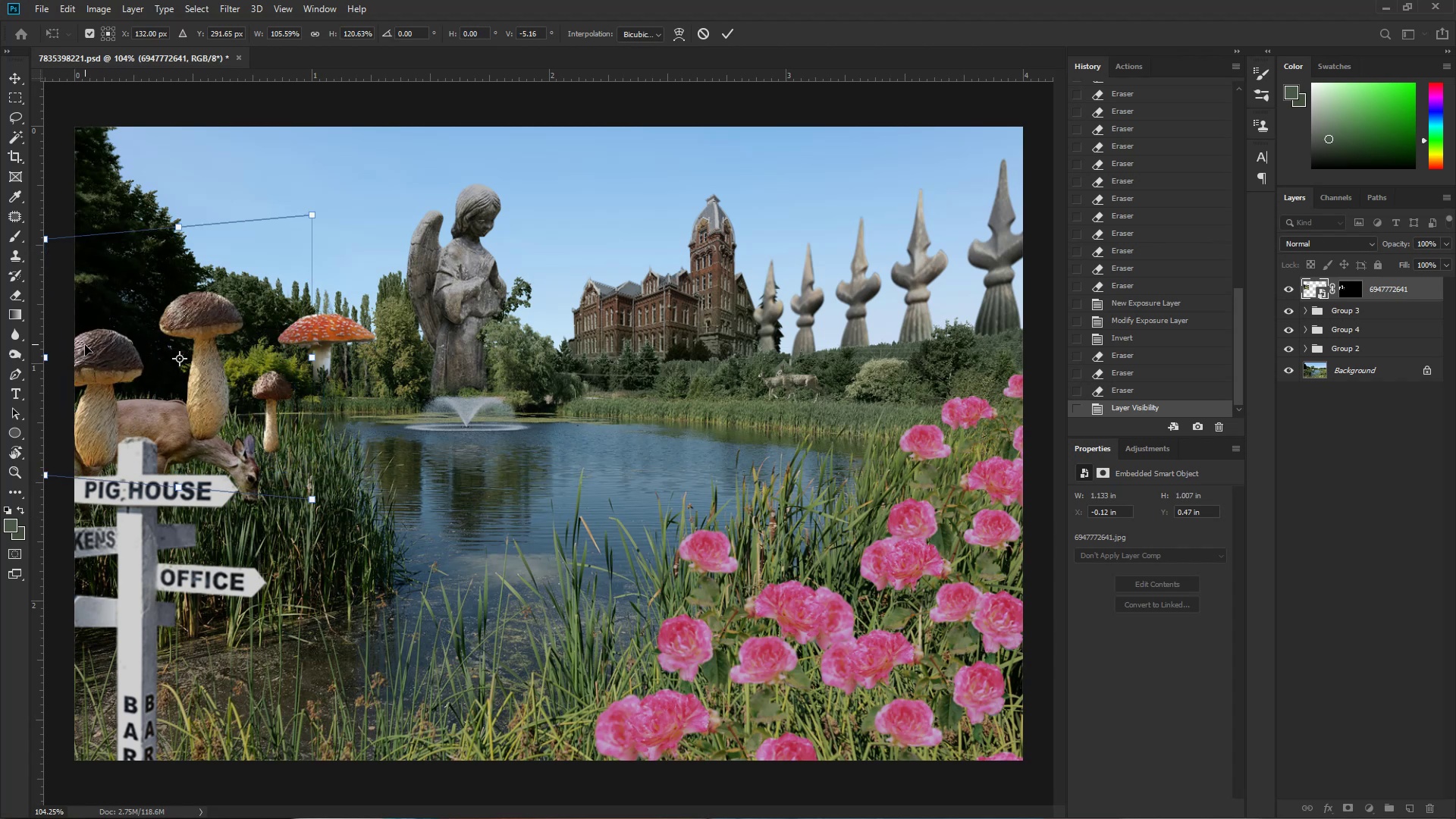 
left_click_drag(start_coordinate=[122, 363], to_coordinate=[218, 366])
 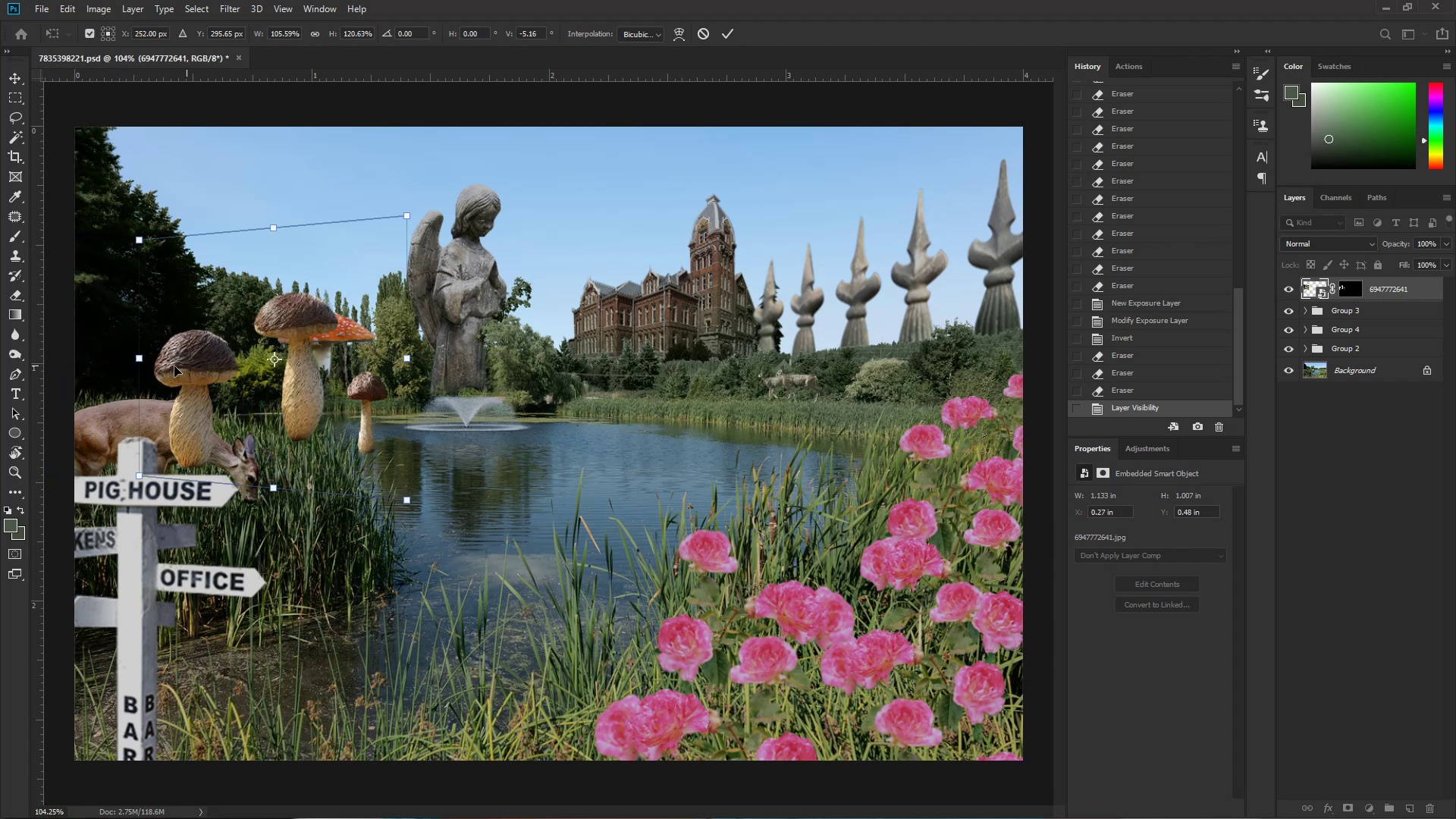 
hold_key(key=ShiftLeft, duration=1.5)
left_click_drag(start_coordinate=[135, 359], to_coordinate=[159, 359])
 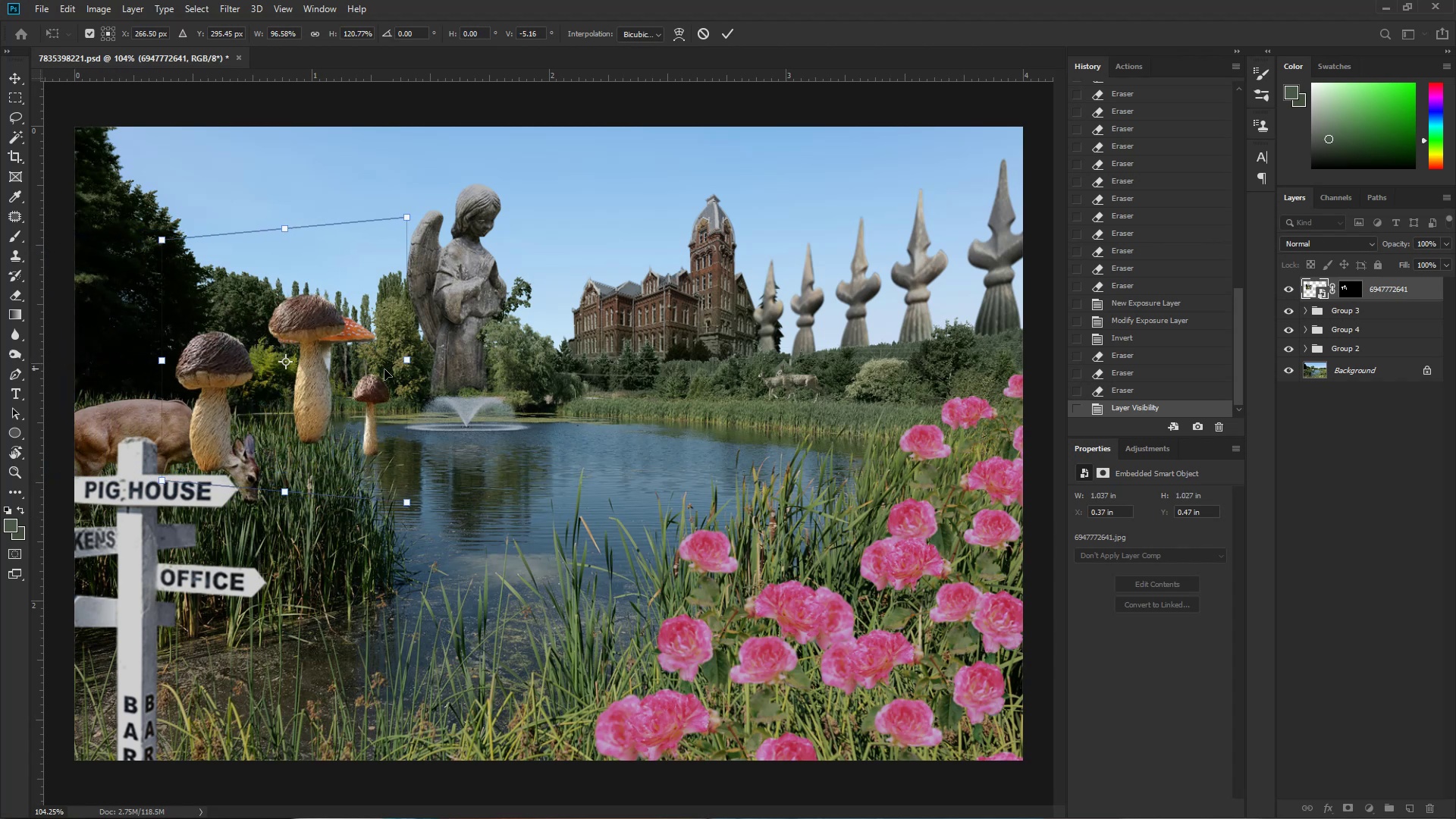 
hold_key(key=ShiftLeft, duration=1.53)
left_click_drag(start_coordinate=[410, 359], to_coordinate=[422, 366])
 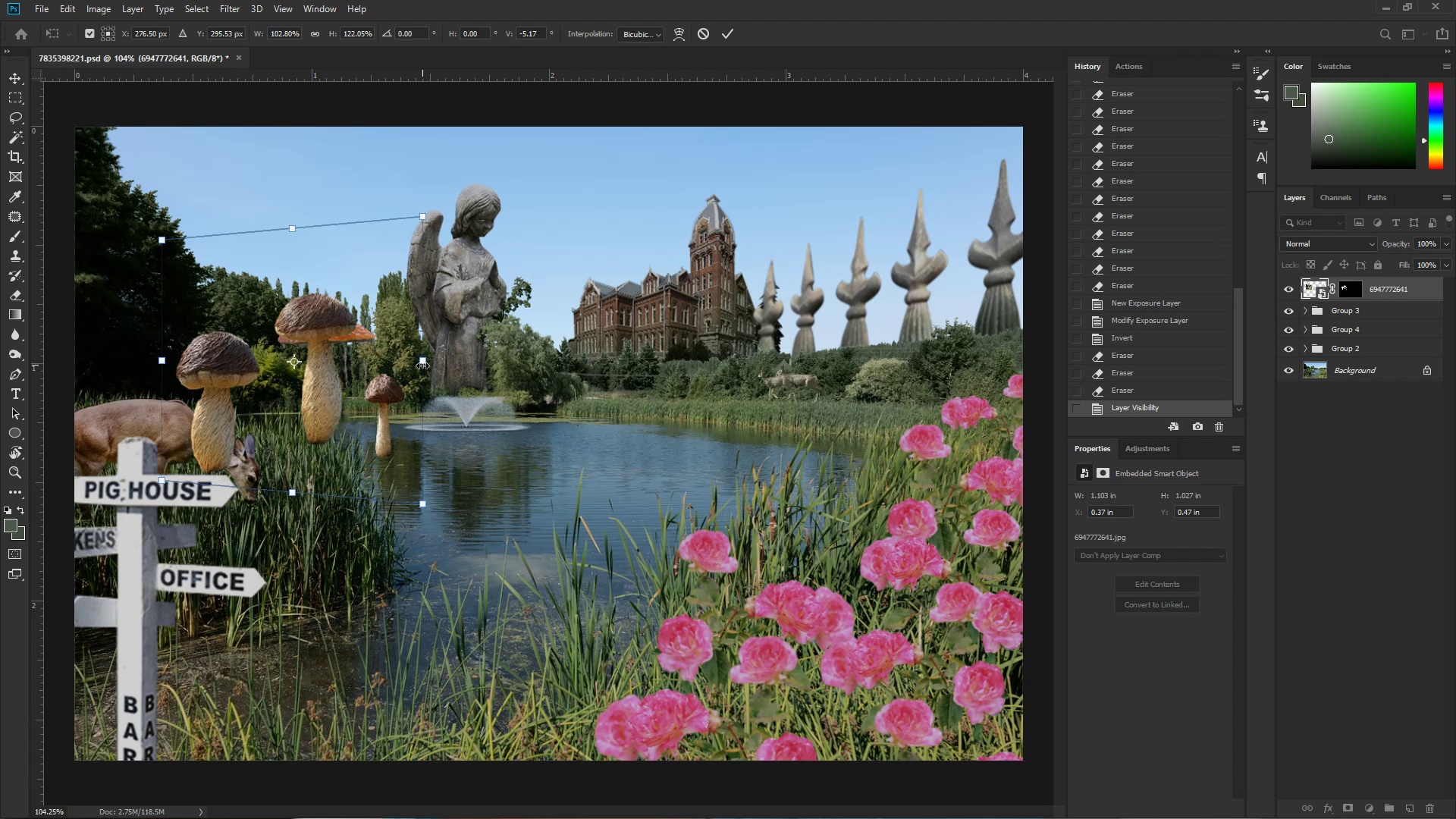 
hold_key(key=ShiftLeft, duration=1.5)
 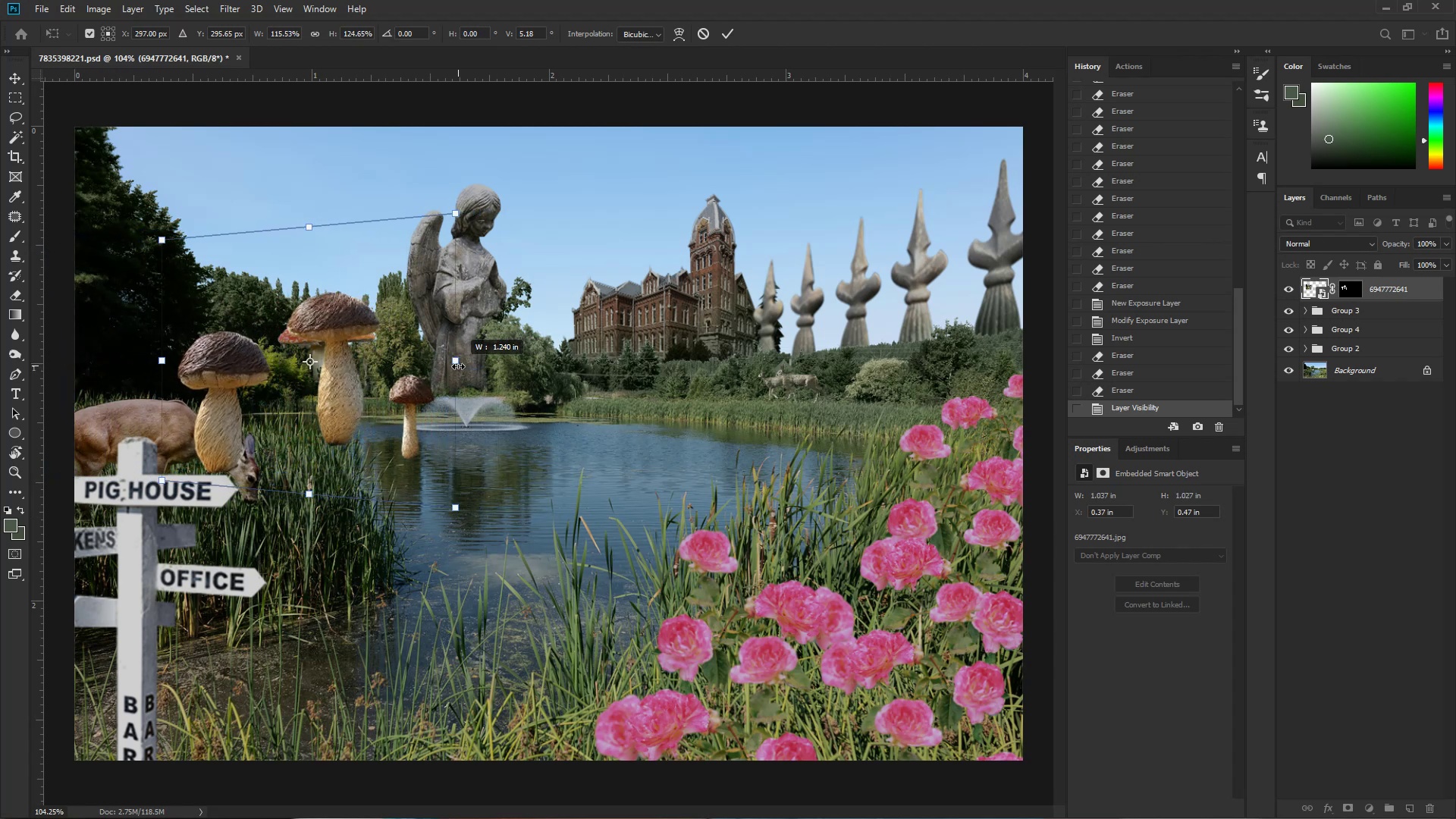 
hold_key(key=ShiftLeft, duration=1.52)
 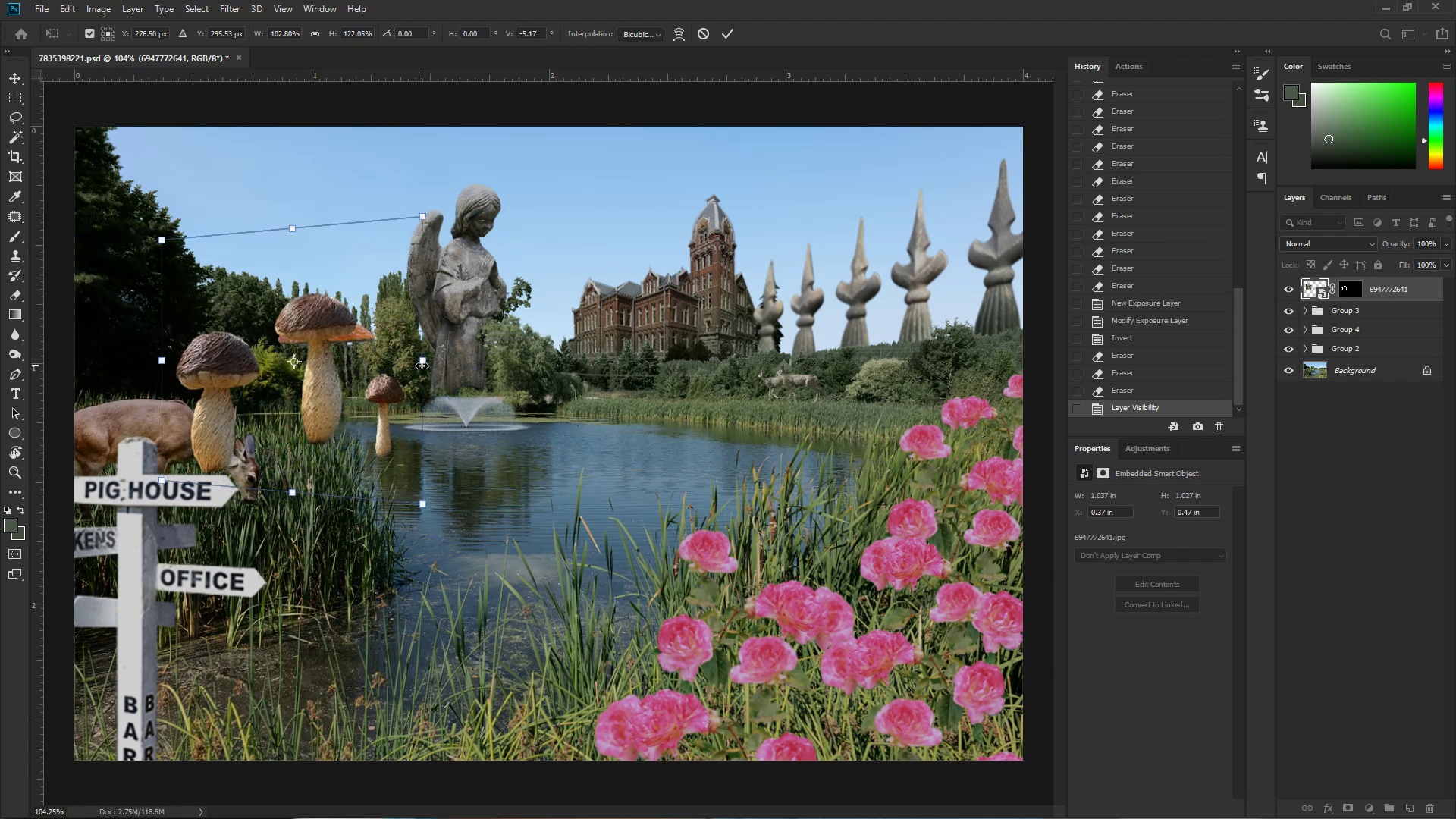 
key(Shift+ShiftLeft)
 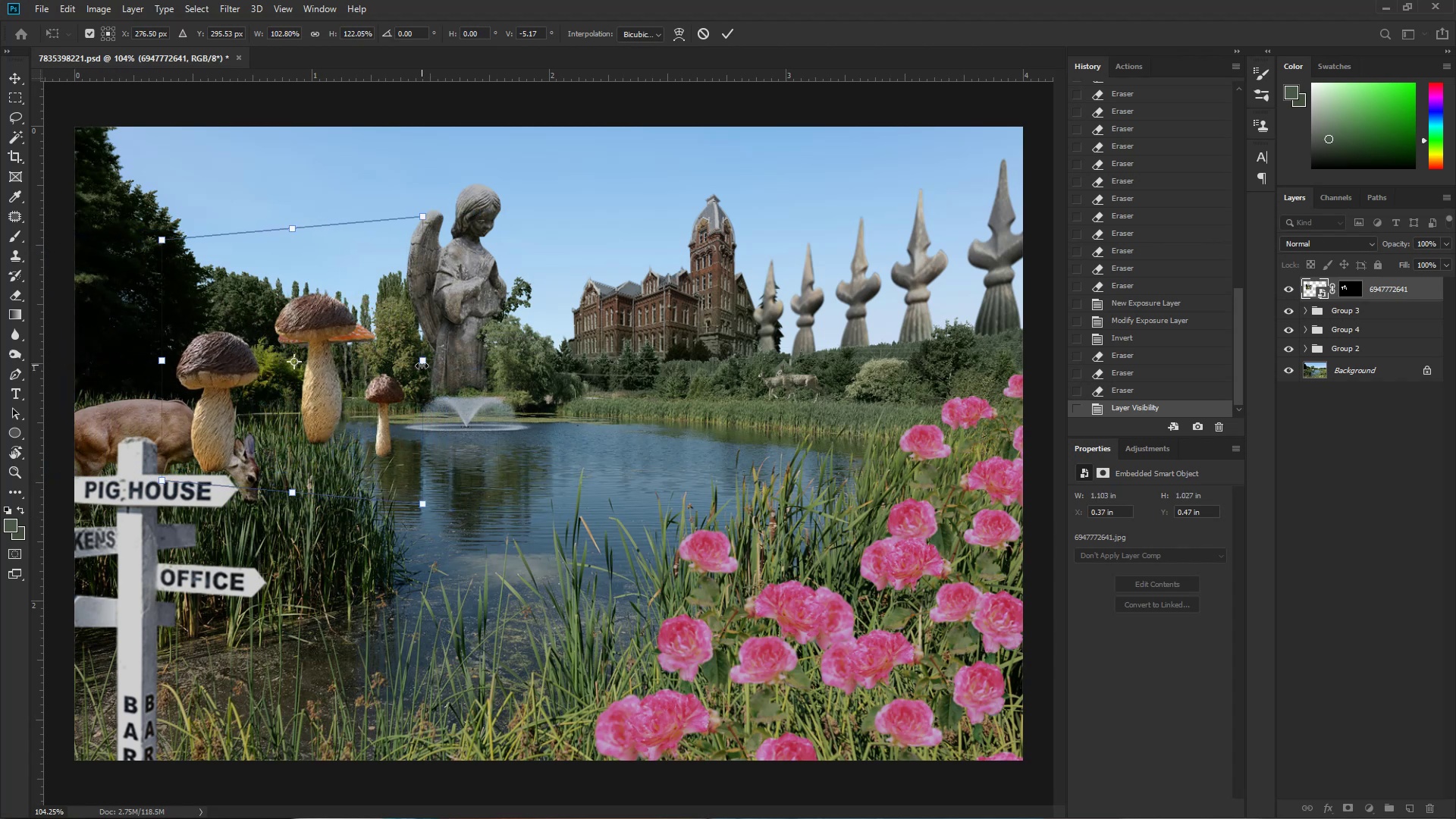 
key(Shift+ShiftLeft)
 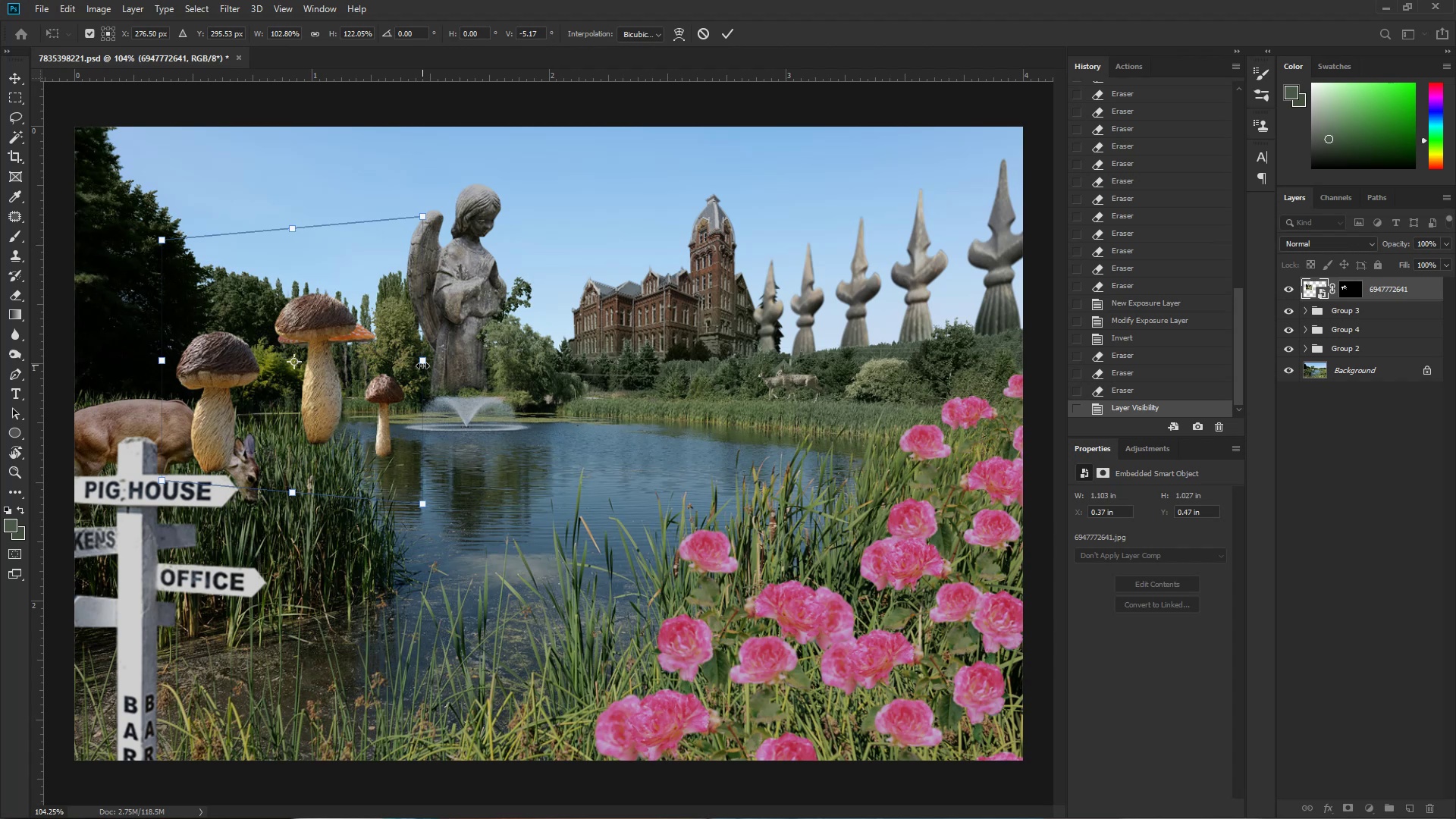 
key(Shift+ShiftLeft)
 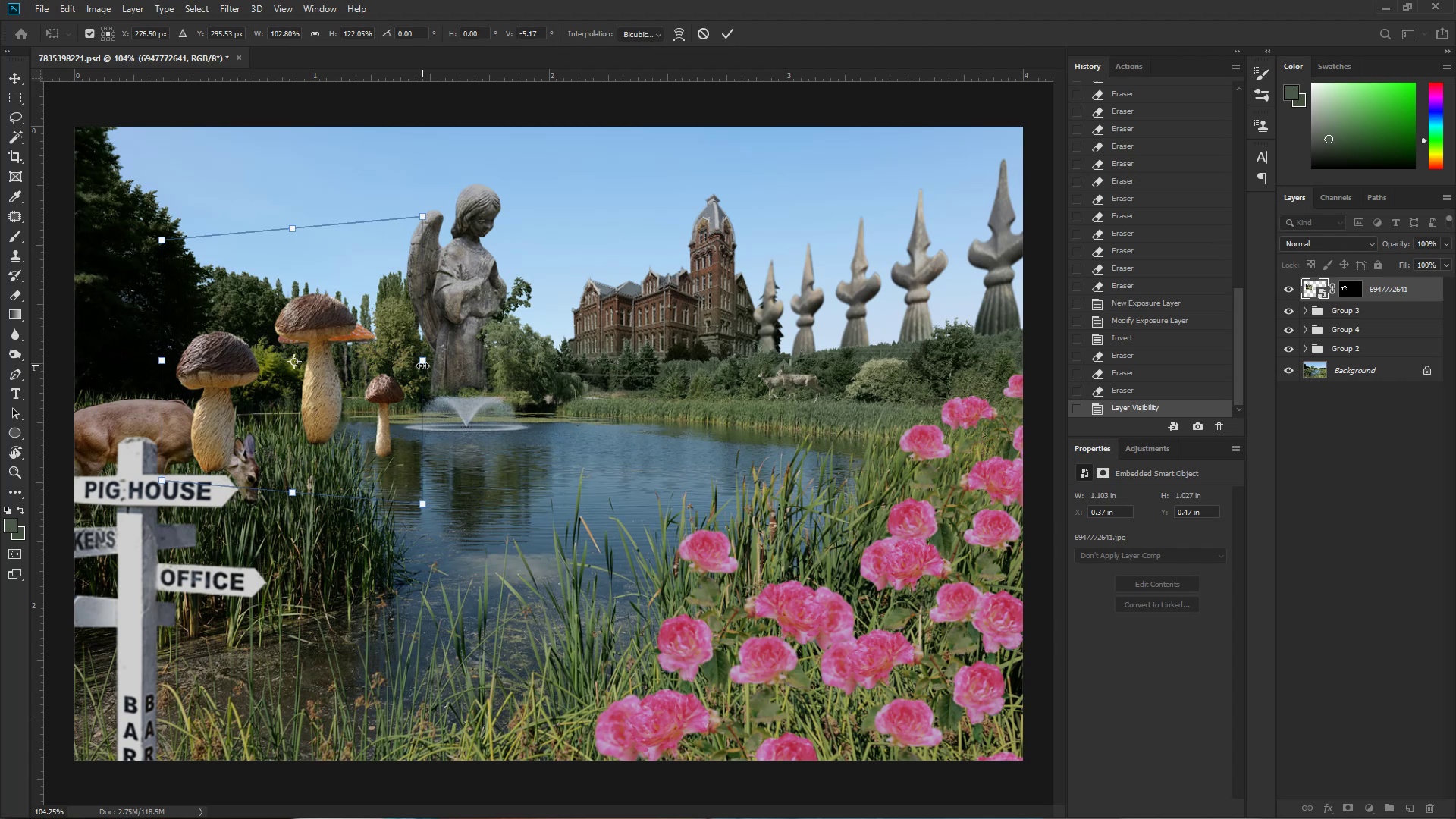 
key(Shift+ShiftLeft)
 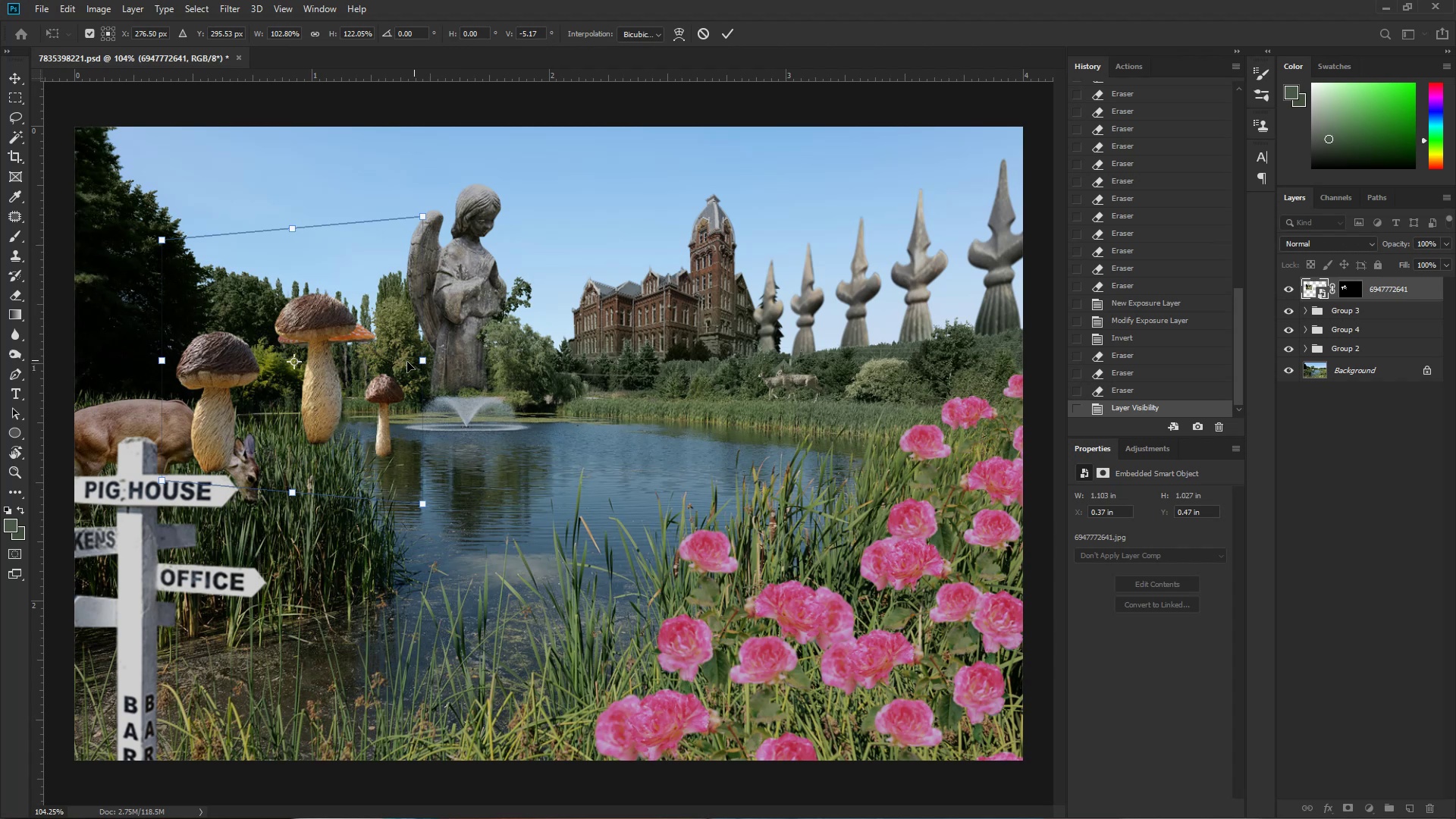 
key(V)
 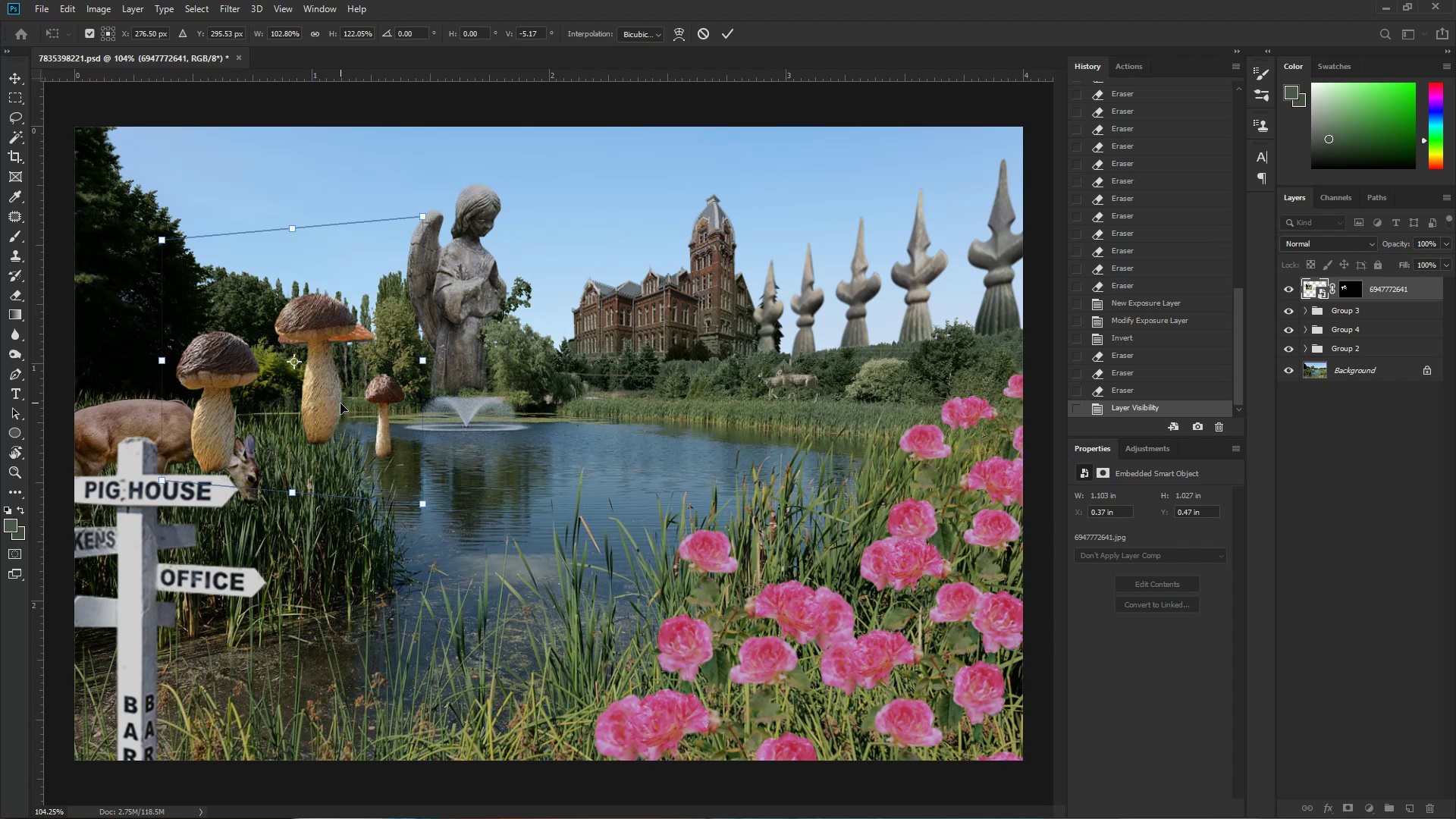 
left_click_drag(start_coordinate=[334, 403], to_coordinate=[336, 431])
 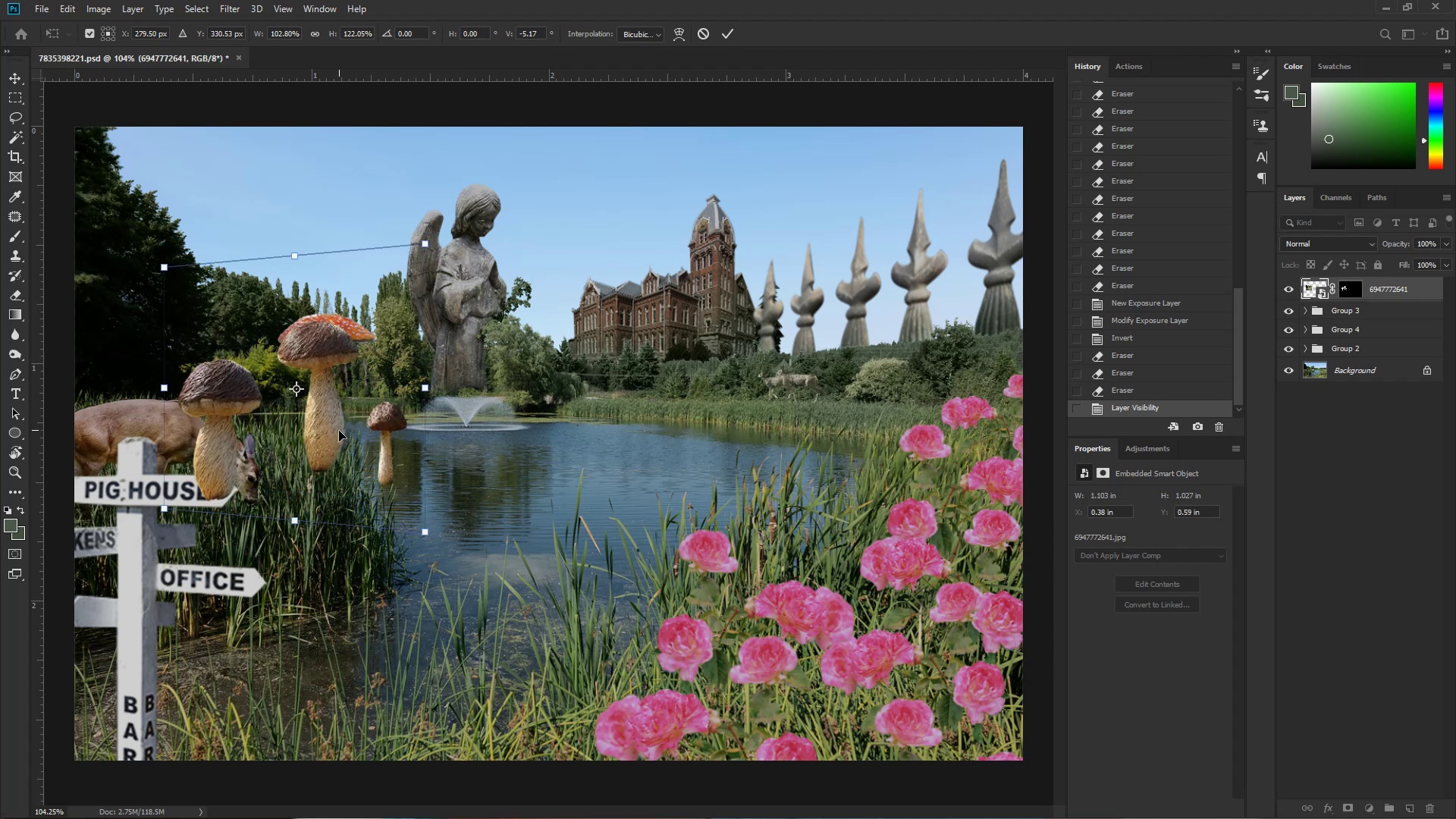 
right_click([340, 431])
 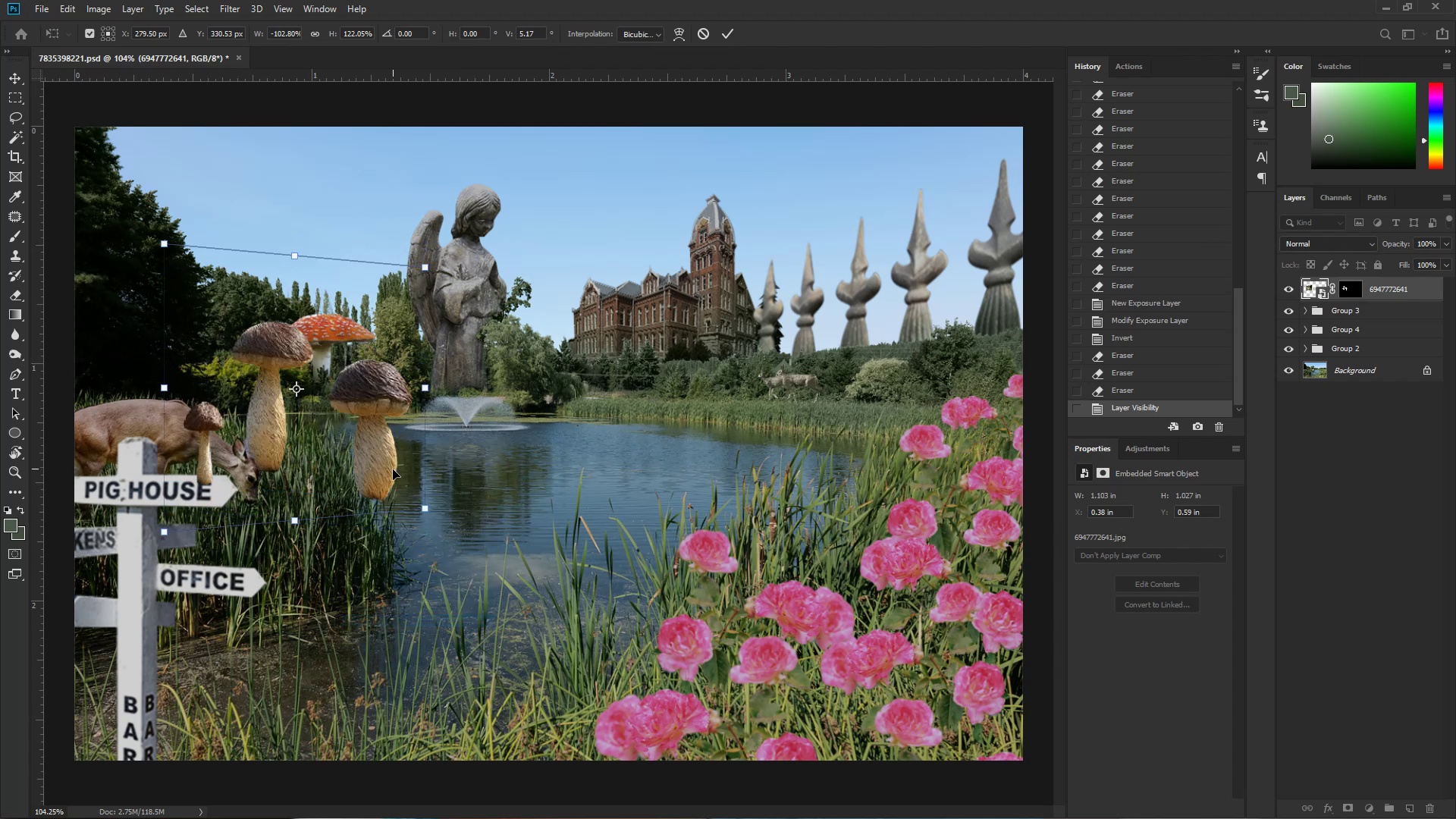 
key(Control+Z)
 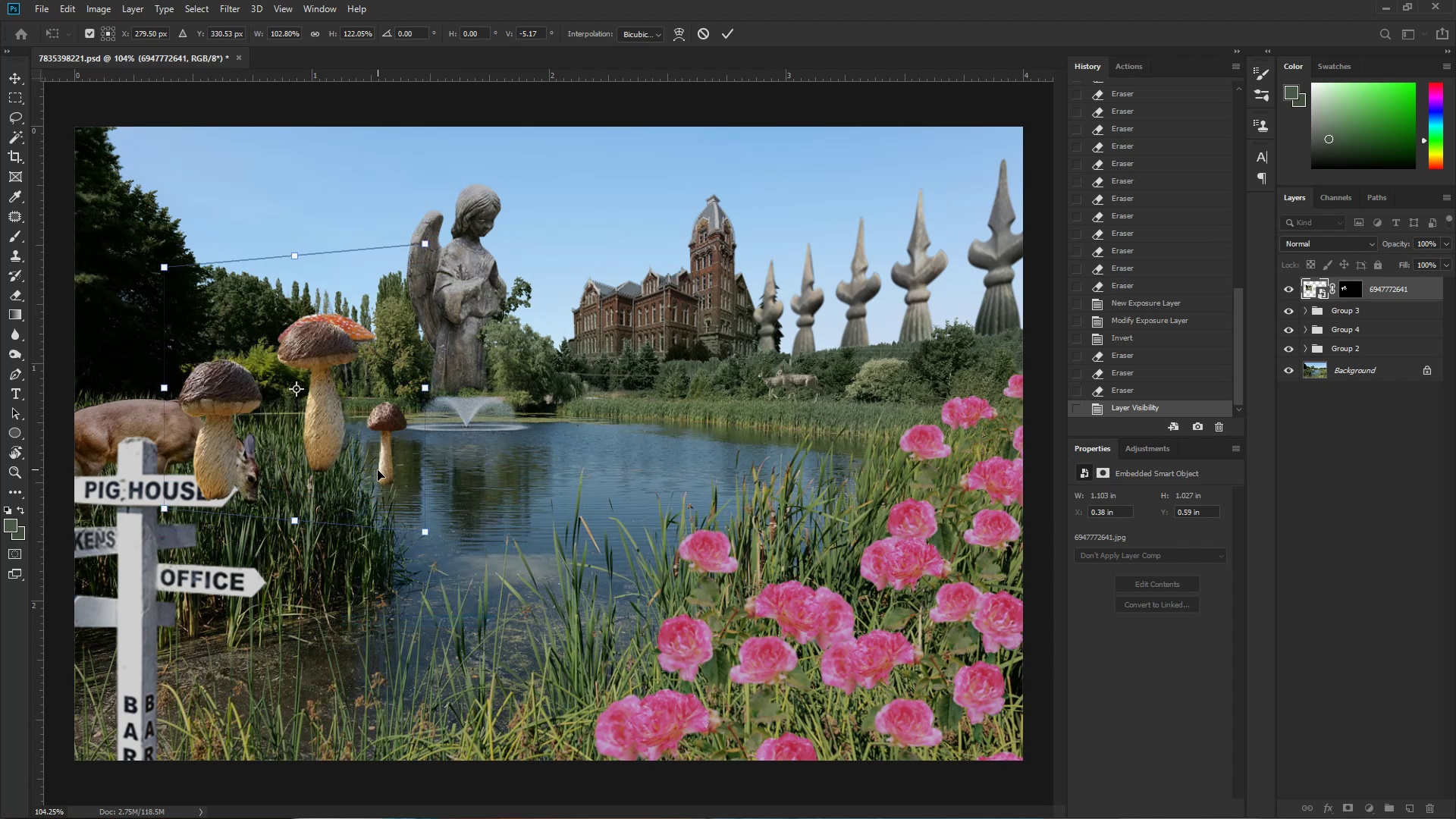 
left_click_drag(start_coordinate=[372, 466], to_coordinate=[609, 492])
 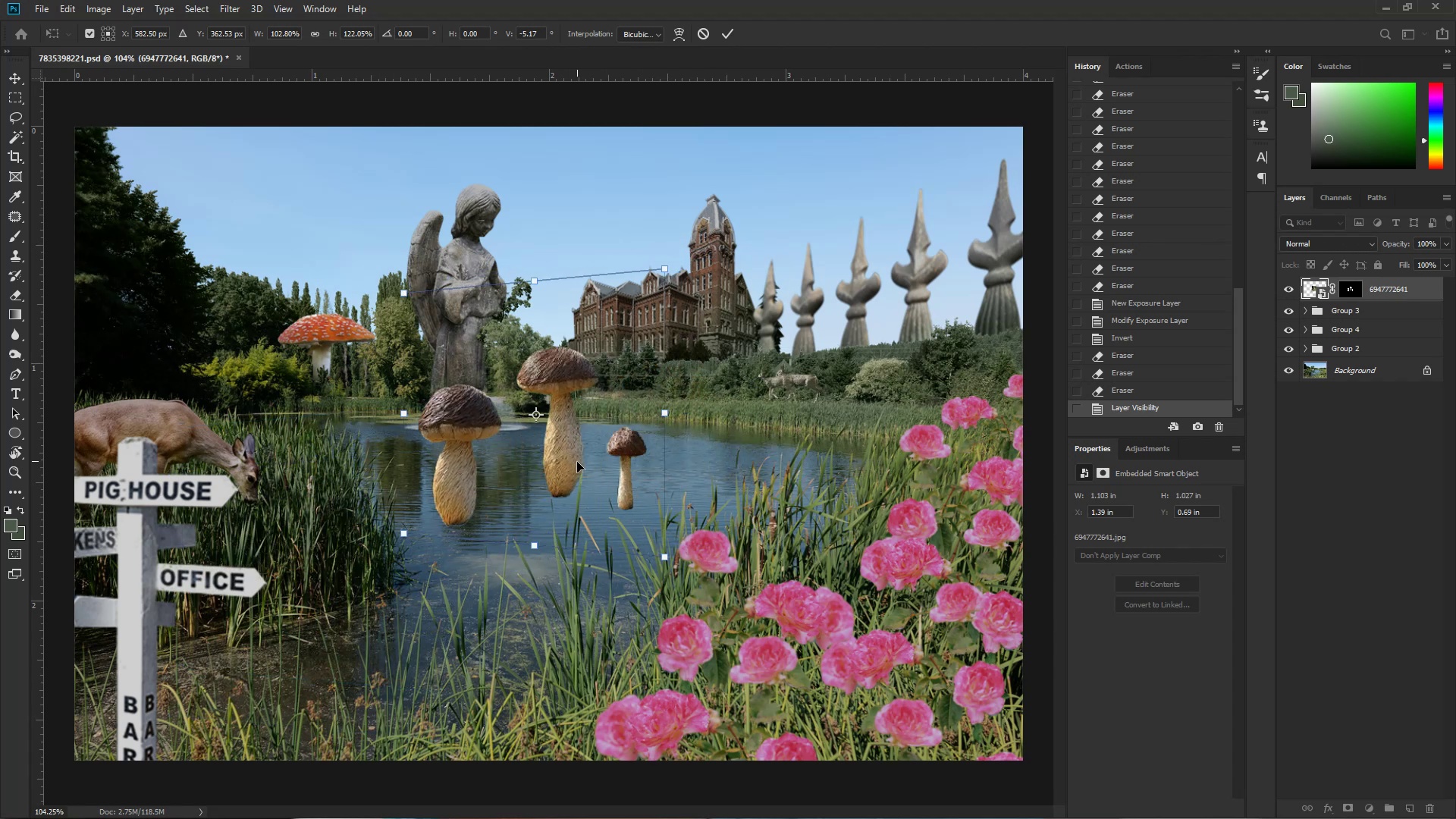 
hold_key(key=AltLeft, duration=1.53)
 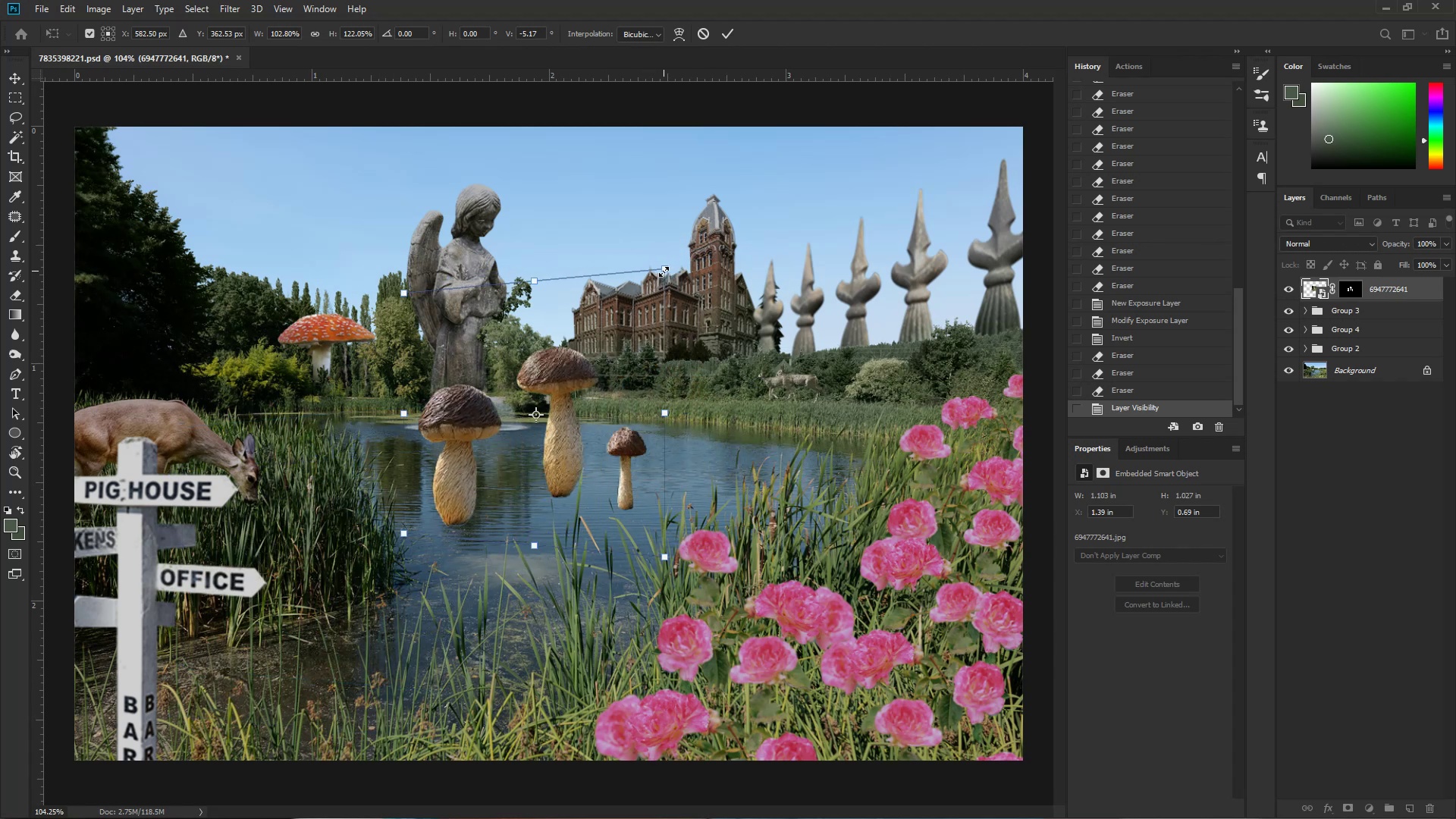 
hold_key(key=AltLeft, duration=1.53)
 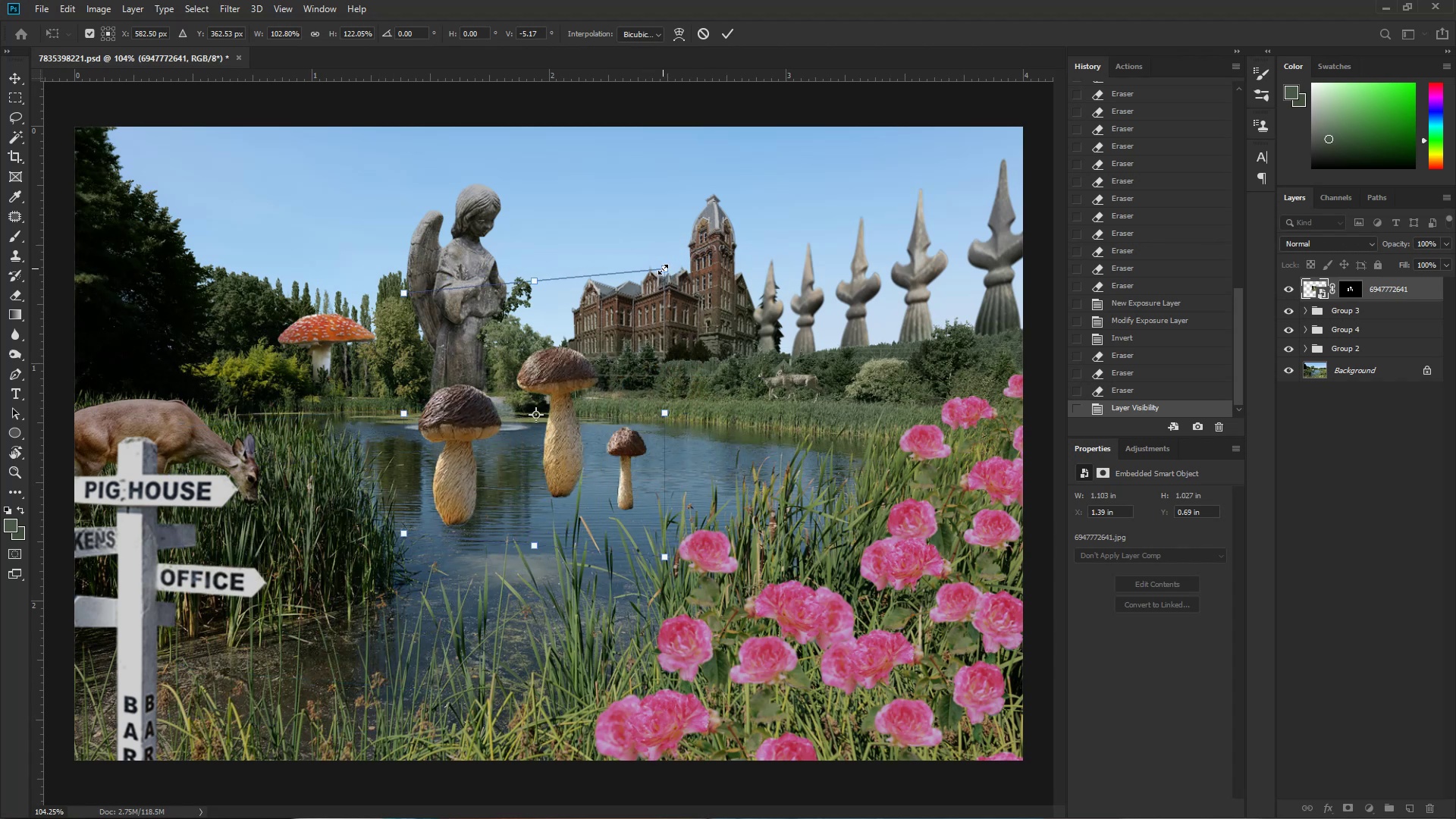 
hold_key(key=AltLeft, duration=1.5)
left_click_drag(start_coordinate=[663, 269], to_coordinate=[797, 200])
 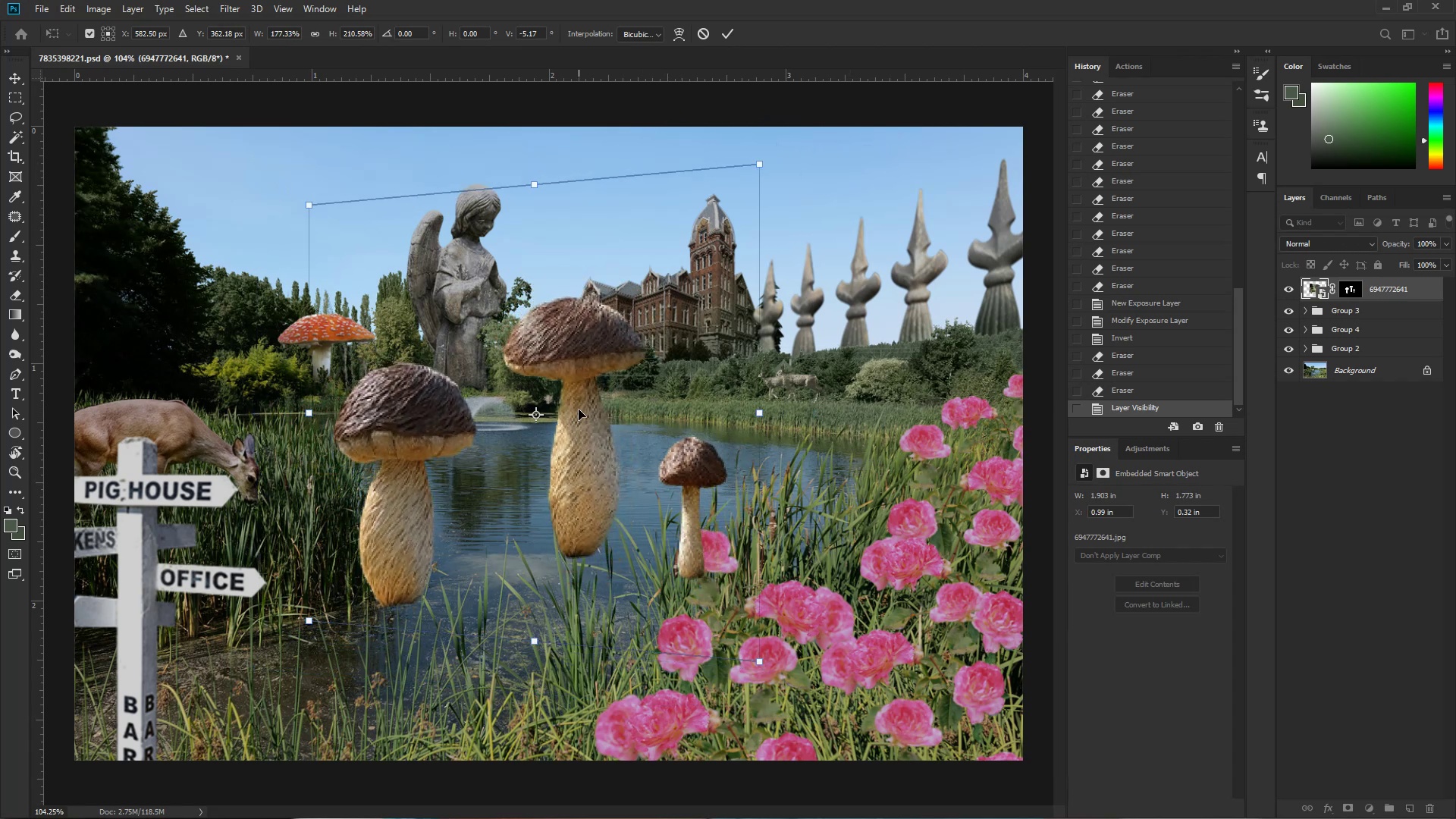 
hold_key(key=AltLeft, duration=1.52)
 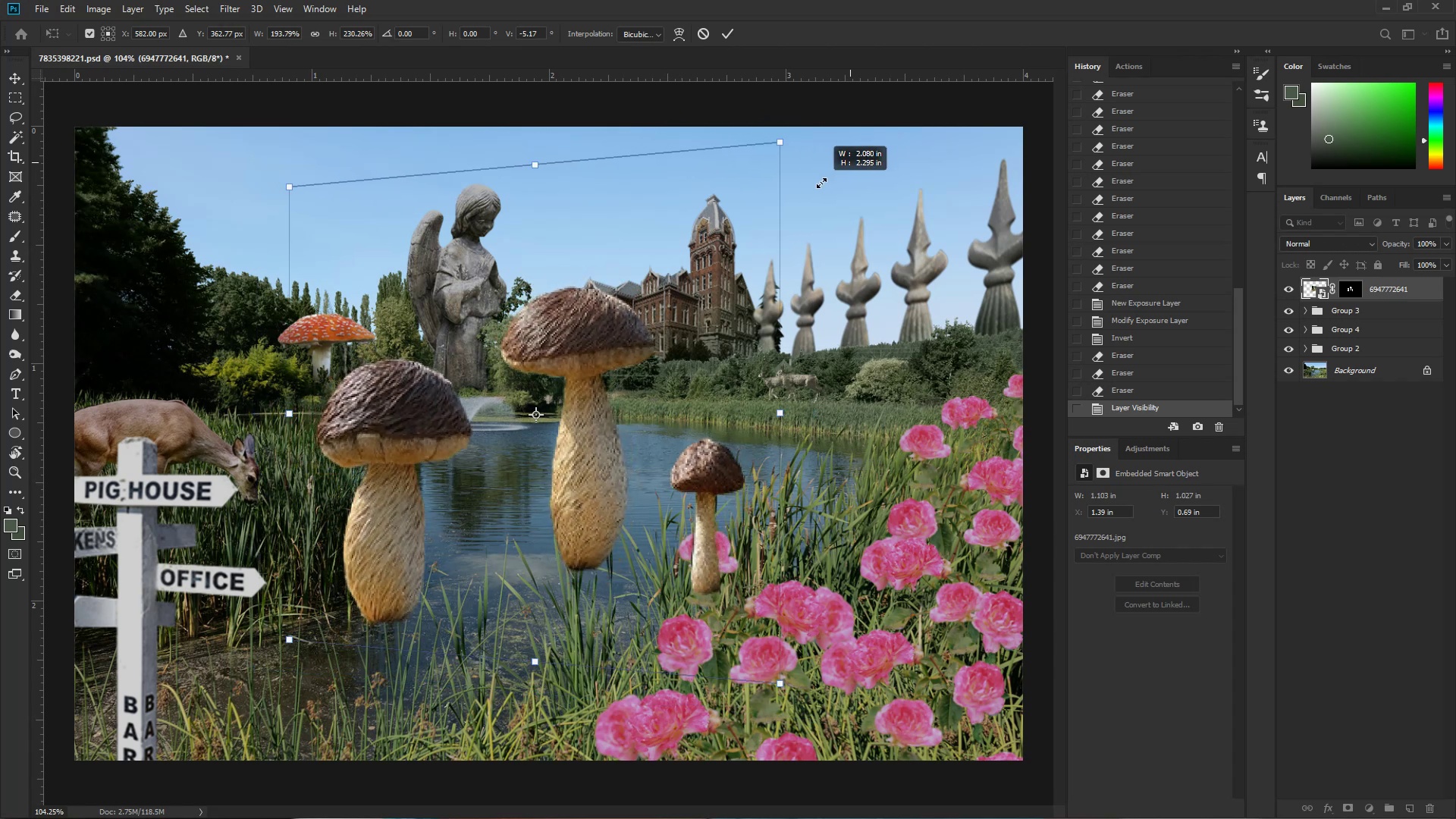 
hold_key(key=AltLeft, duration=0.57)
 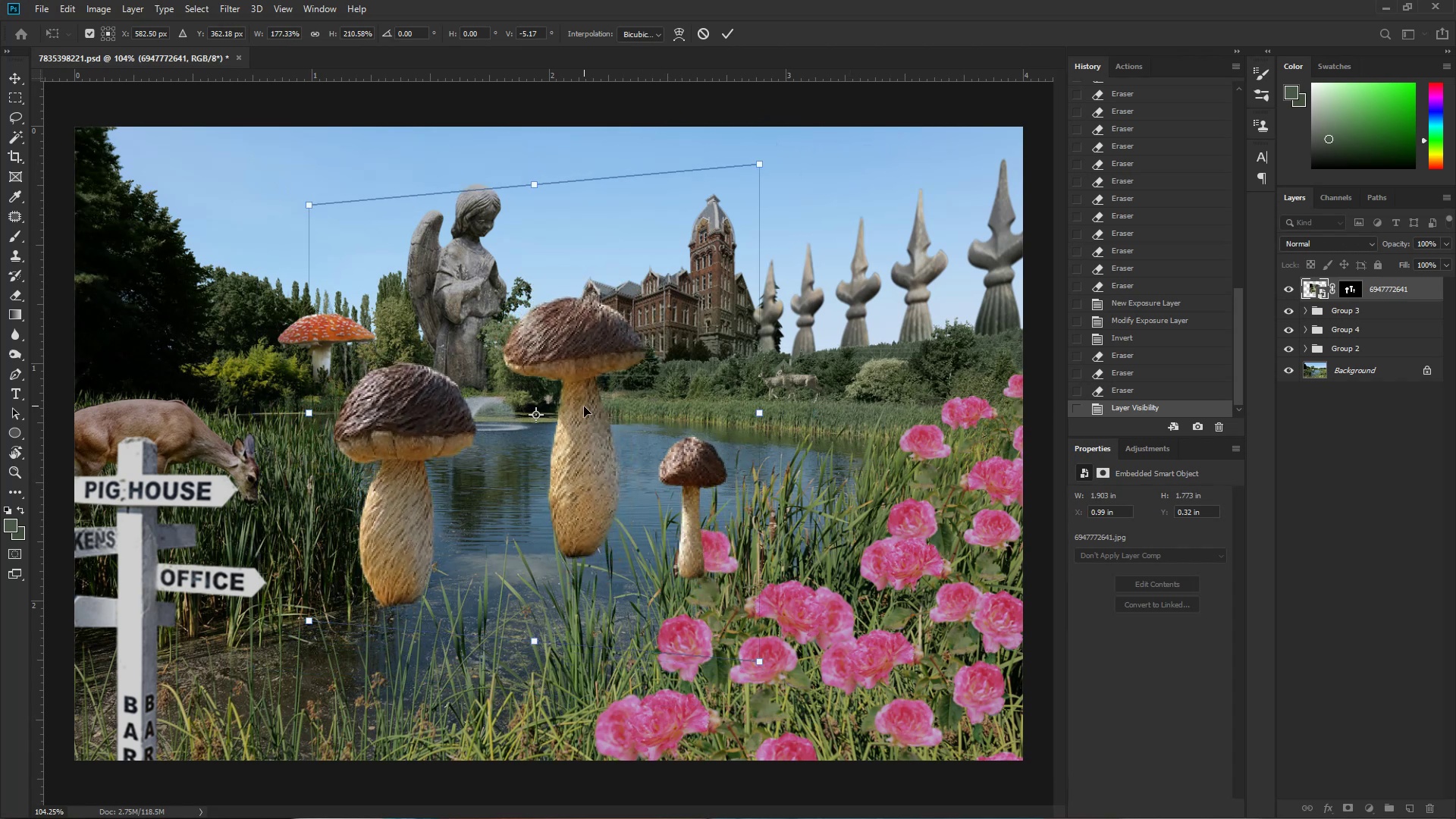 
left_click_drag(start_coordinate=[576, 412], to_coordinate=[396, 645])
 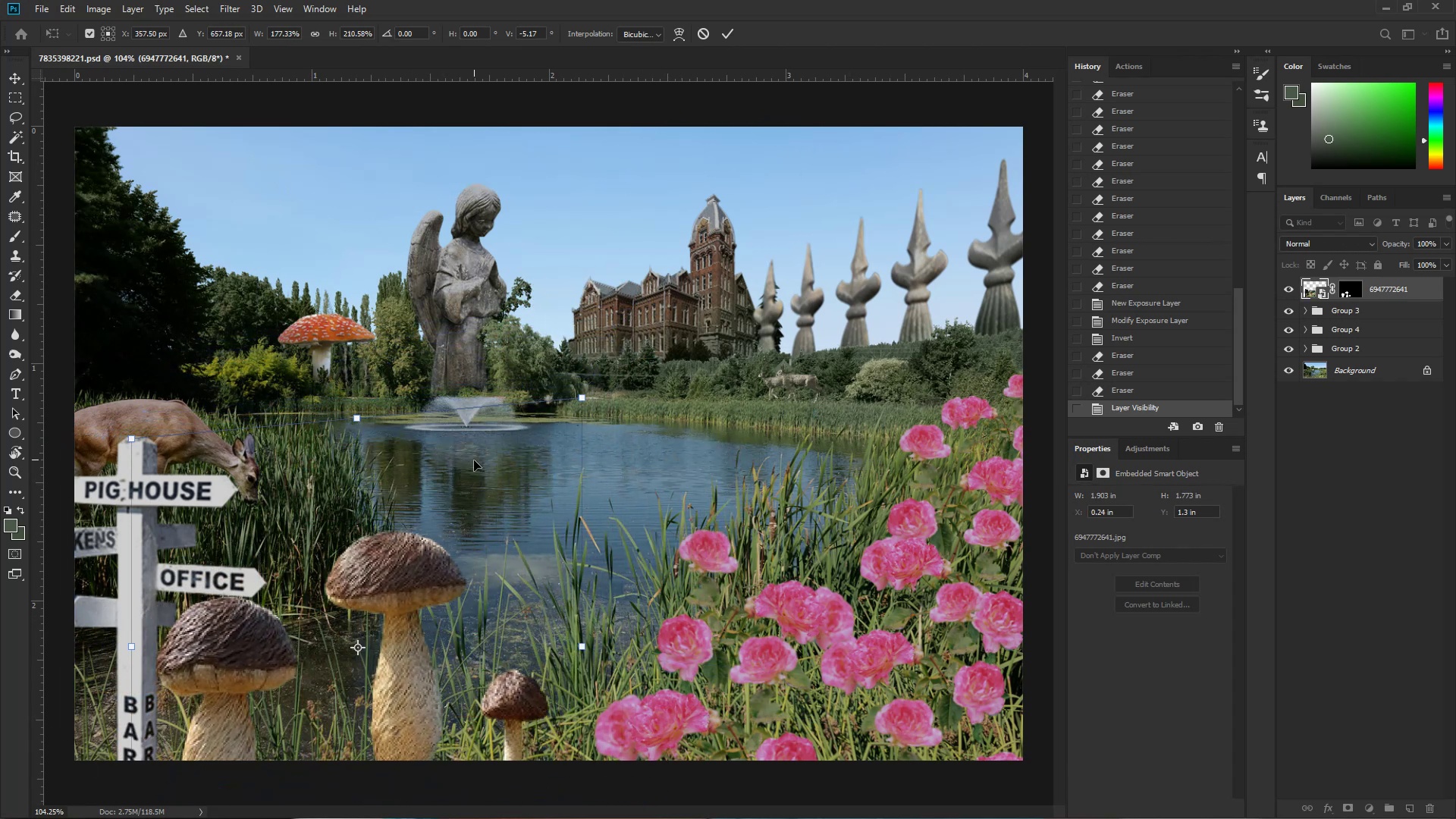 
hold_key(key=AltLeft, duration=1.52)
left_click_drag(start_coordinate=[581, 397], to_coordinate=[575, 419])
 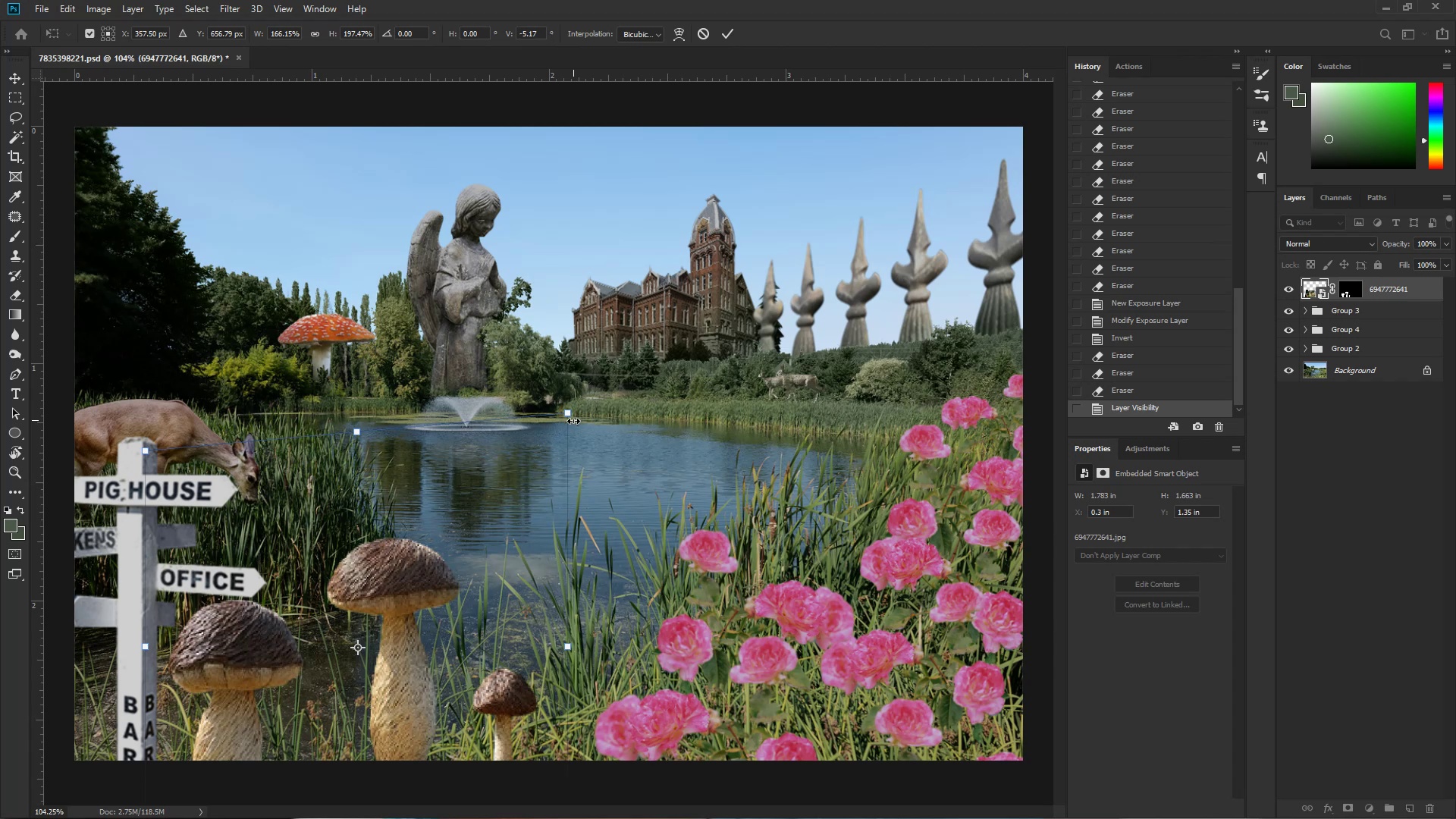 
hold_key(key=AltLeft, duration=1.52)
 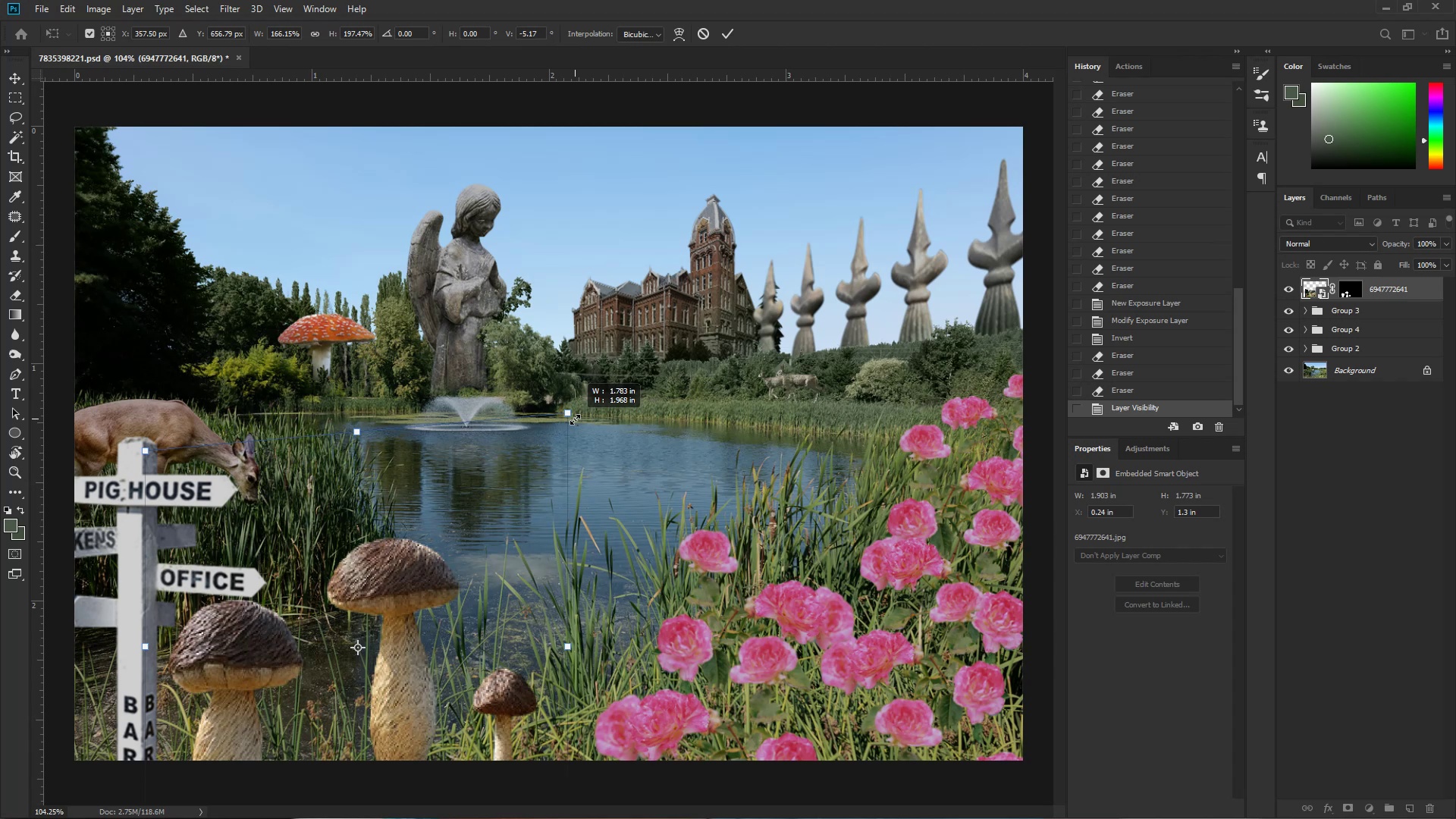 
hold_key(key=AltLeft, duration=1.31)
 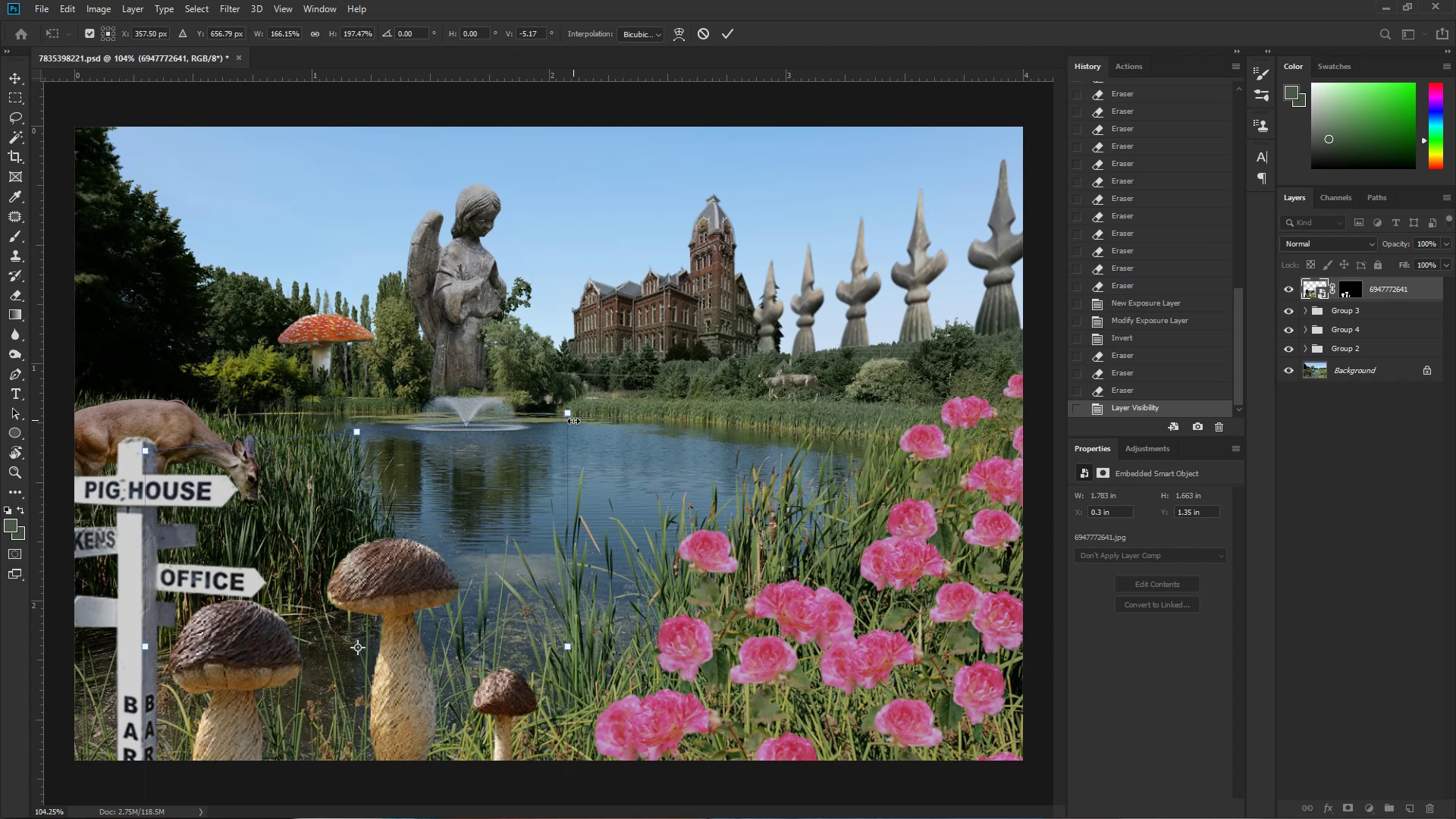 
hold_key(key=AltLeft, duration=0.92)
 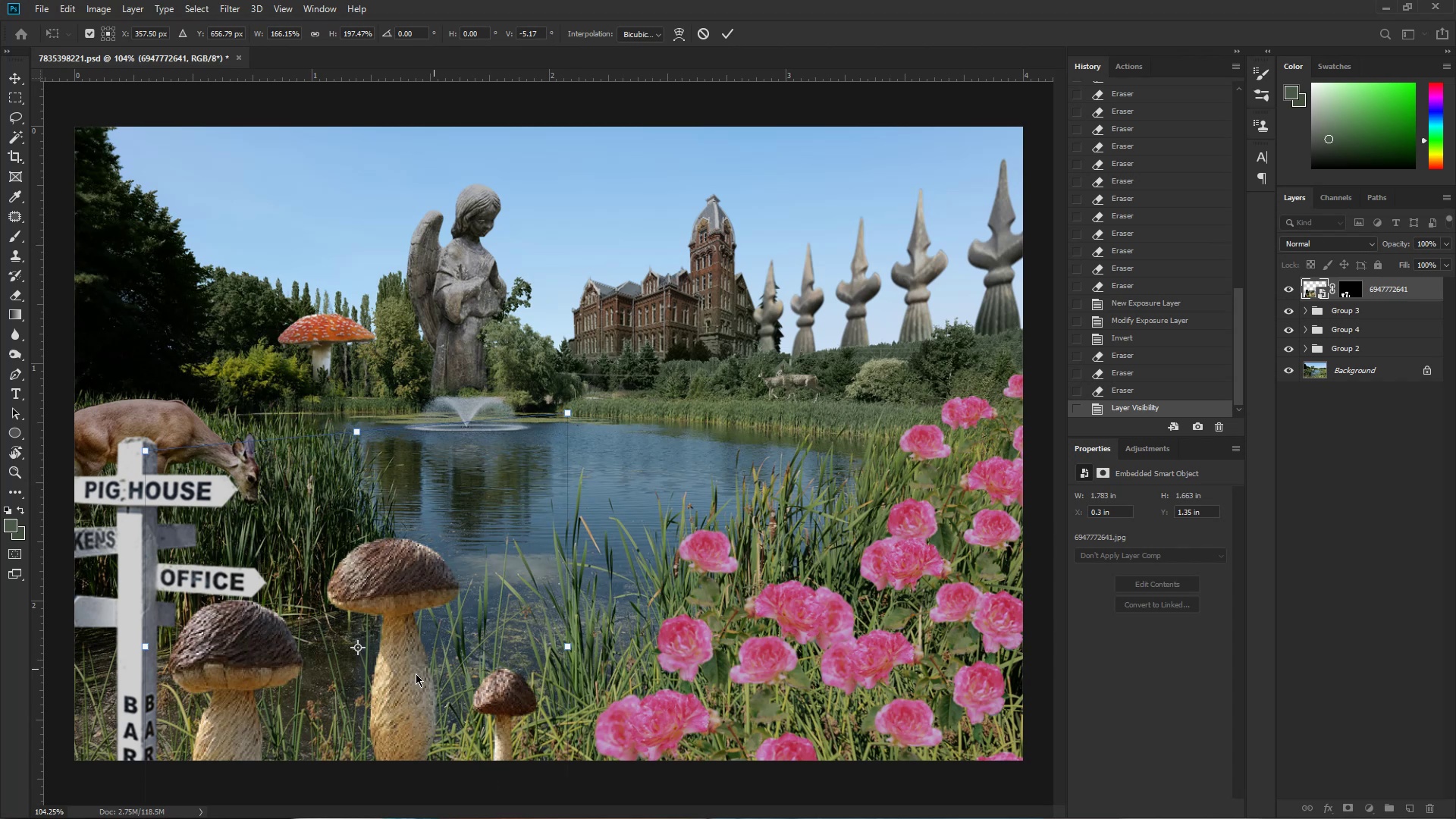 
left_click_drag(start_coordinate=[414, 668], to_coordinate=[449, 440])
 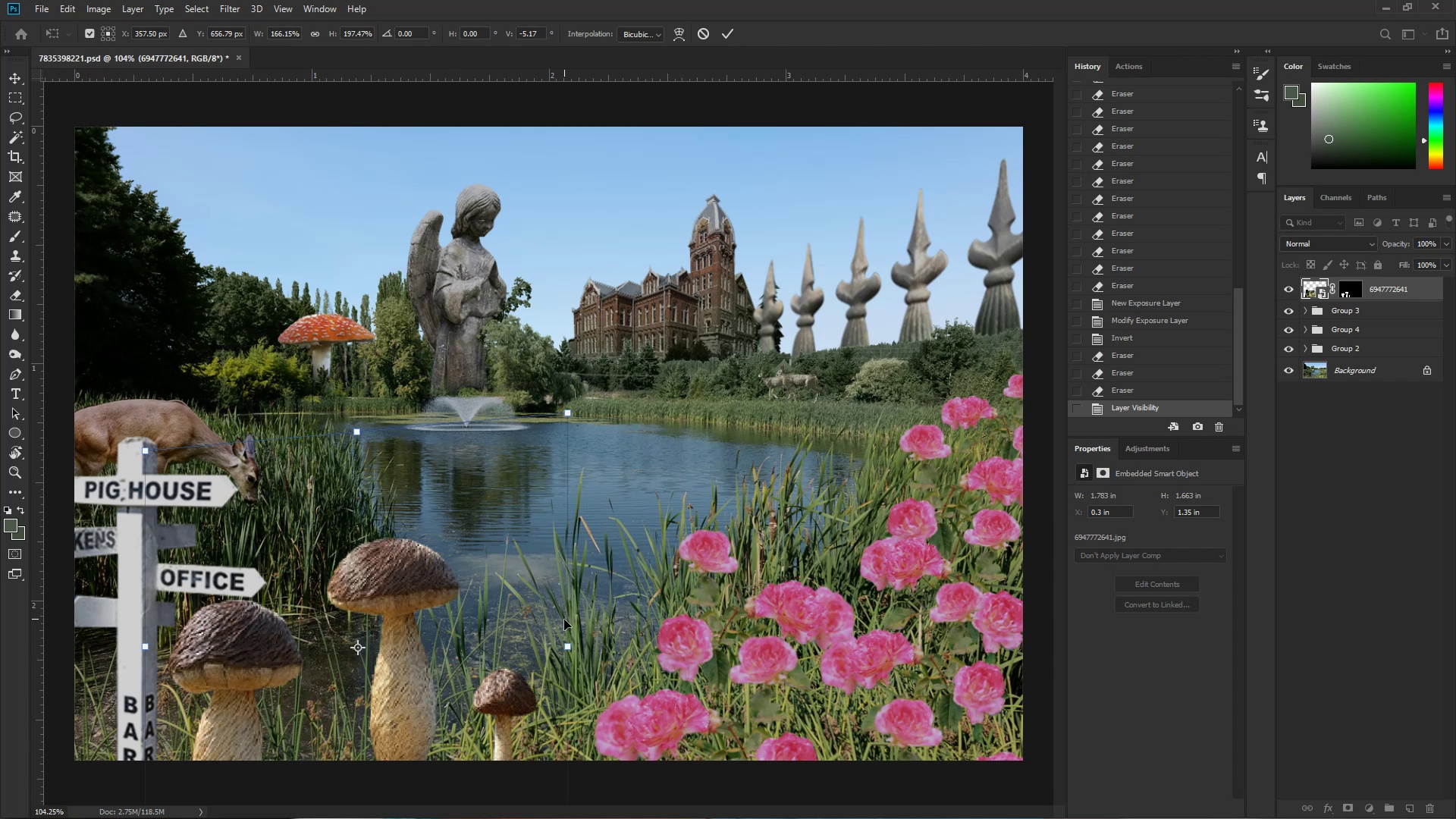 
wait(5.38)
 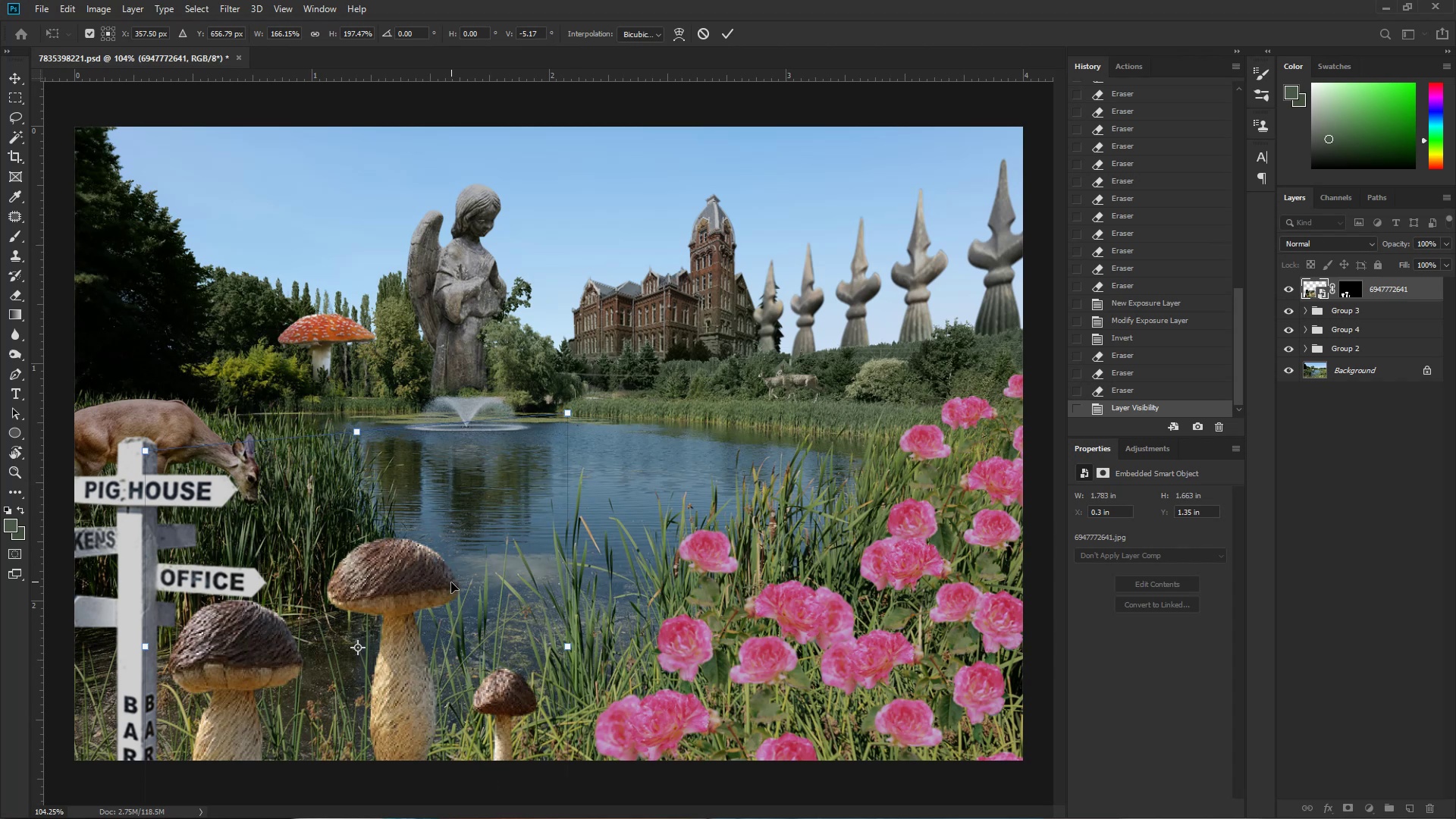 
hold_key(key=ControlLeft, duration=1.53)
left_click_drag(start_coordinate=[566, 411], to_coordinate=[566, 273])
 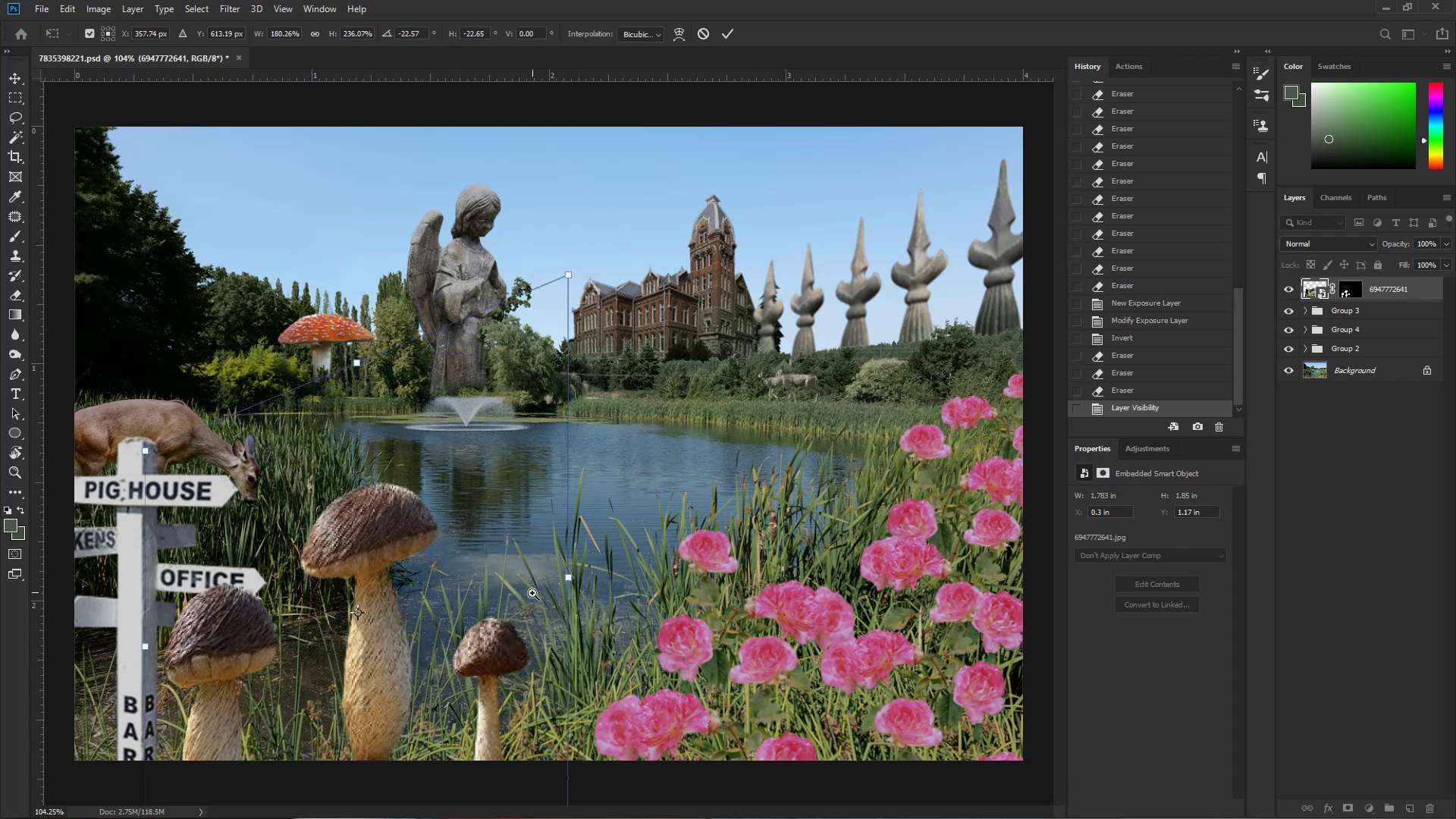 
hold_key(key=ControlLeft, duration=1.7)
 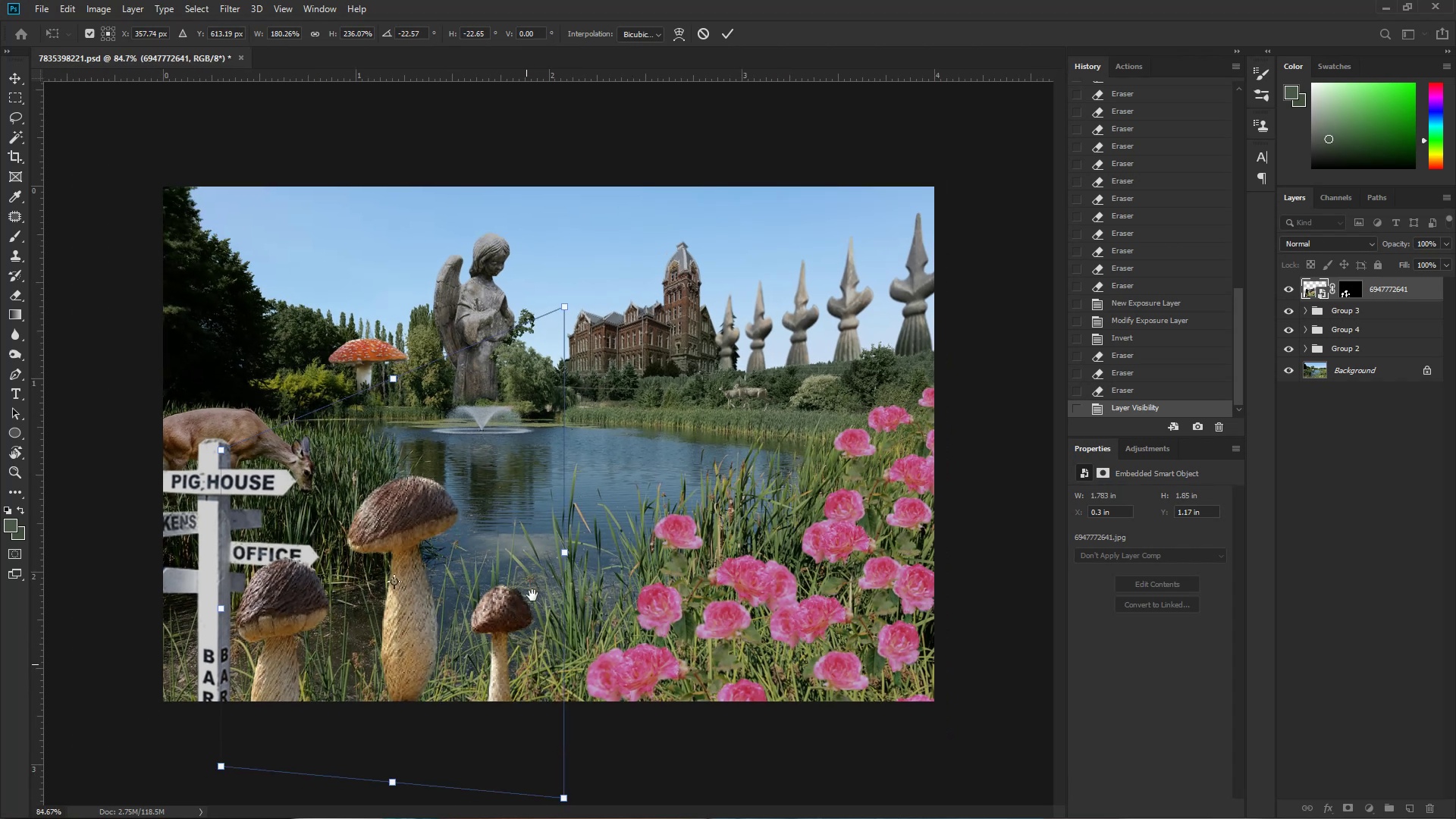 
hold_key(key=Space, duration=0.95)
 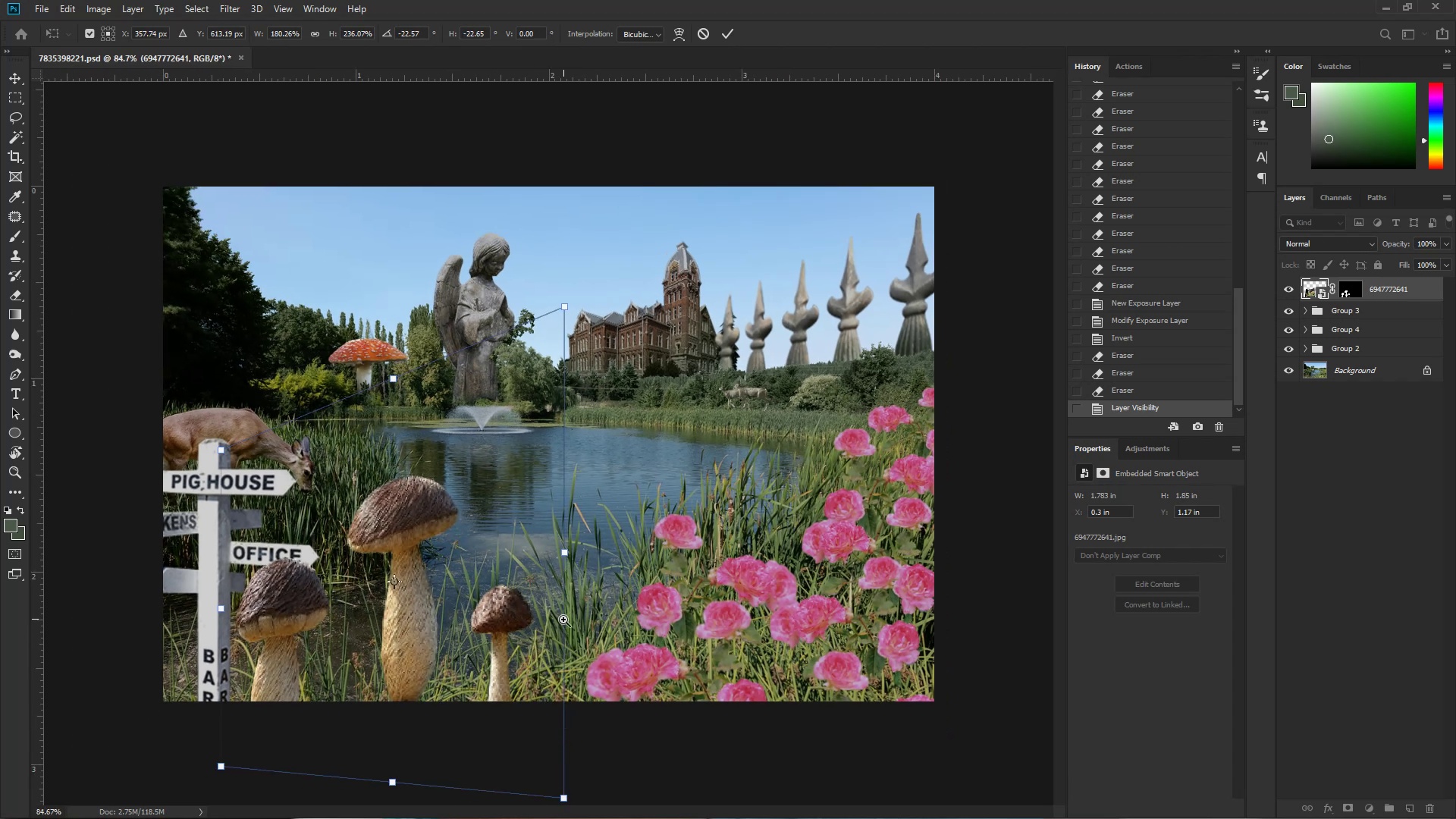 
left_click_drag(start_coordinate=[532, 593], to_coordinate=[518, 619])
 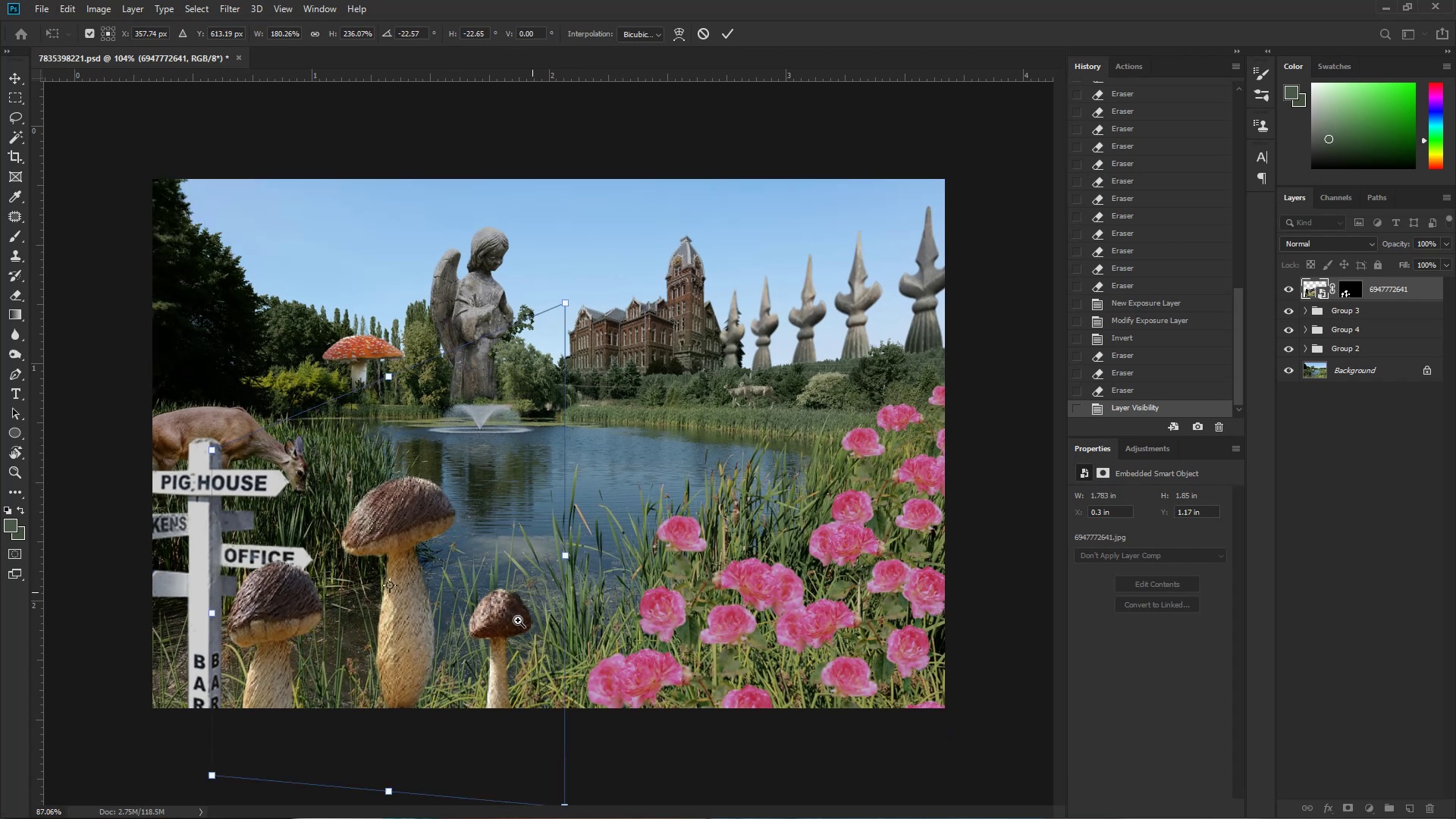 
left_click_drag(start_coordinate=[526, 665], to_coordinate=[531, 592])
 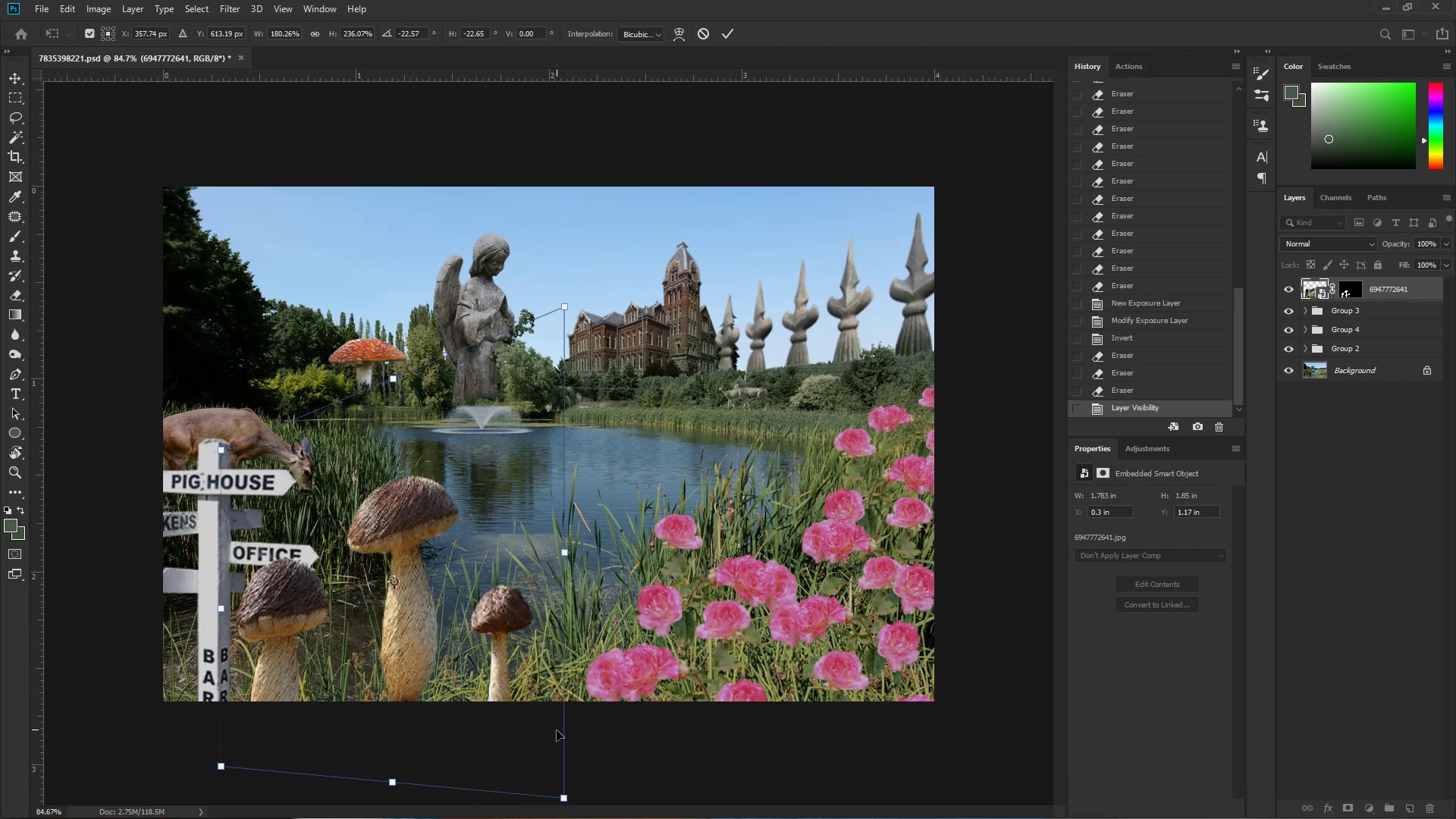 
hold_key(key=ControlLeft, duration=5.23)
 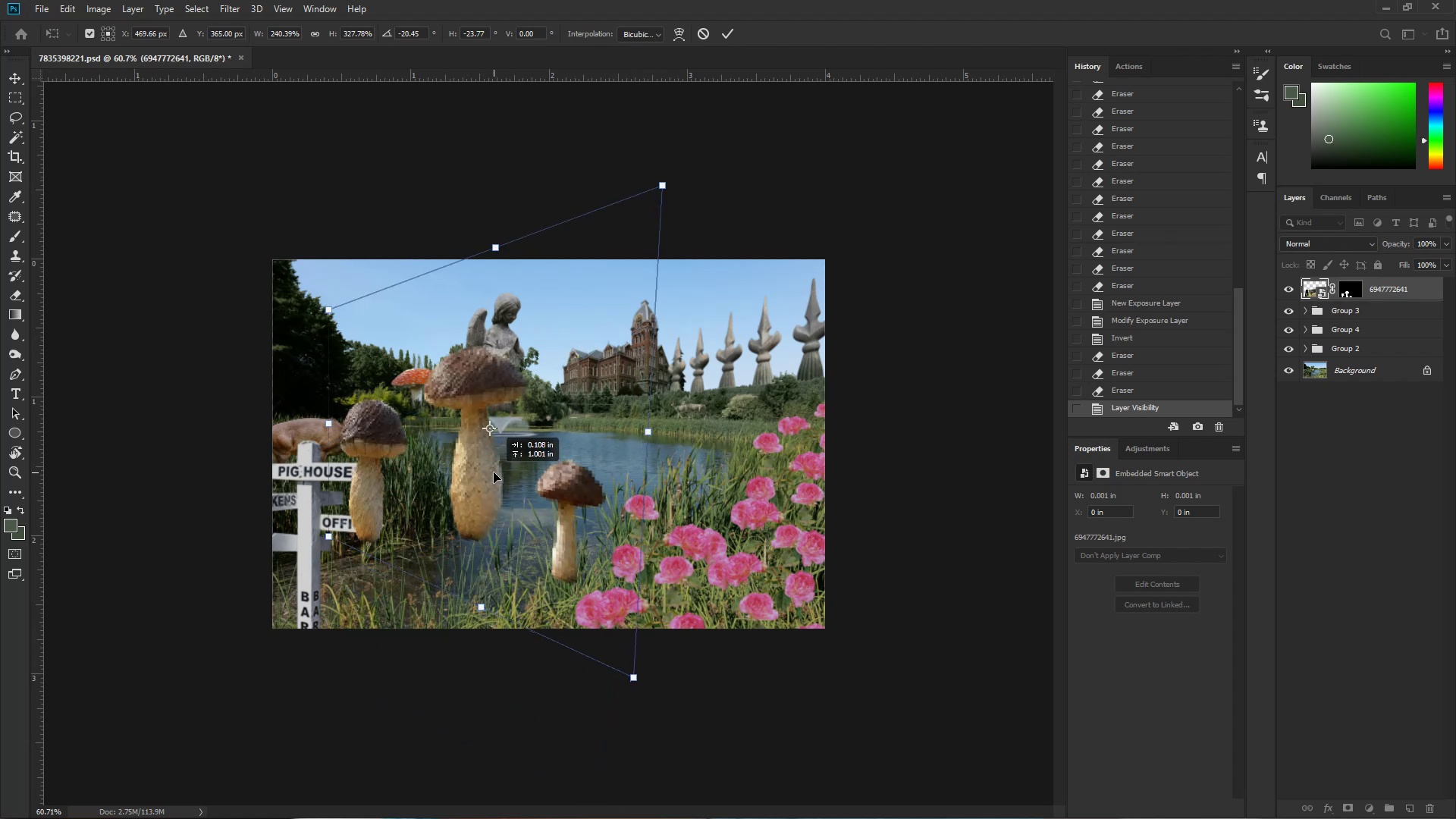 
hold_key(key=Space, duration=0.5)
 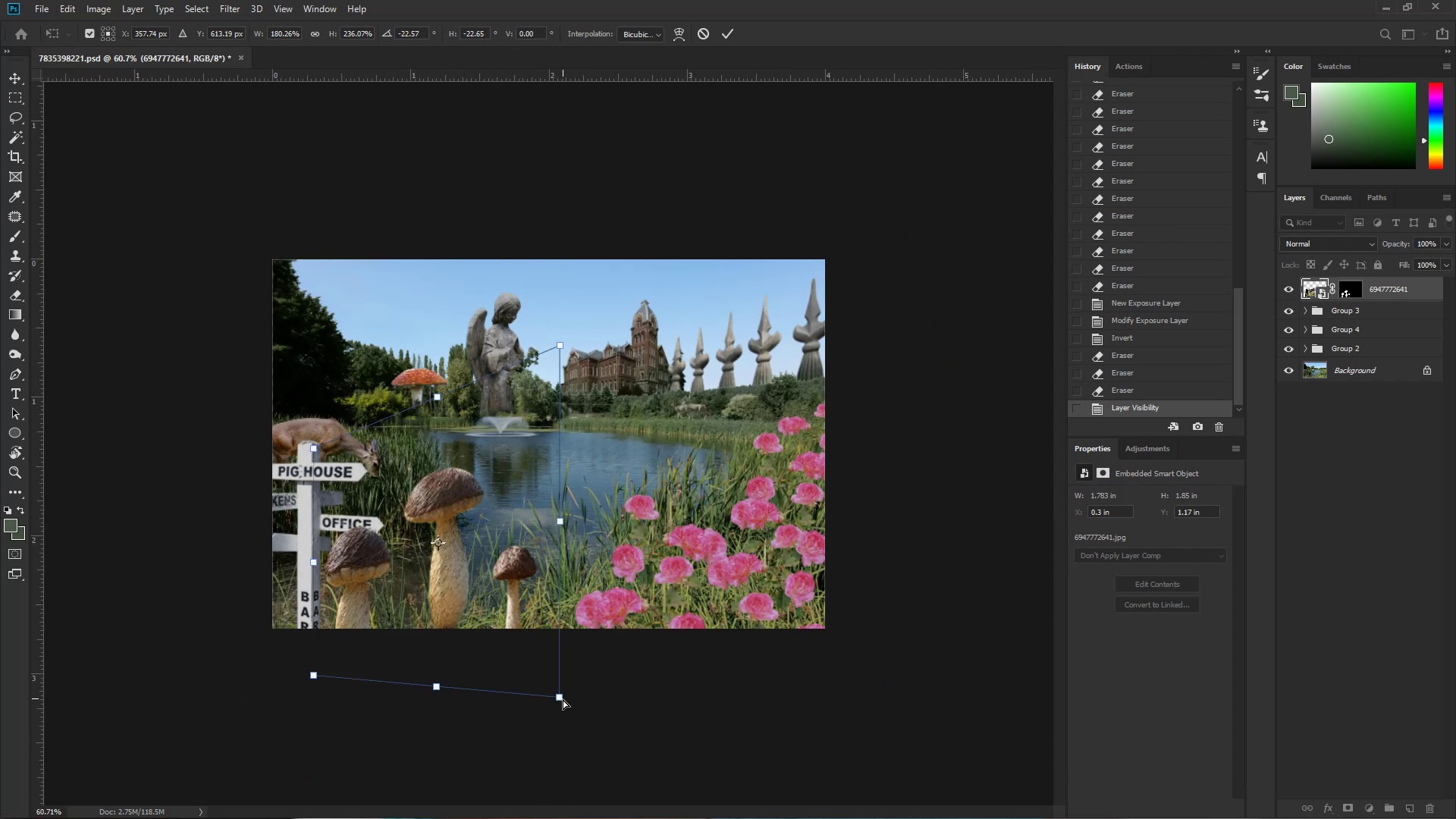 
left_click_drag(start_coordinate=[563, 619], to_coordinate=[535, 626])
 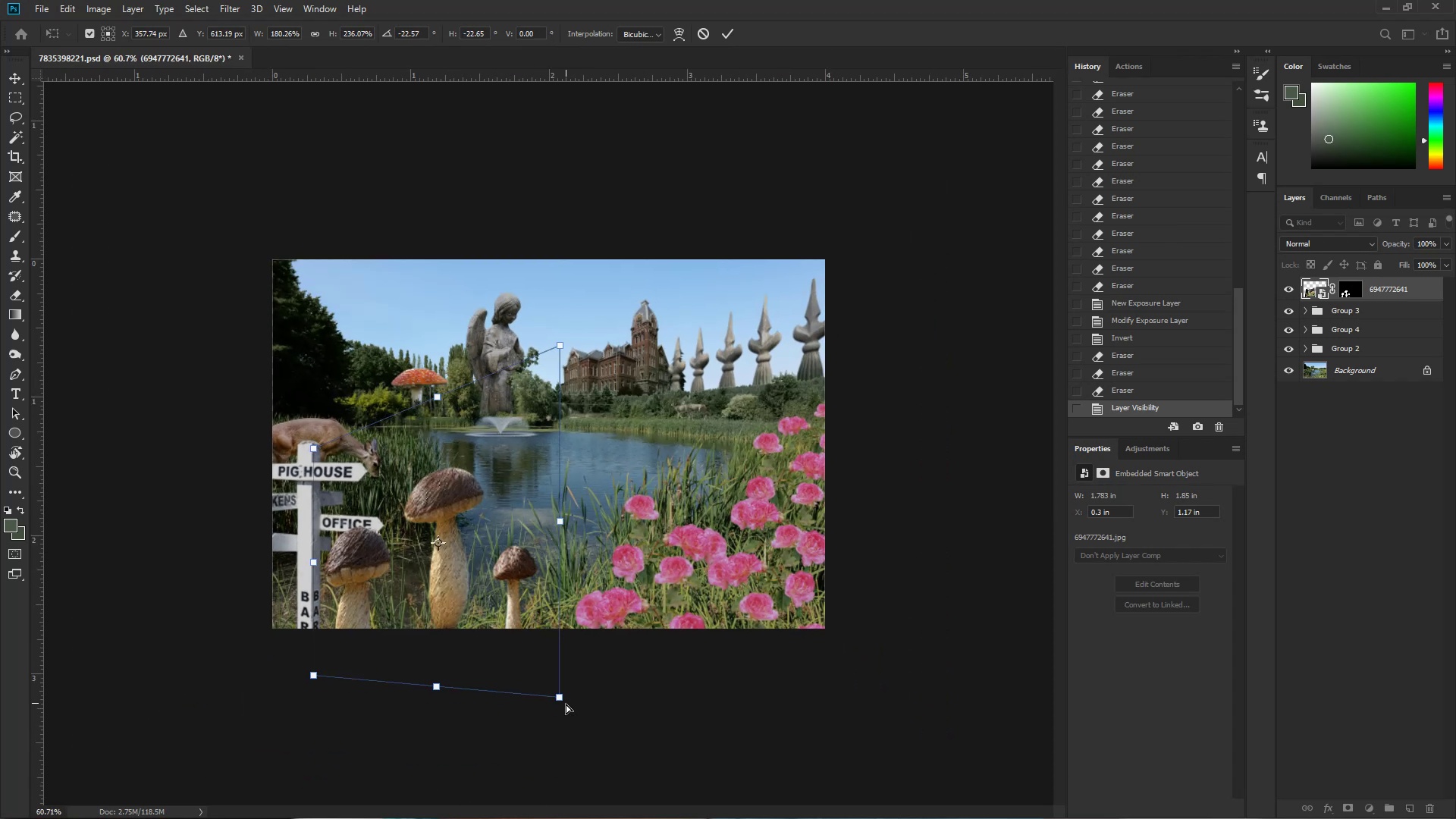 
left_click_drag(start_coordinate=[562, 698], to_coordinate=[599, 783])
 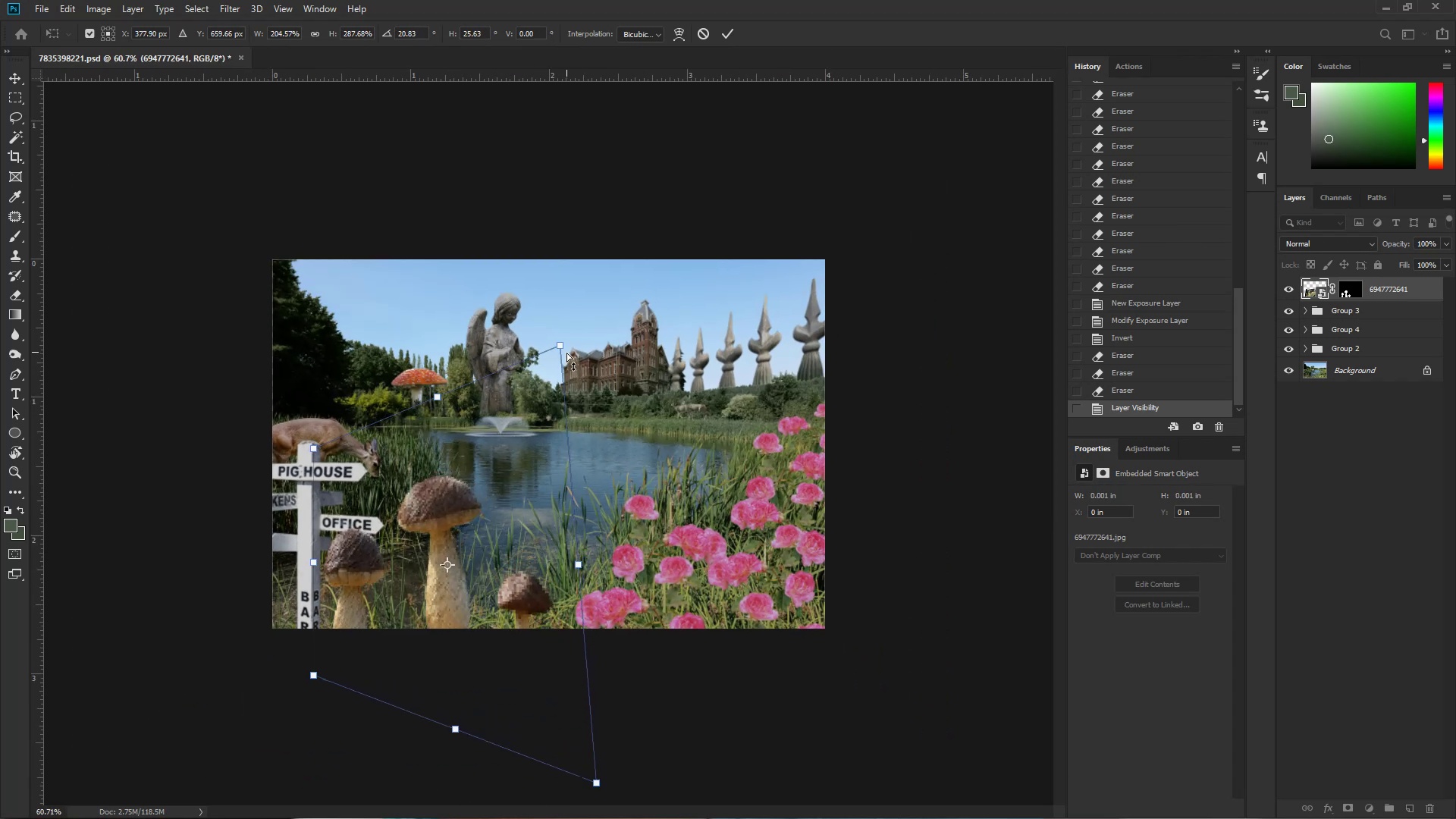 
left_click_drag(start_coordinate=[560, 340], to_coordinate=[647, 318])
 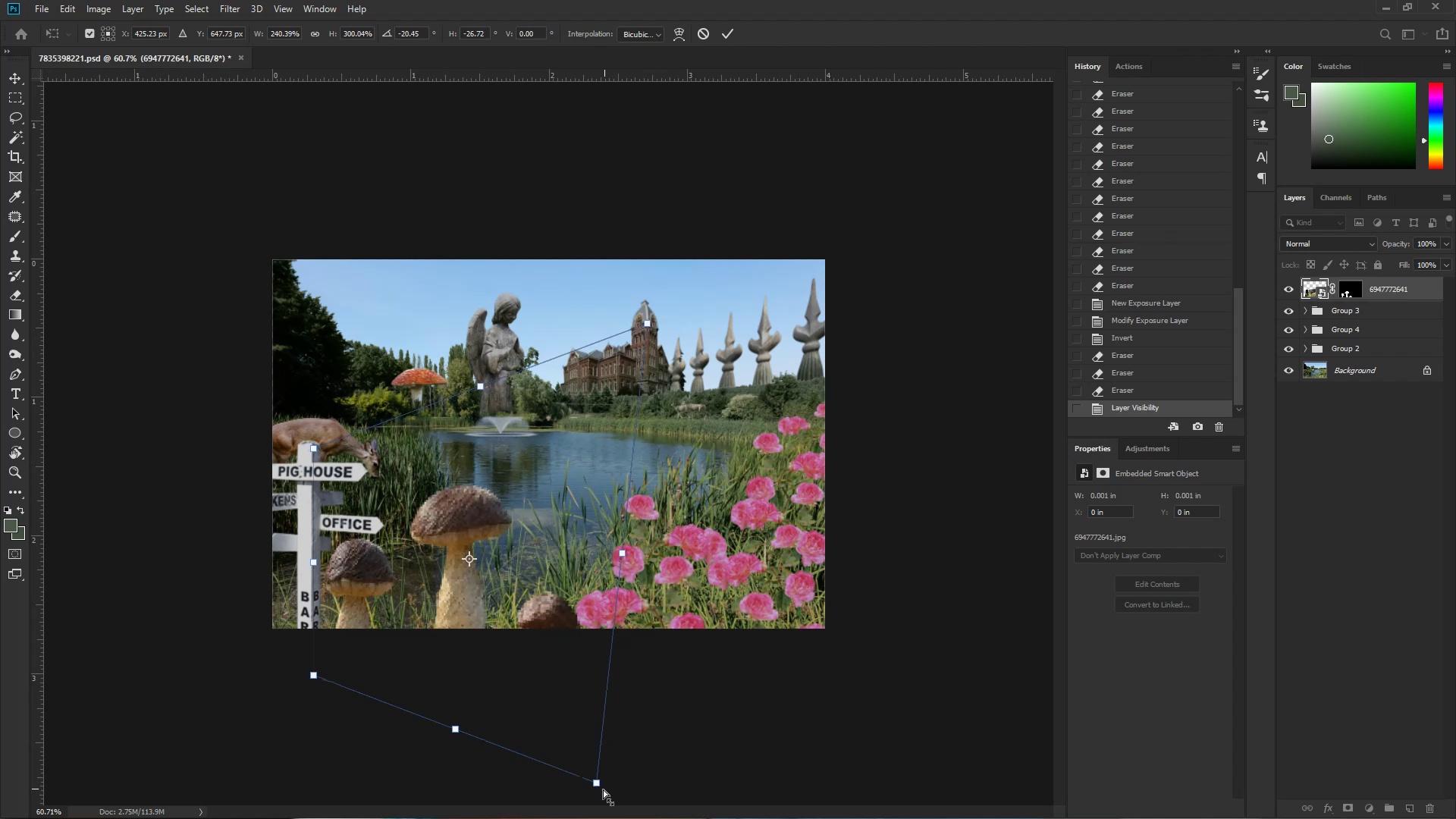 
left_click_drag(start_coordinate=[596, 786], to_coordinate=[618, 818])
 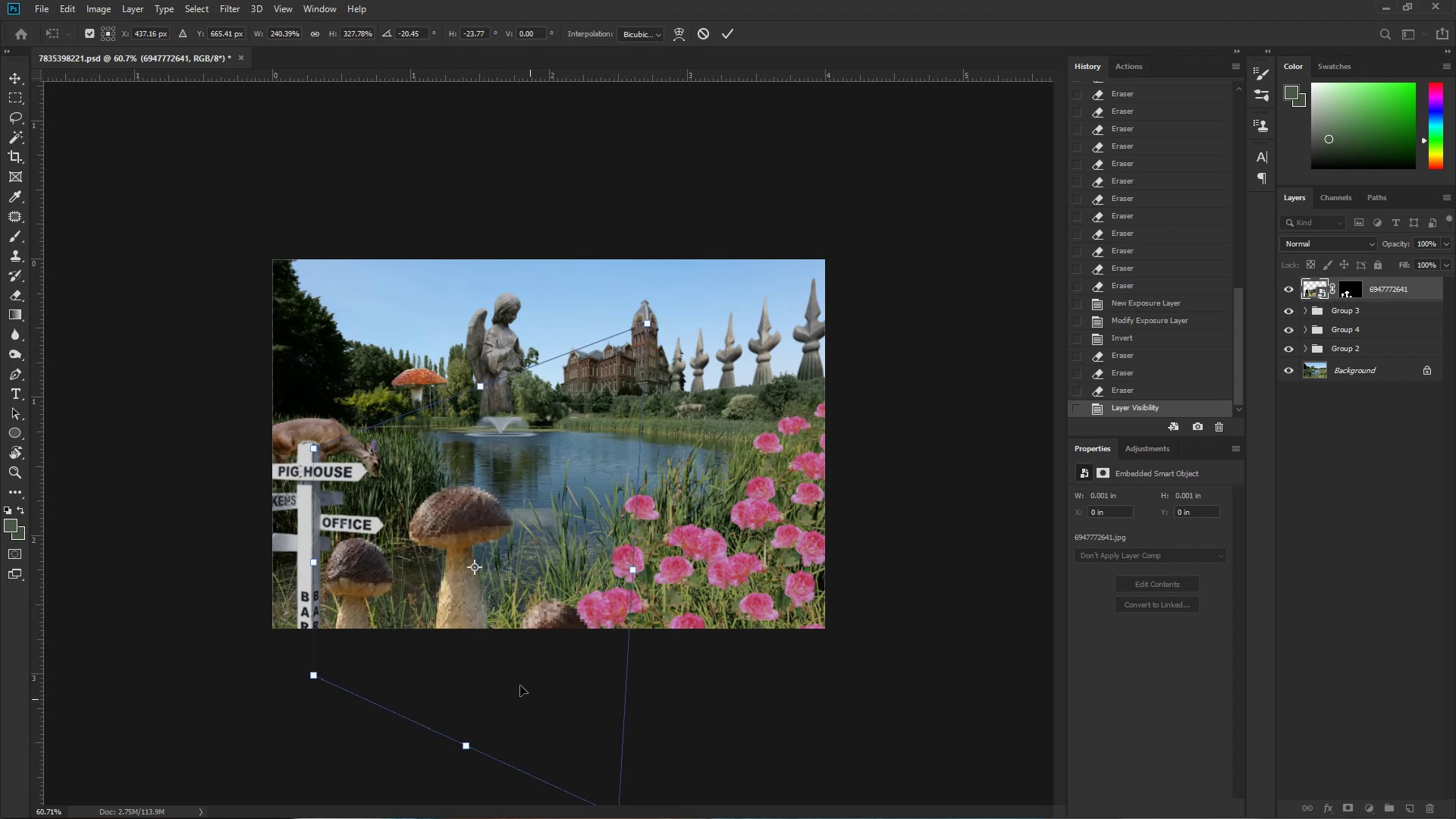 
left_click_drag(start_coordinate=[479, 613], to_coordinate=[491, 519])
 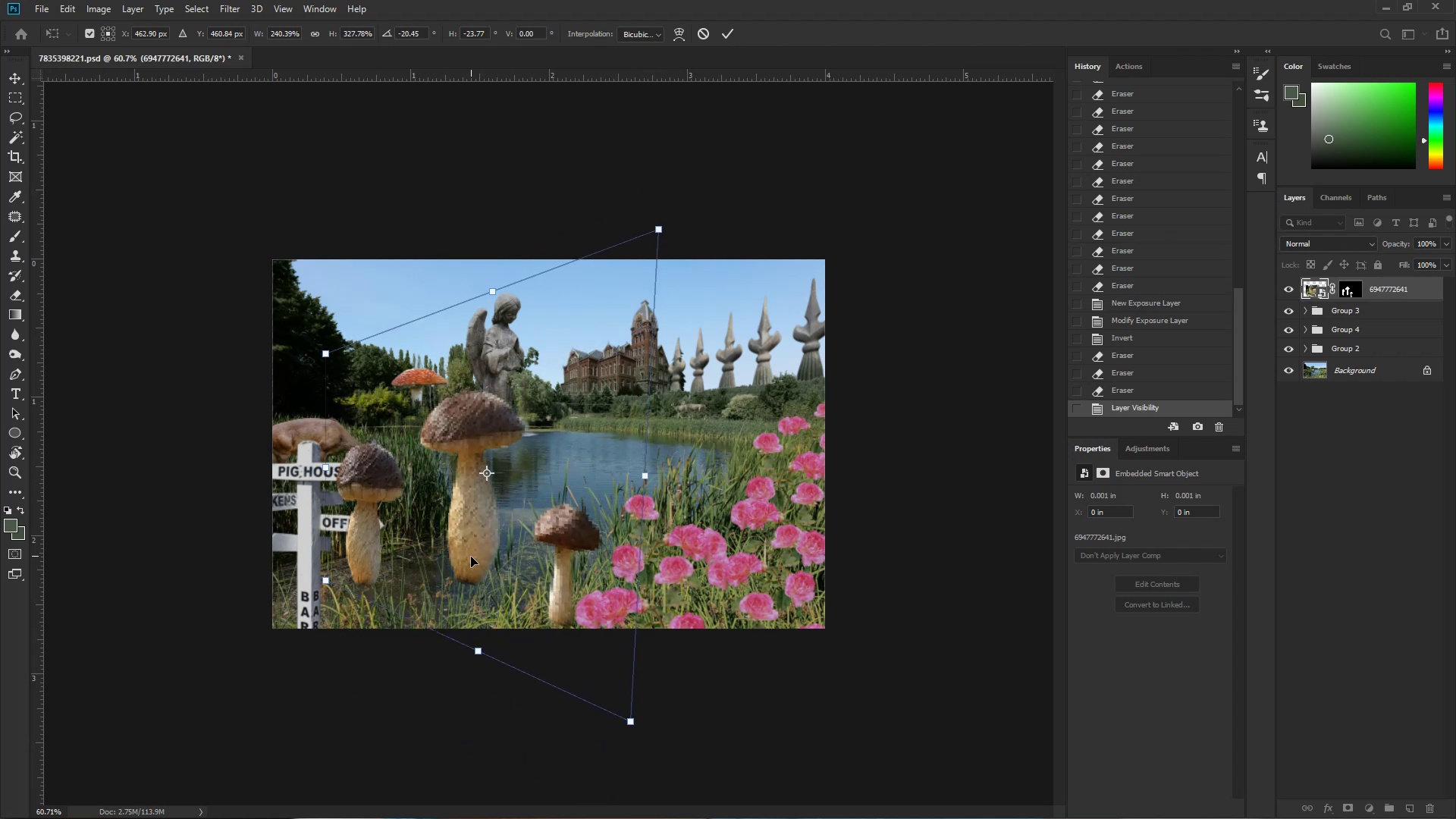 
hold_key(key=ControlLeft, duration=1.5)
left_click_drag(start_coordinate=[328, 580], to_coordinate=[375, 576])
 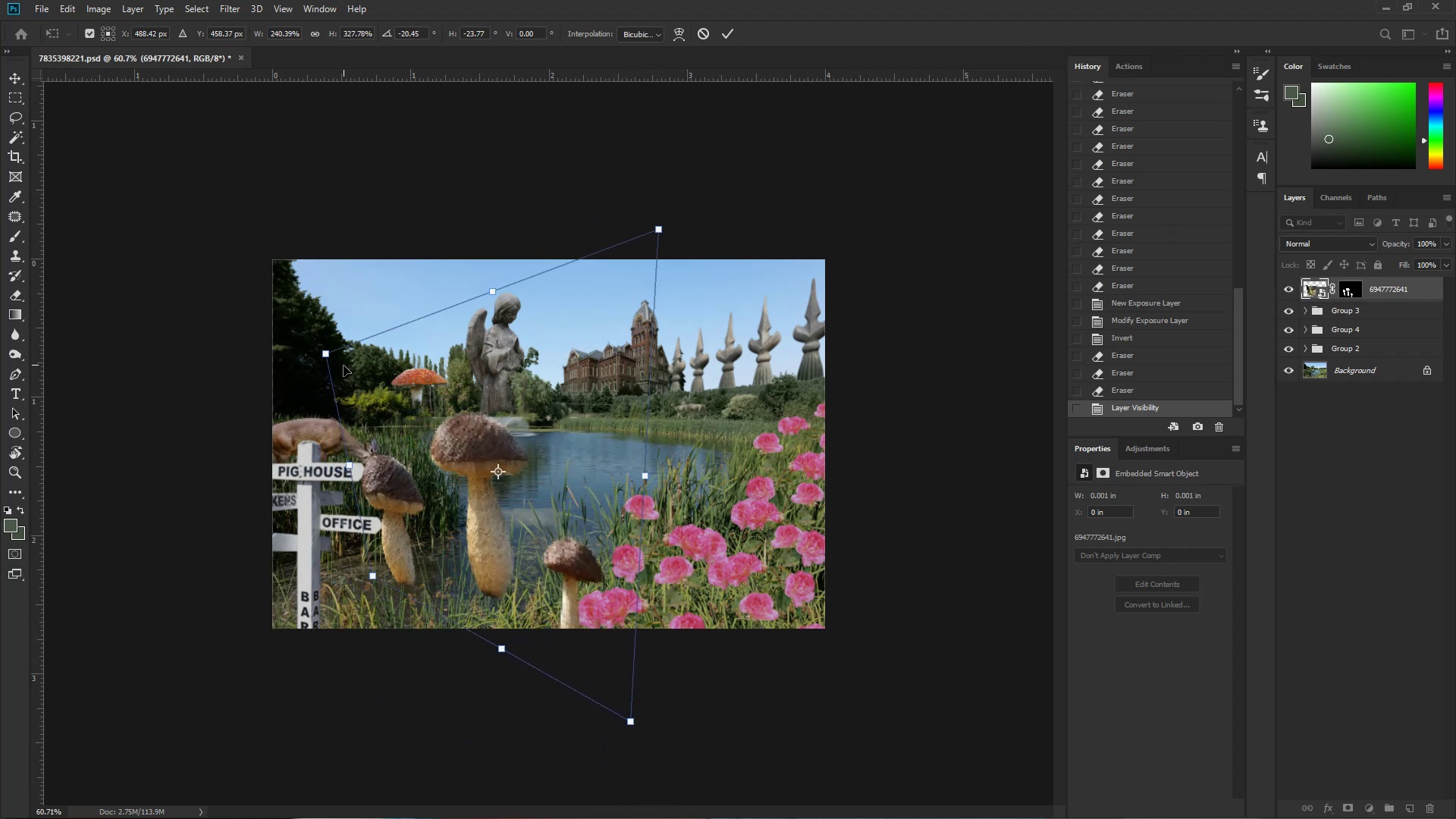 
hold_key(key=ControlLeft, duration=1.51)
left_click_drag(start_coordinate=[321, 355], to_coordinate=[369, 380])
 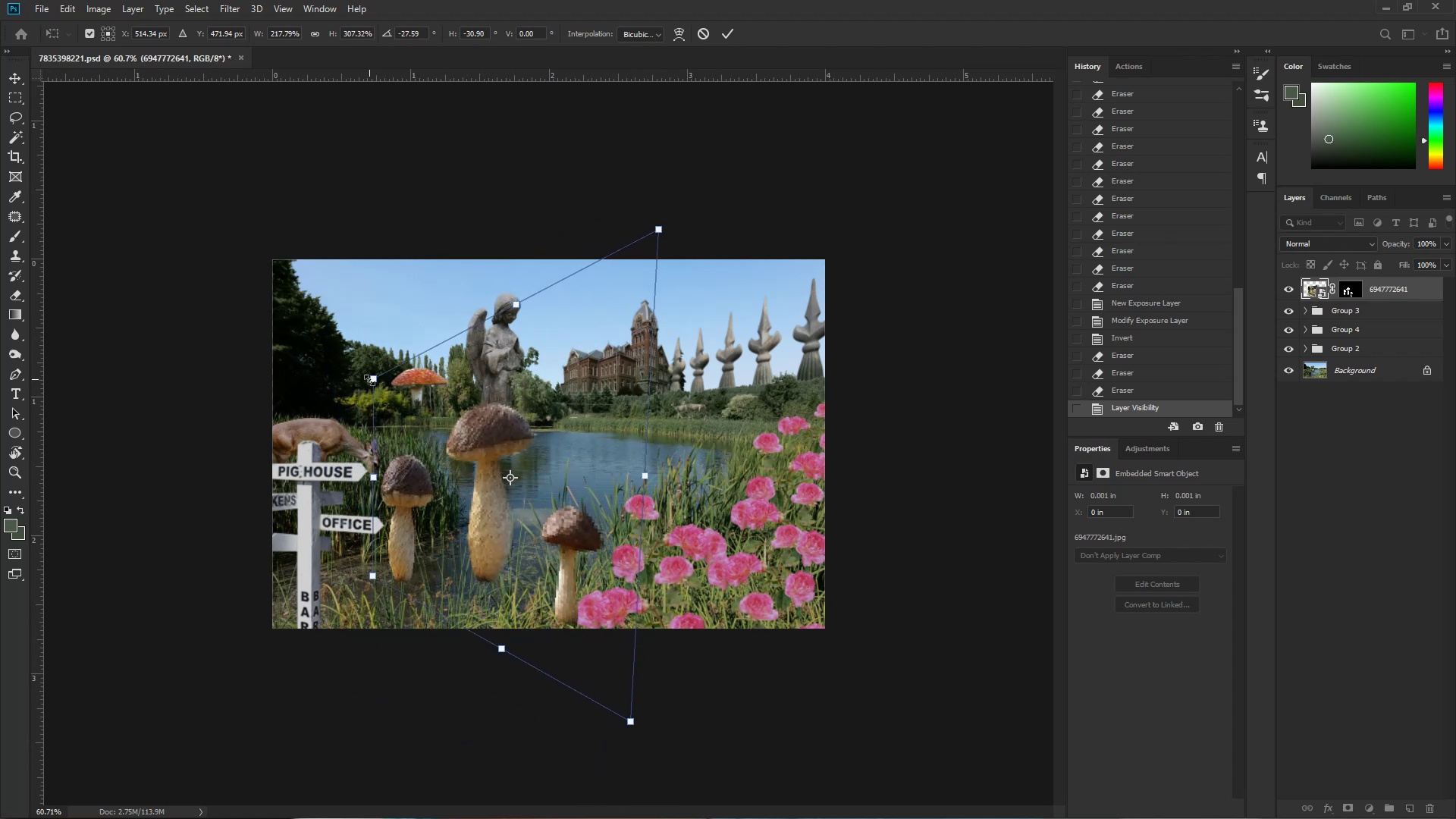 
hold_key(key=ControlLeft, duration=1.52)
 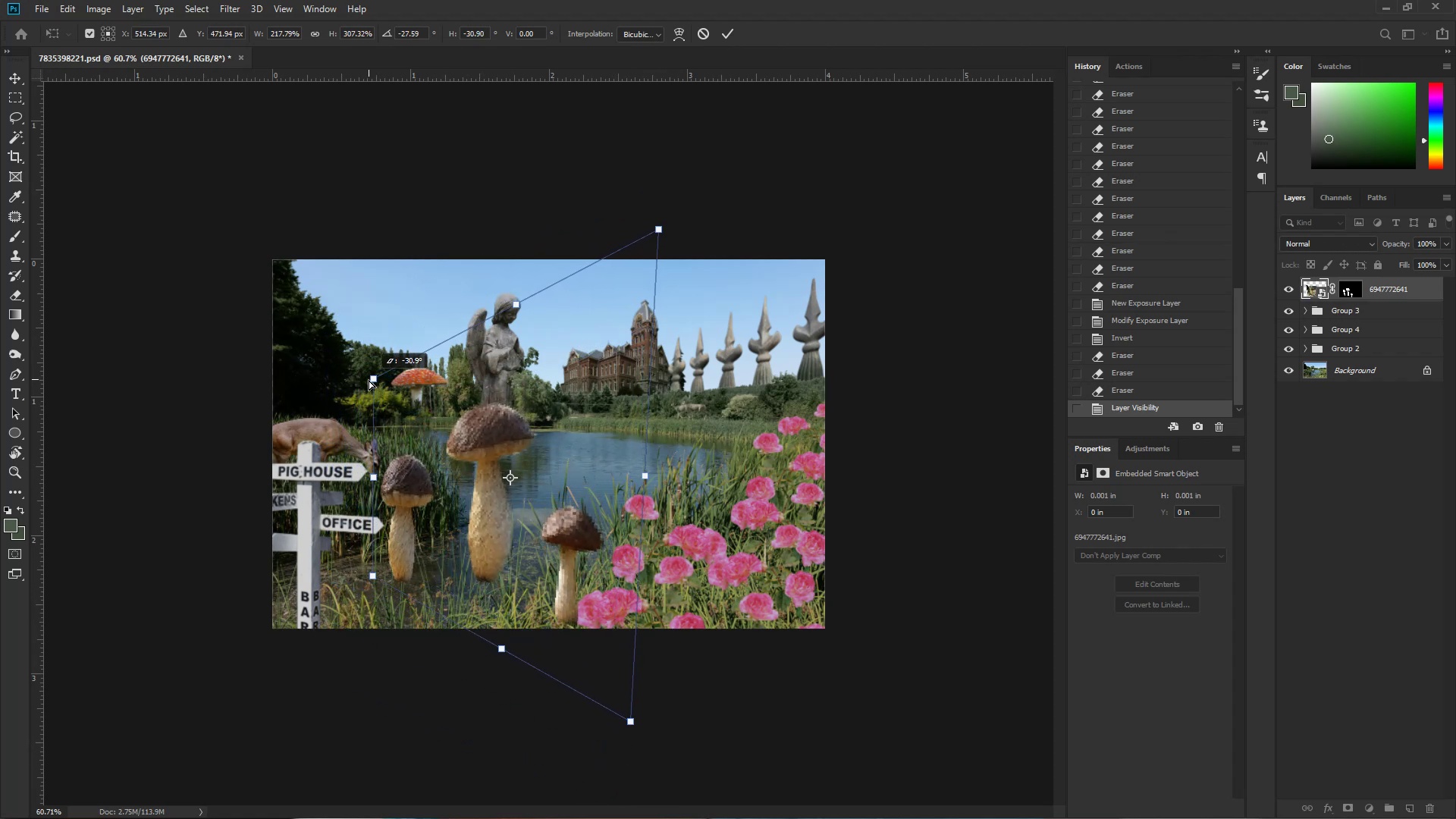 
hold_key(key=ControlLeft, duration=0.79)
 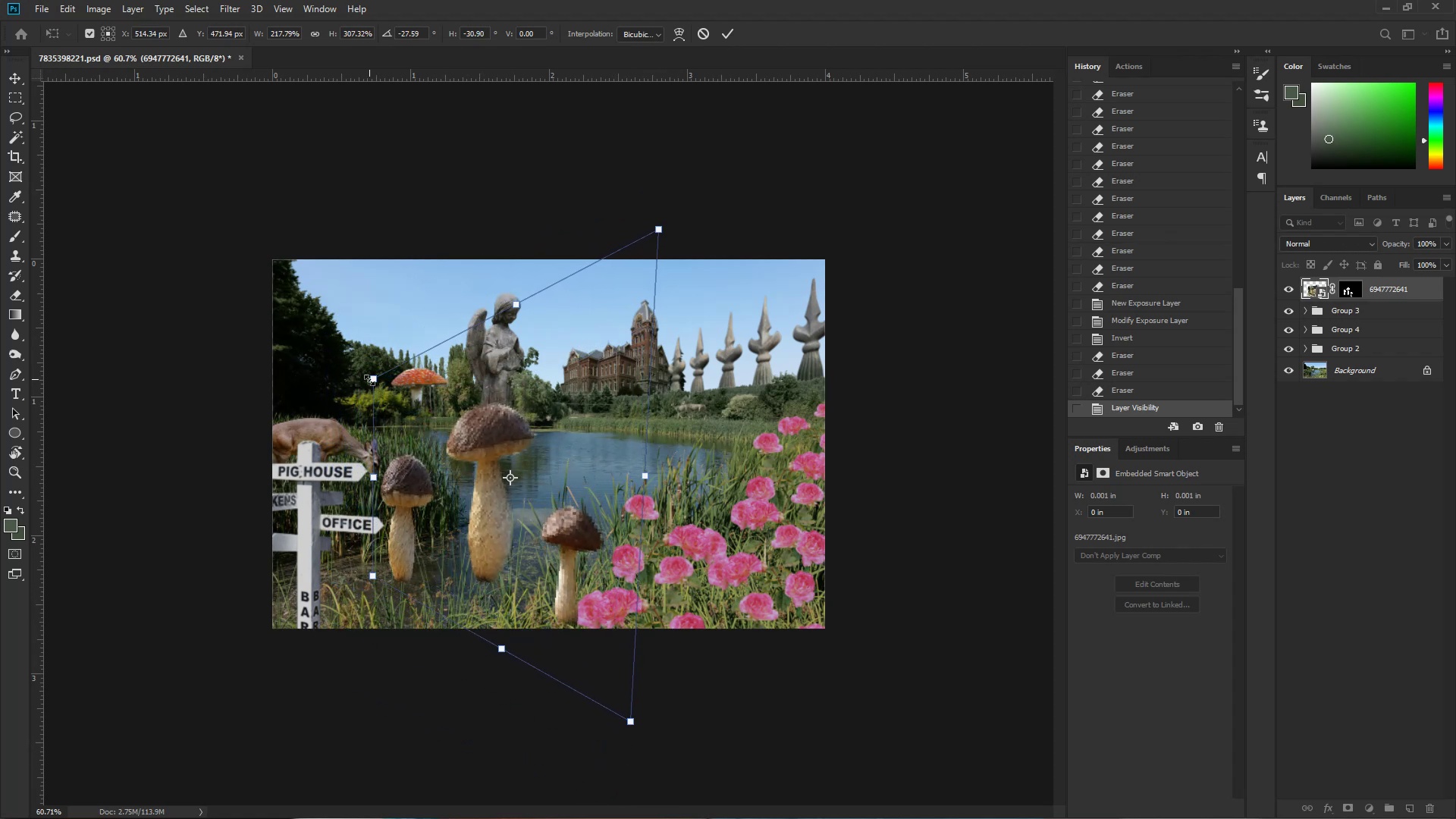 
key(NumpadEnter)
 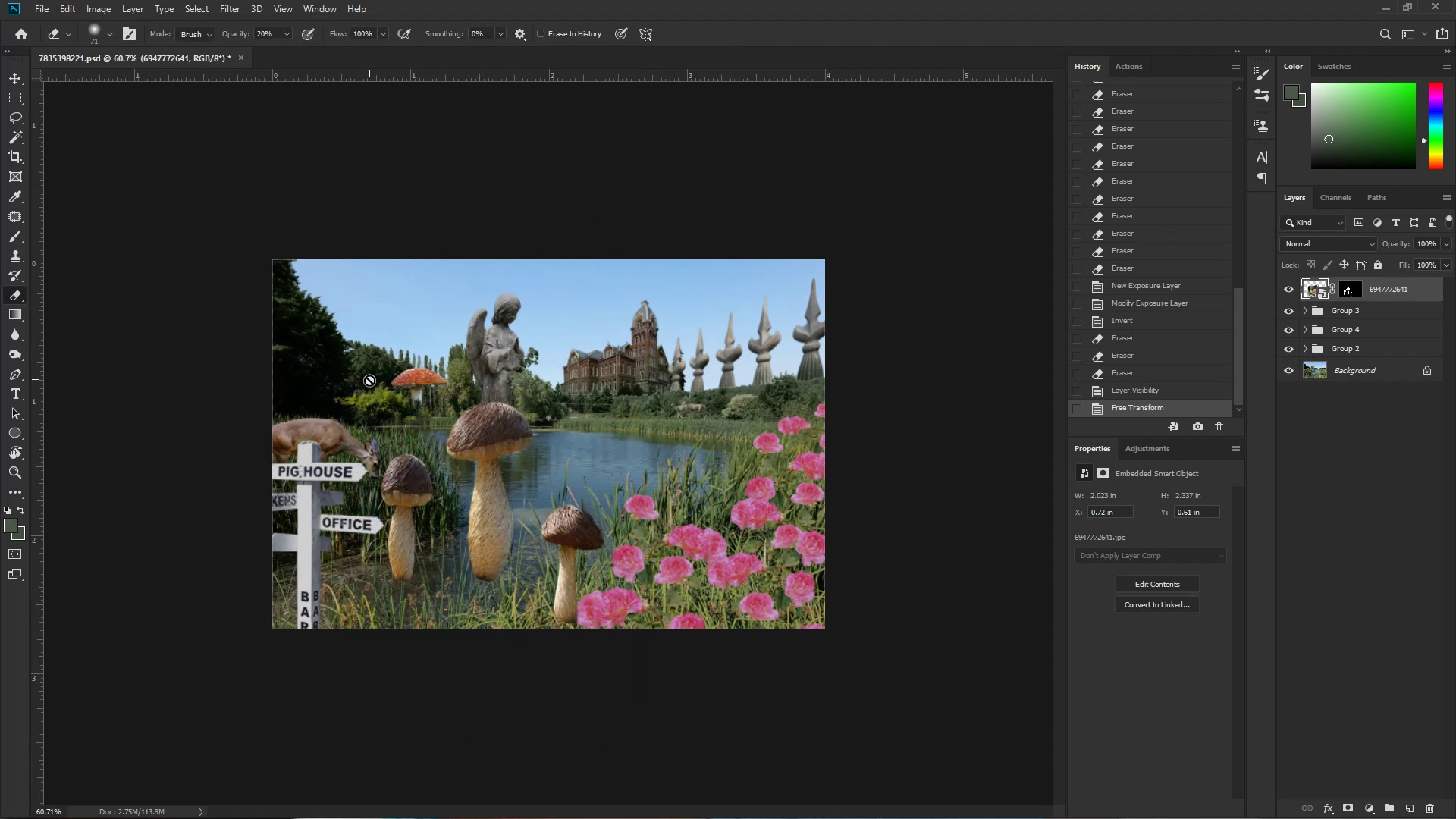 
hold_key(key=ControlLeft, duration=0.82)
 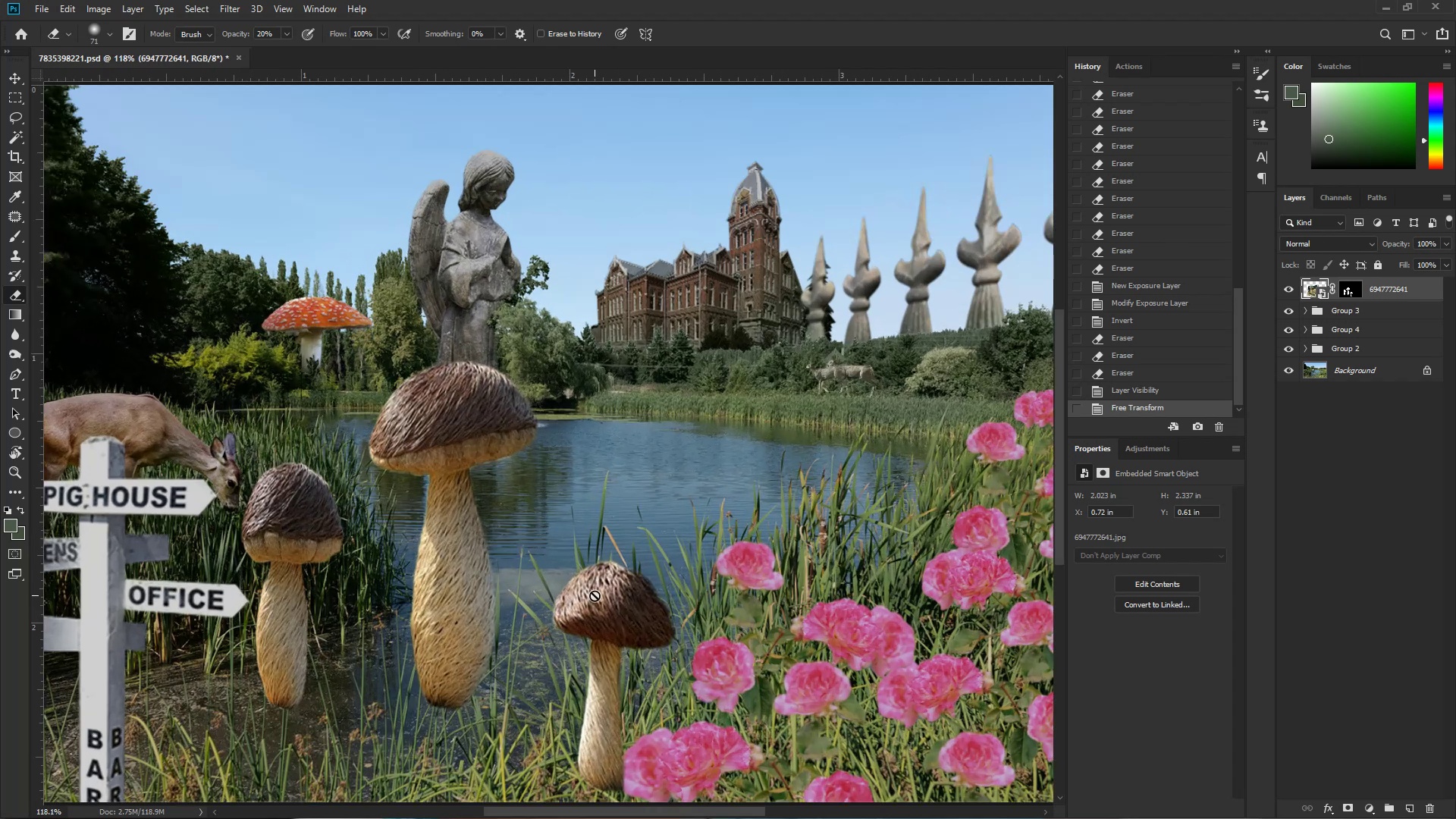 
hold_key(key=Space, duration=0.89)
 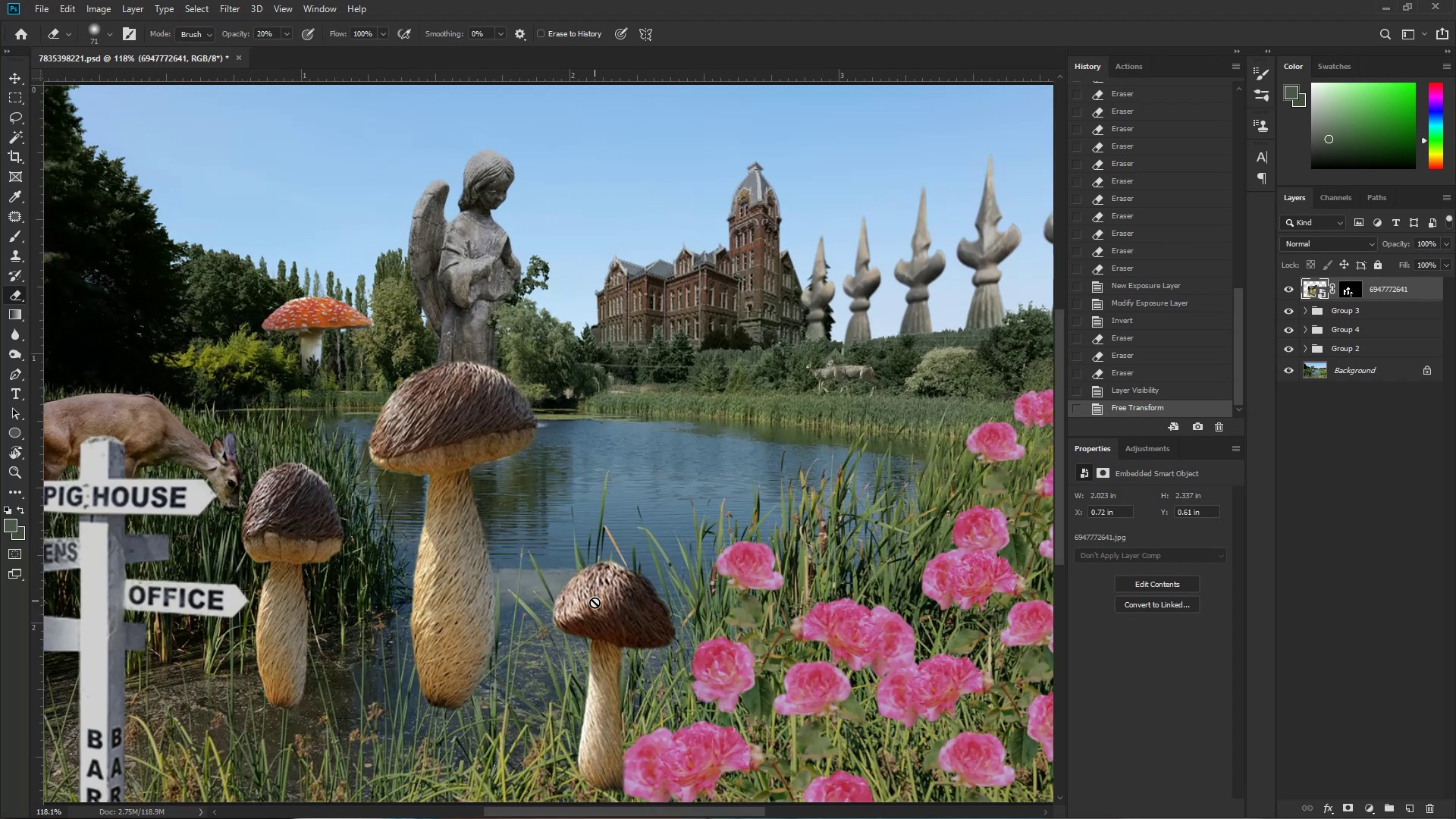 
left_click_drag(start_coordinate=[527, 532], to_coordinate=[563, 566])
 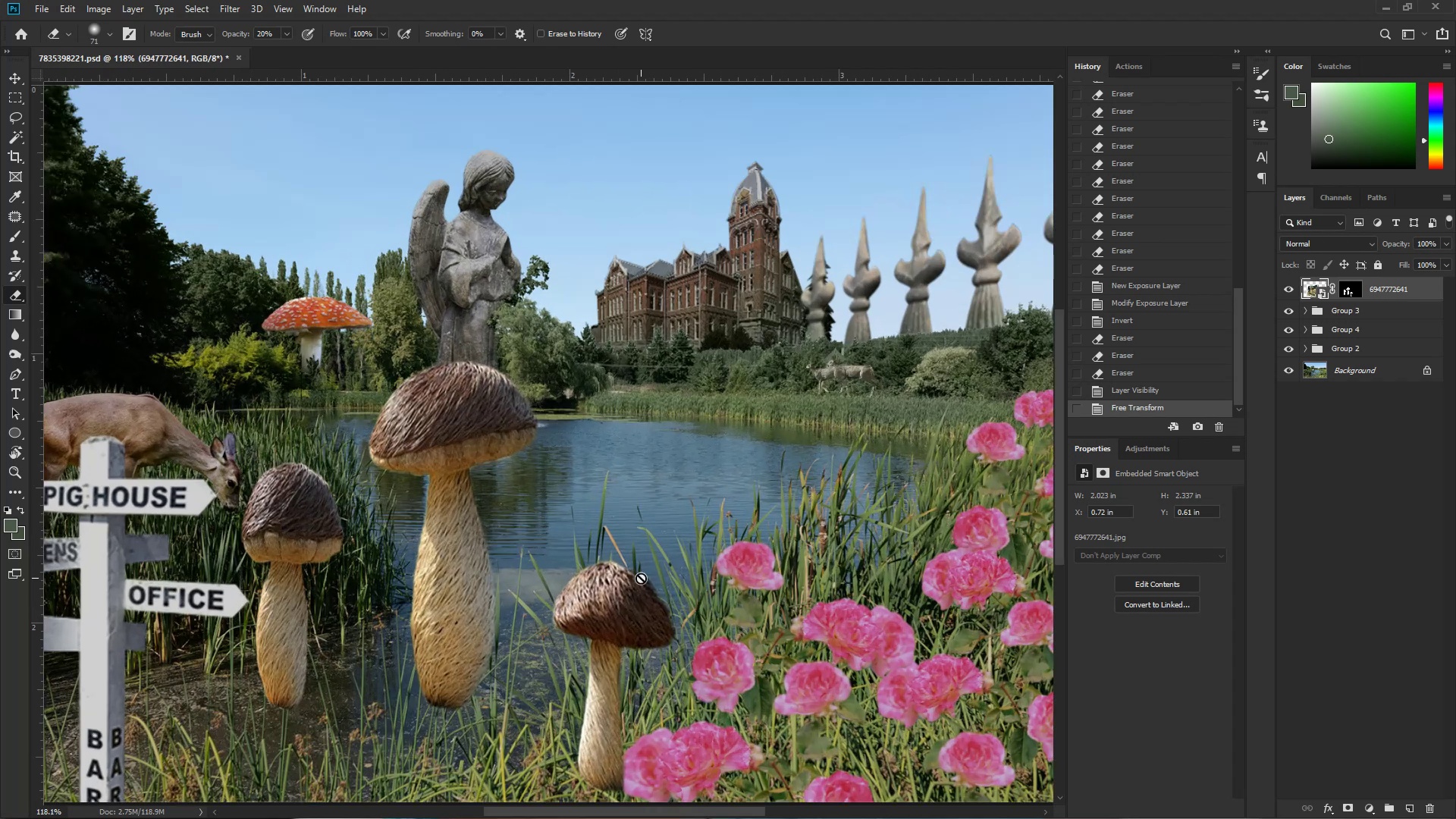 
key(Control+T)
 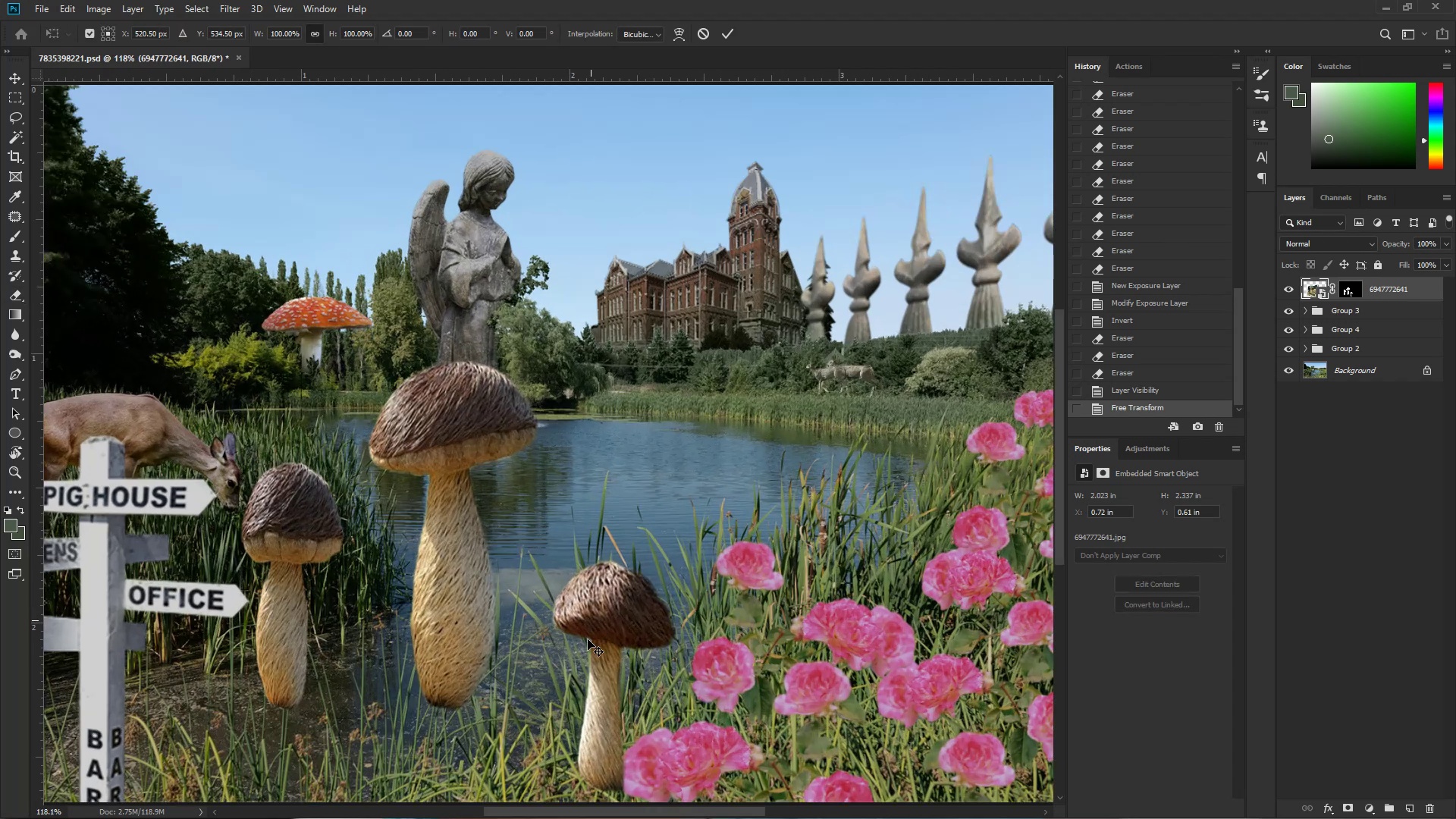 
left_click_drag(start_coordinate=[602, 636], to_coordinate=[602, 598])
 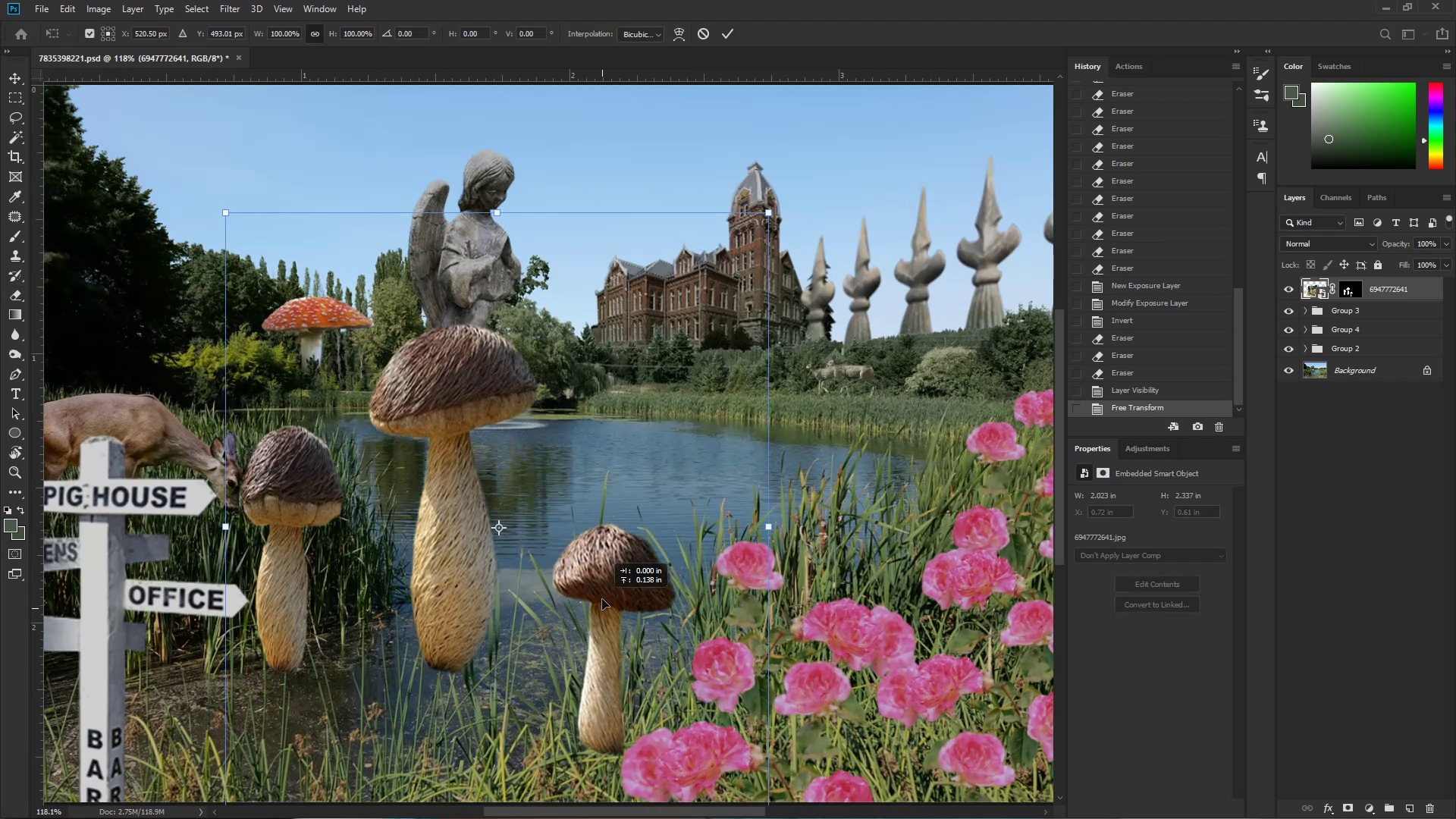 
hold_key(key=AltLeft, duration=1.5)
left_click_drag(start_coordinate=[768, 209], to_coordinate=[731, 367])
 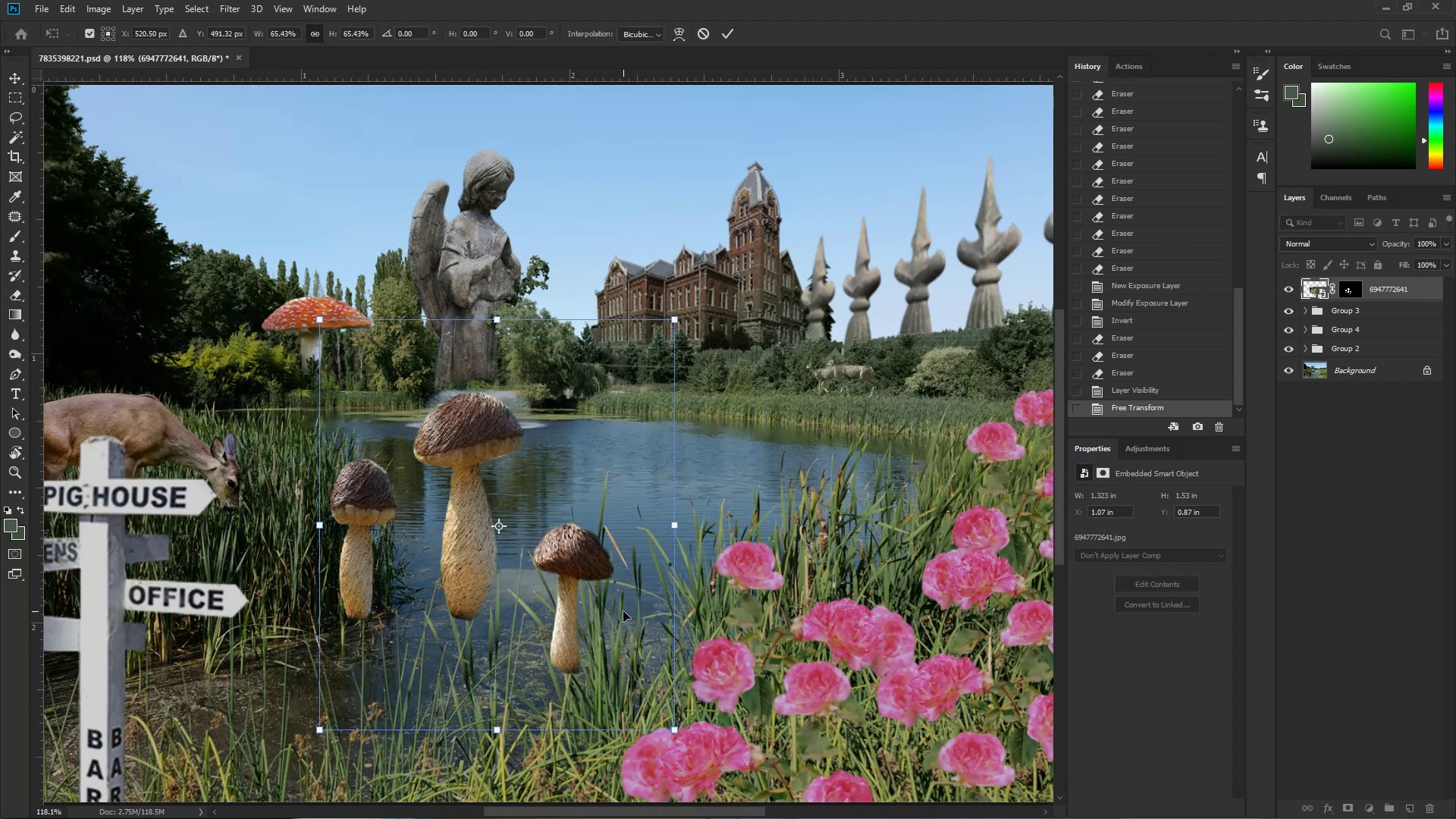 
hold_key(key=AltLeft, duration=1.1)
 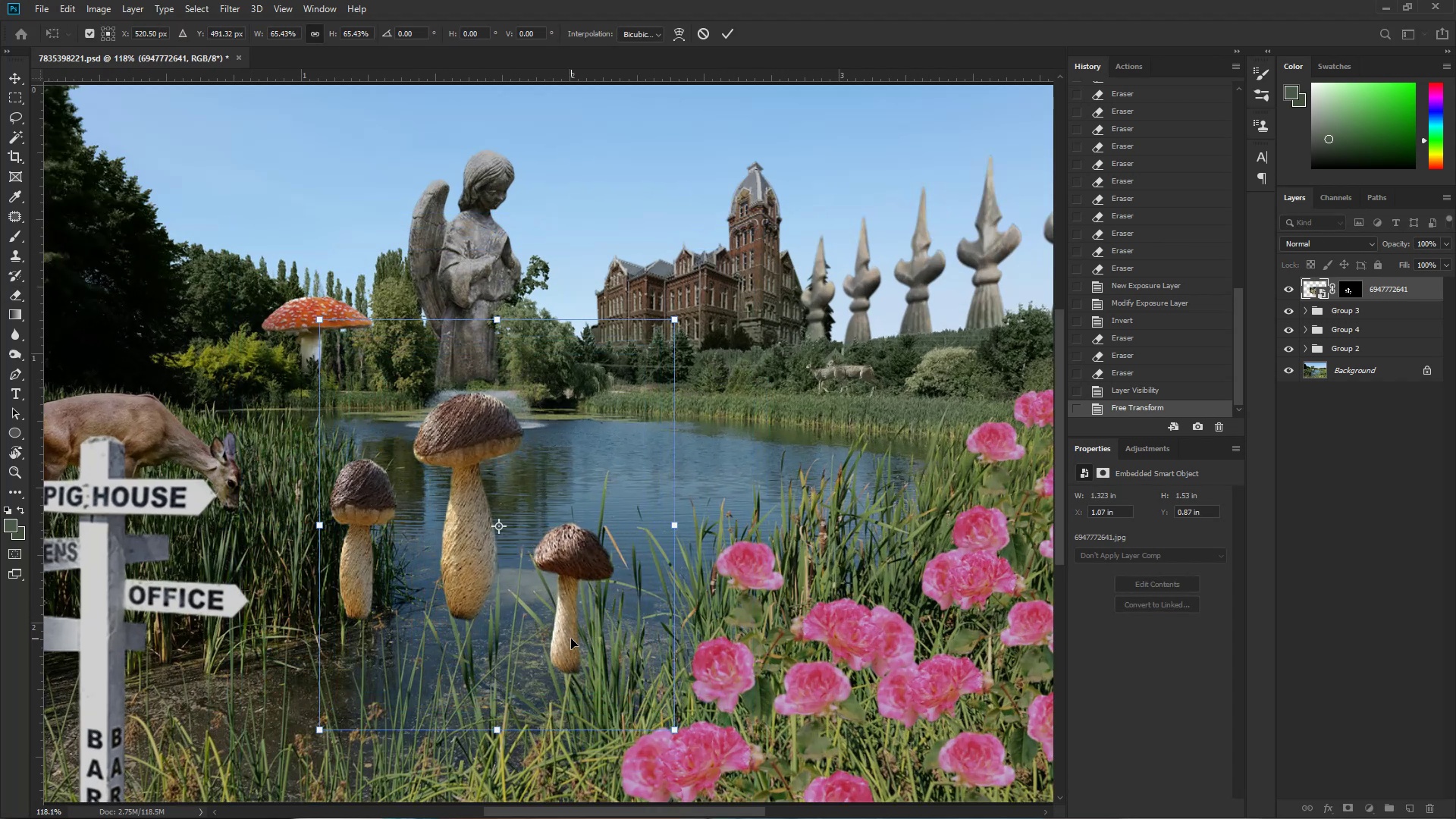 
hold_key(key=Space, duration=0.92)
 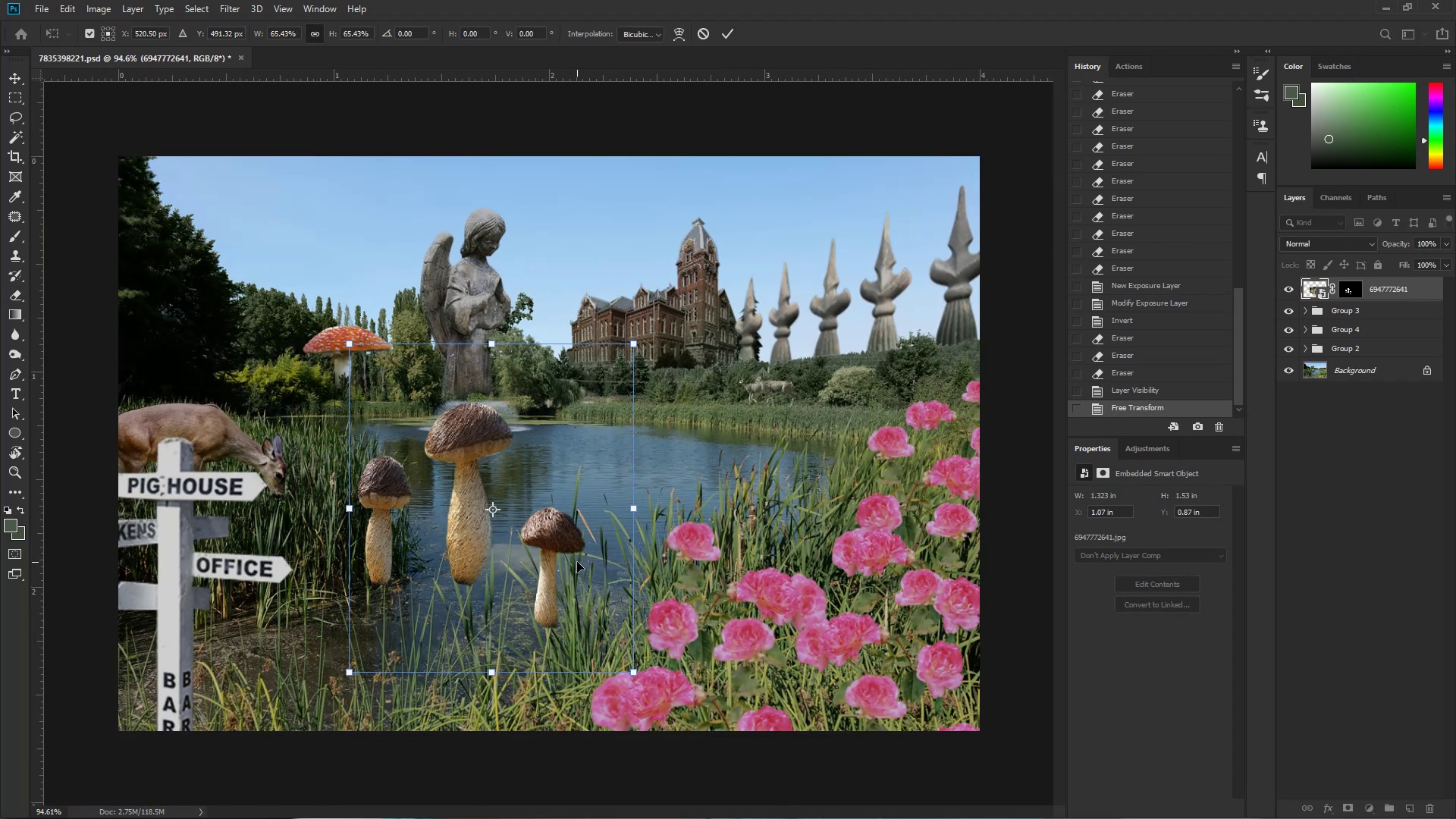 
key(Control+ControlLeft)
 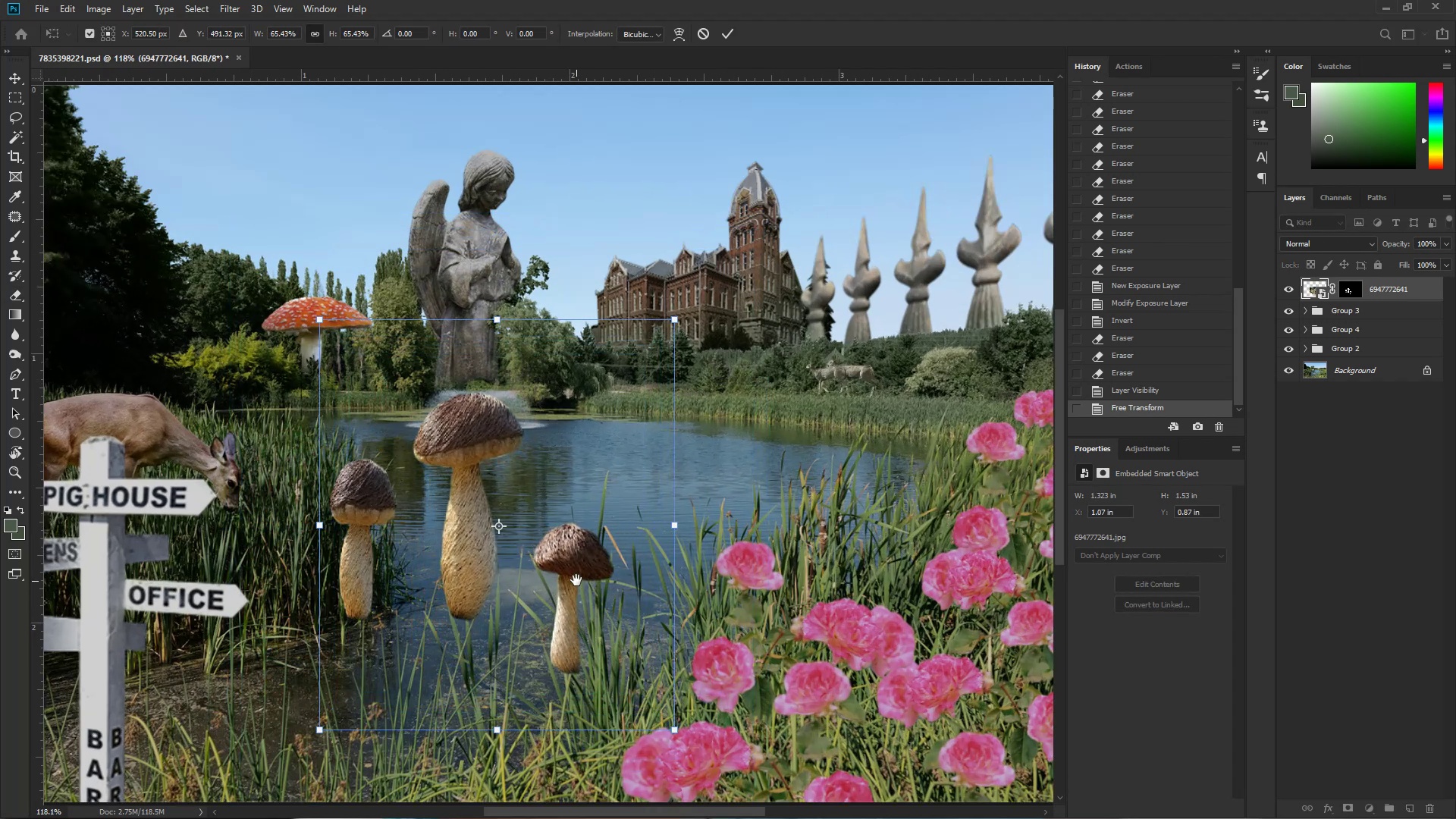 
left_click_drag(start_coordinate=[574, 572], to_coordinate=[553, 576])
 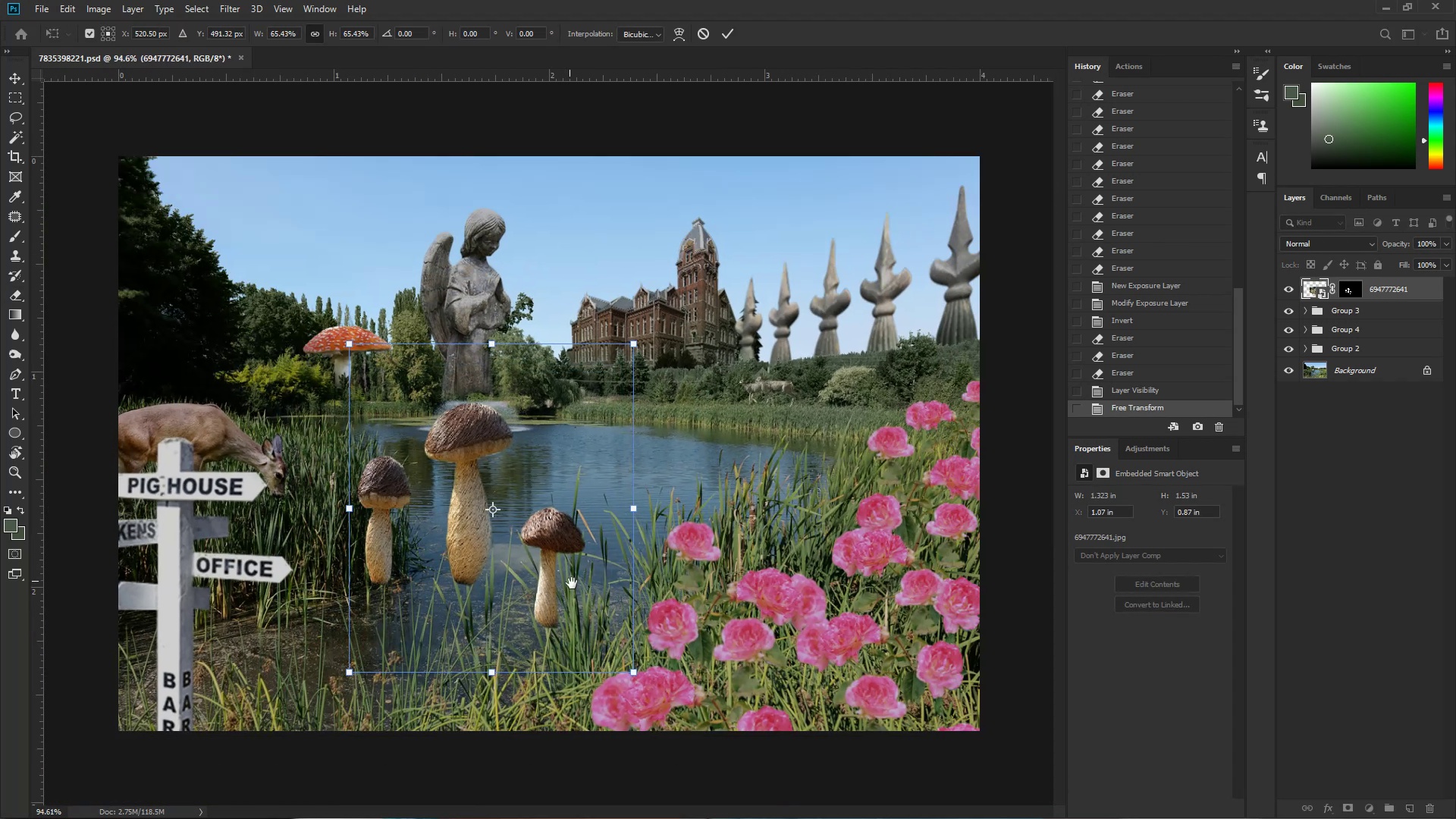 
left_click_drag(start_coordinate=[611, 592], to_coordinate=[504, 579])
 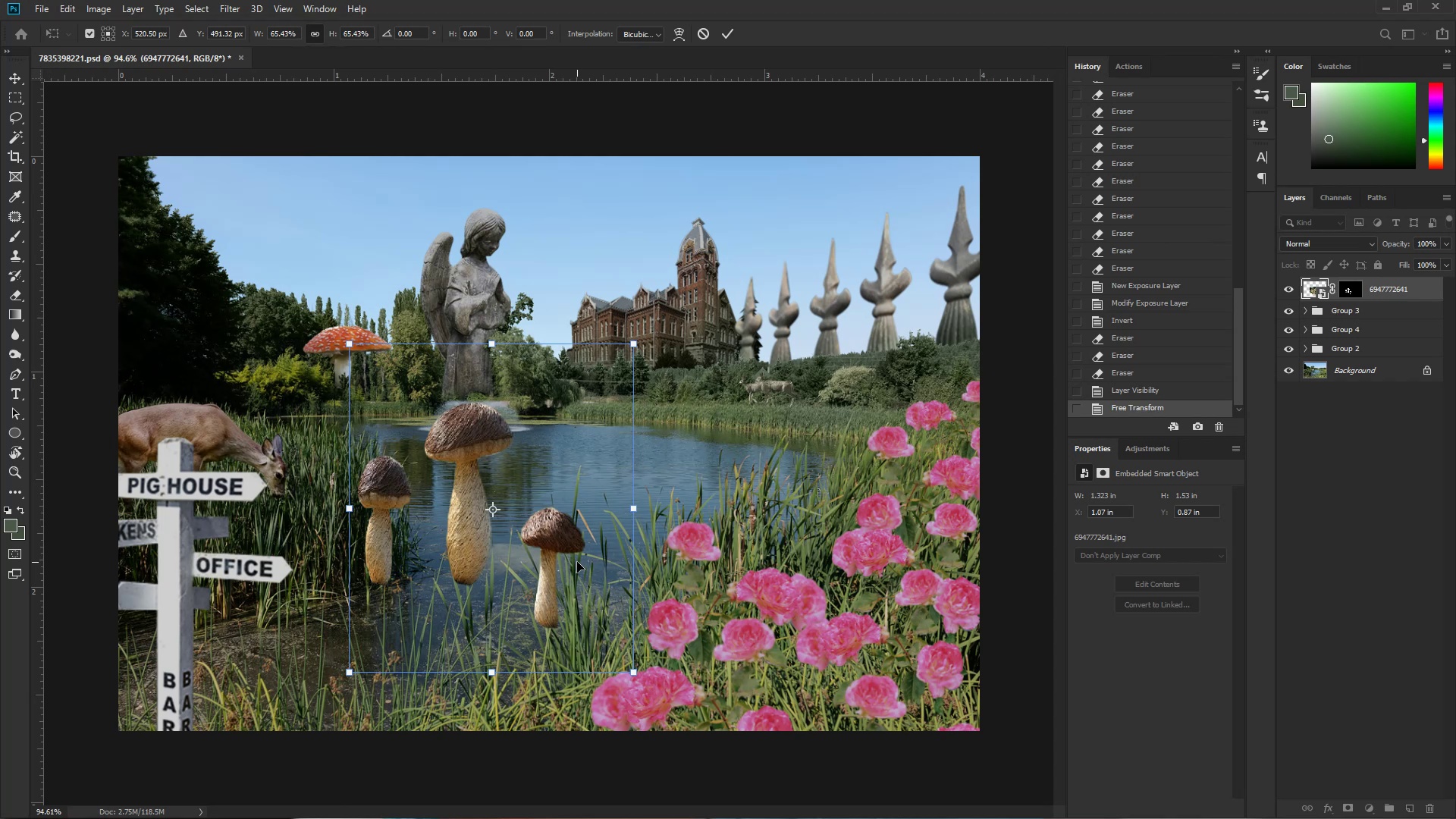 
left_click_drag(start_coordinate=[544, 615], to_coordinate=[517, 682])
 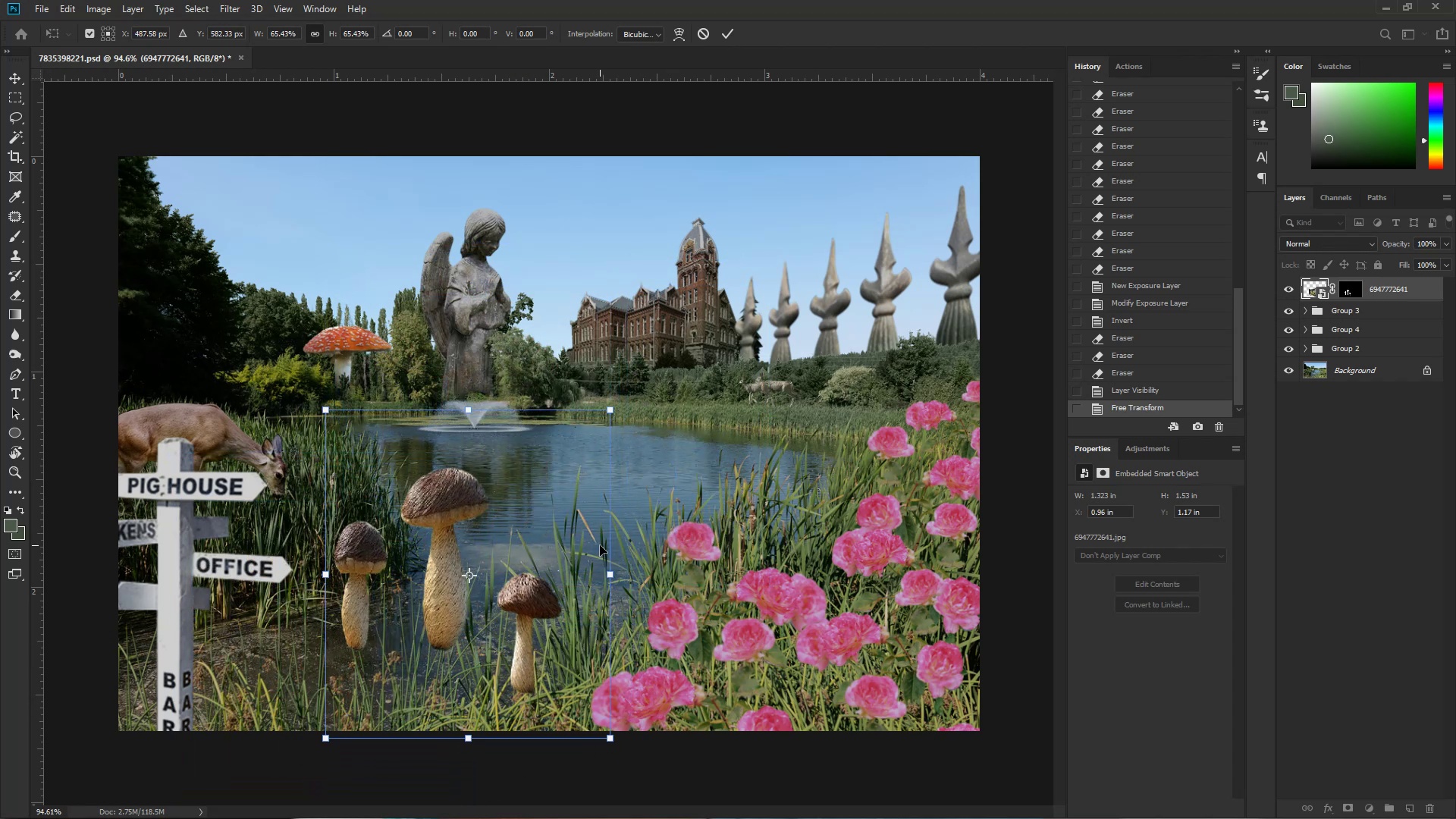 
hold_key(key=AltLeft, duration=1.18)
left_click_drag(start_coordinate=[608, 407], to_coordinate=[668, 387])
 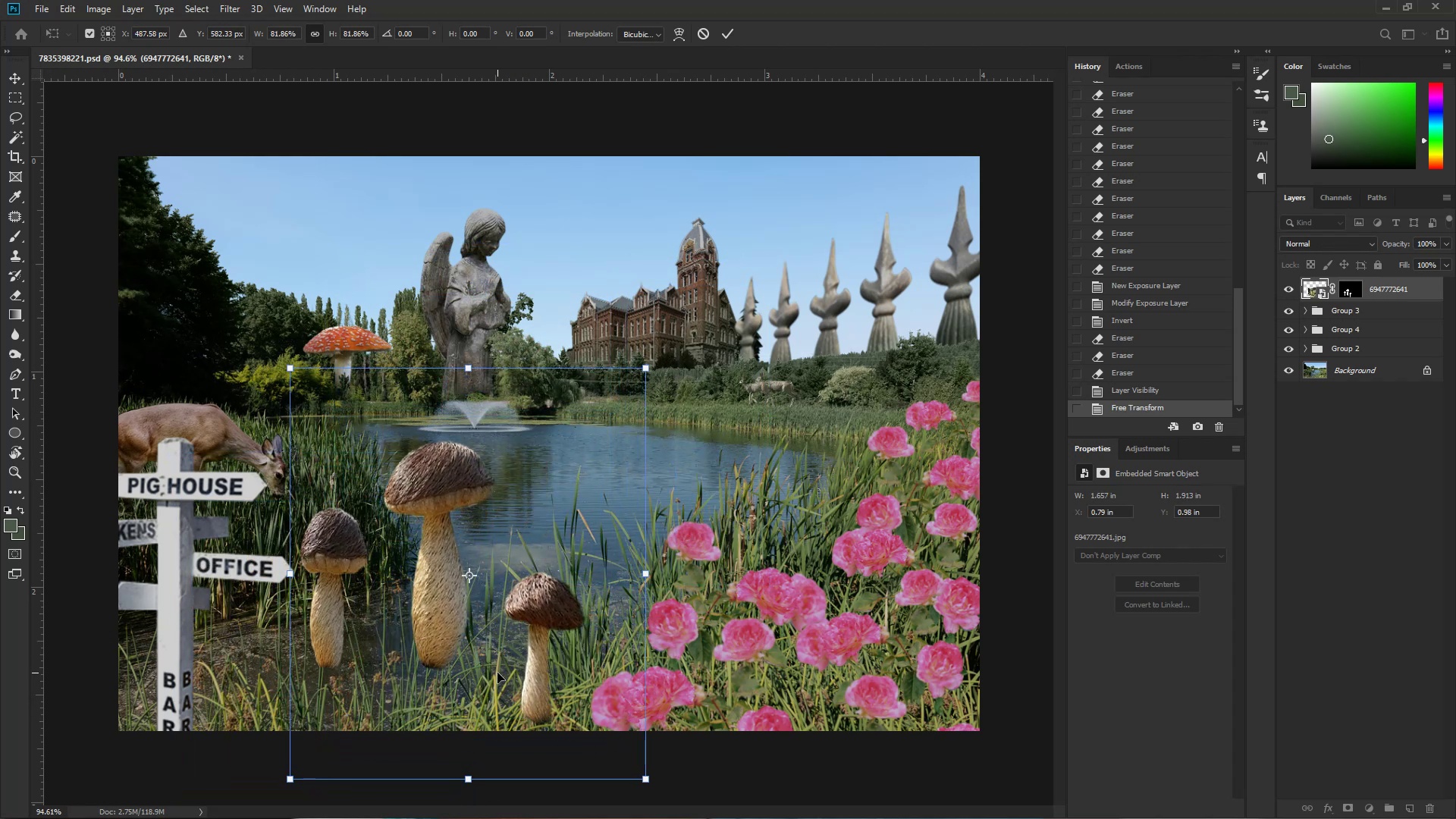 
left_click_drag(start_coordinate=[493, 696], to_coordinate=[640, 510])
 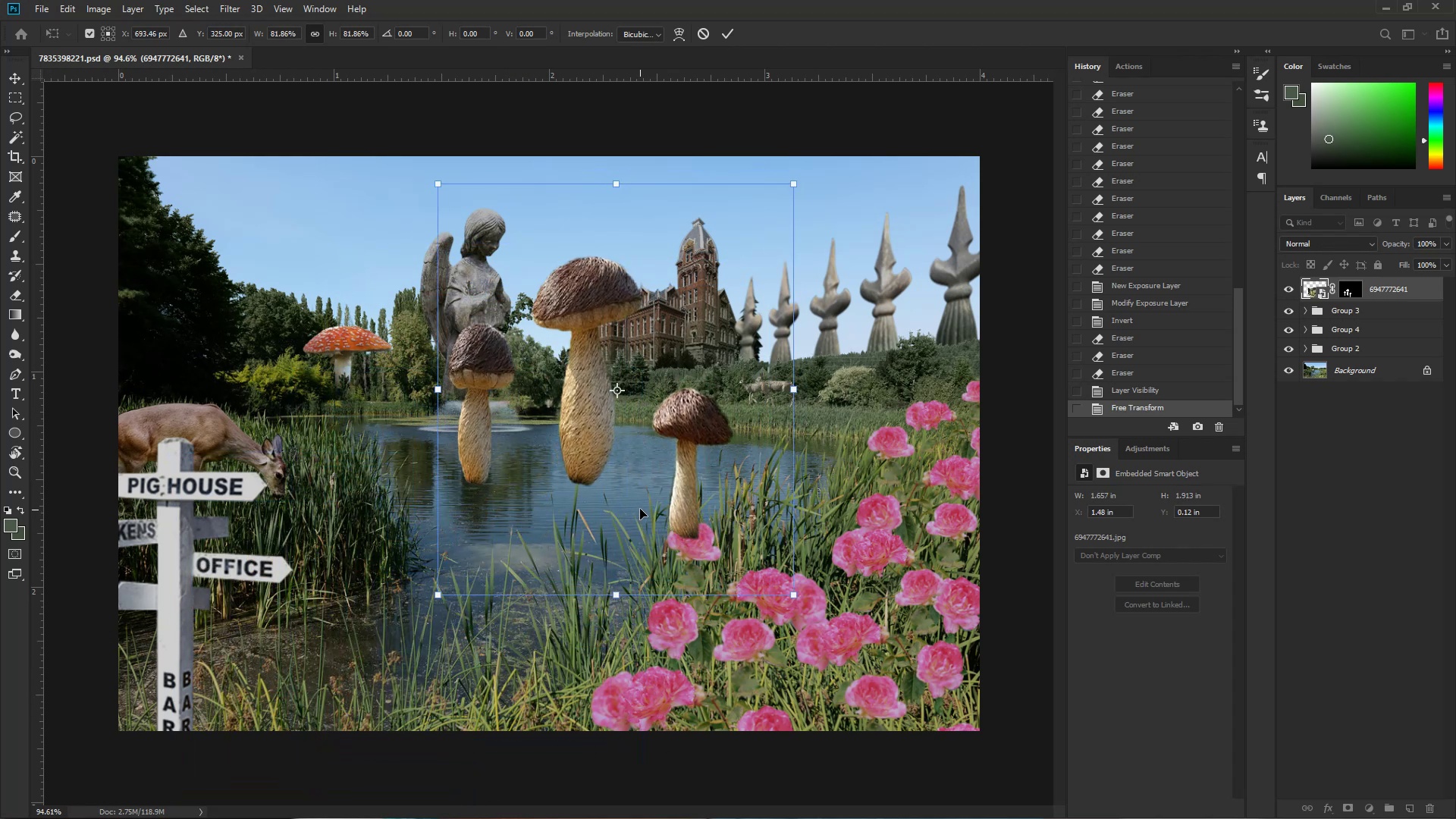 
hold_key(key=ControlLeft, duration=0.49)
 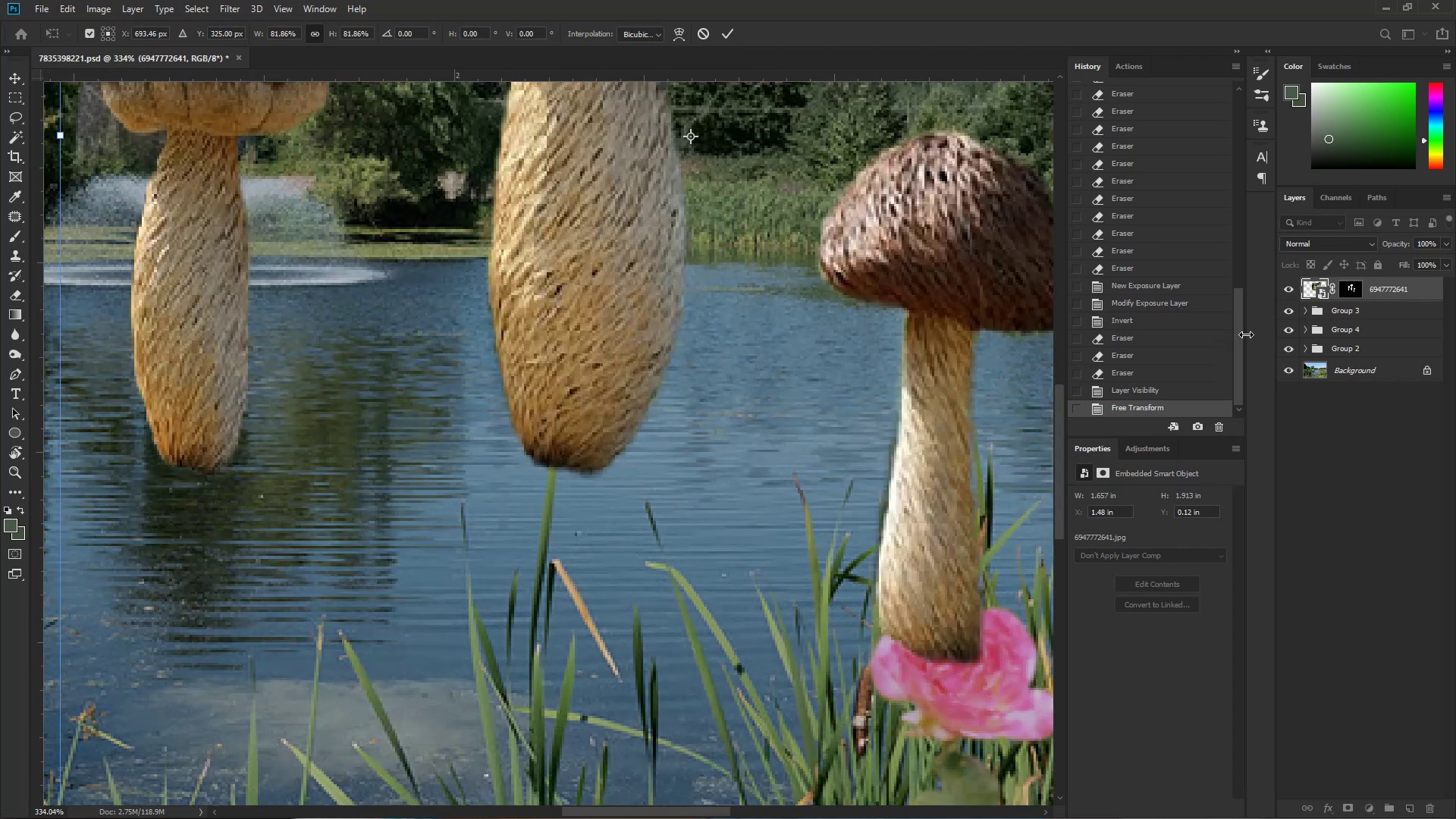 
hold_key(key=Space, duration=0.62)
 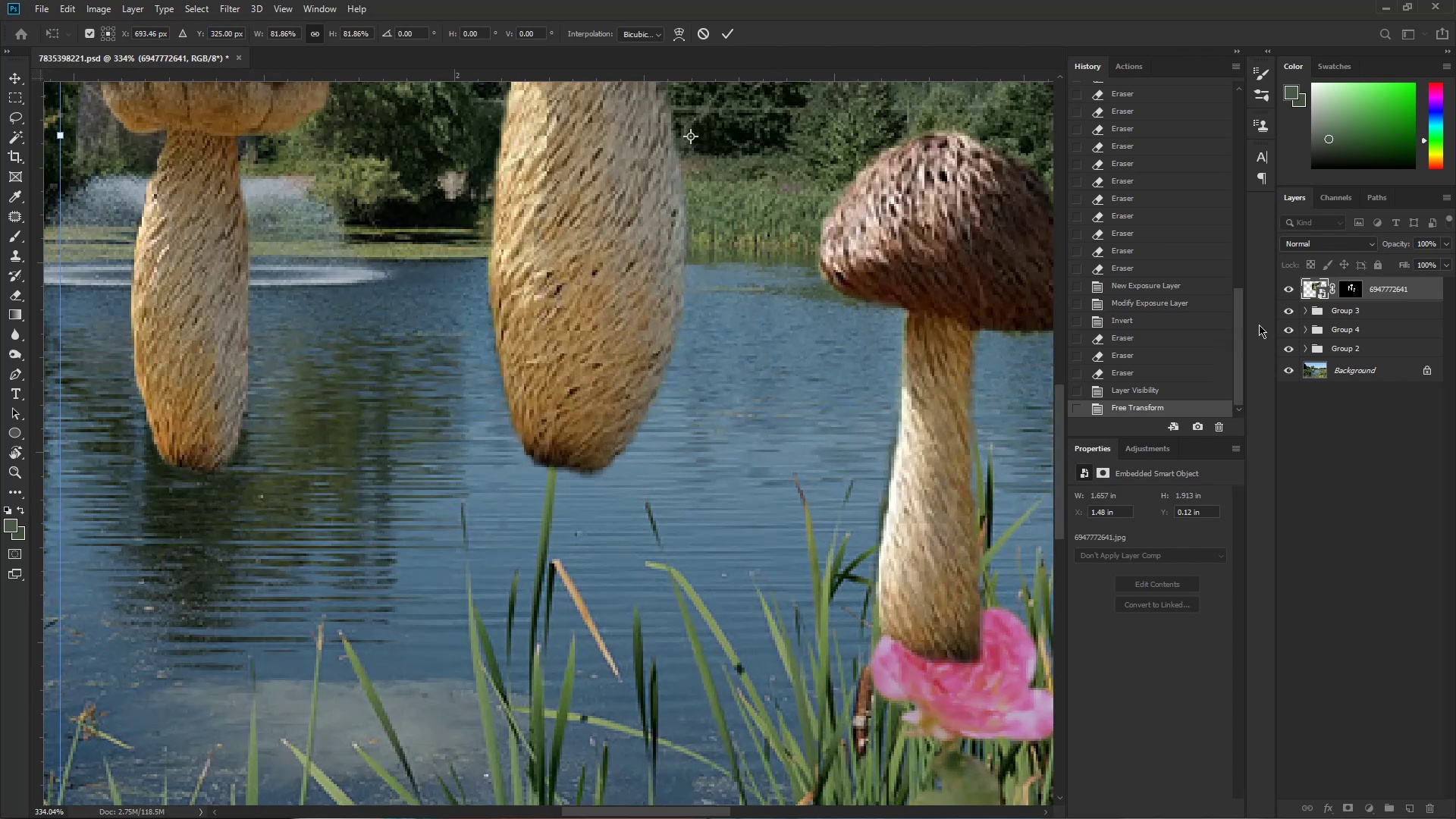 
left_click_drag(start_coordinate=[587, 490], to_coordinate=[667, 503])
 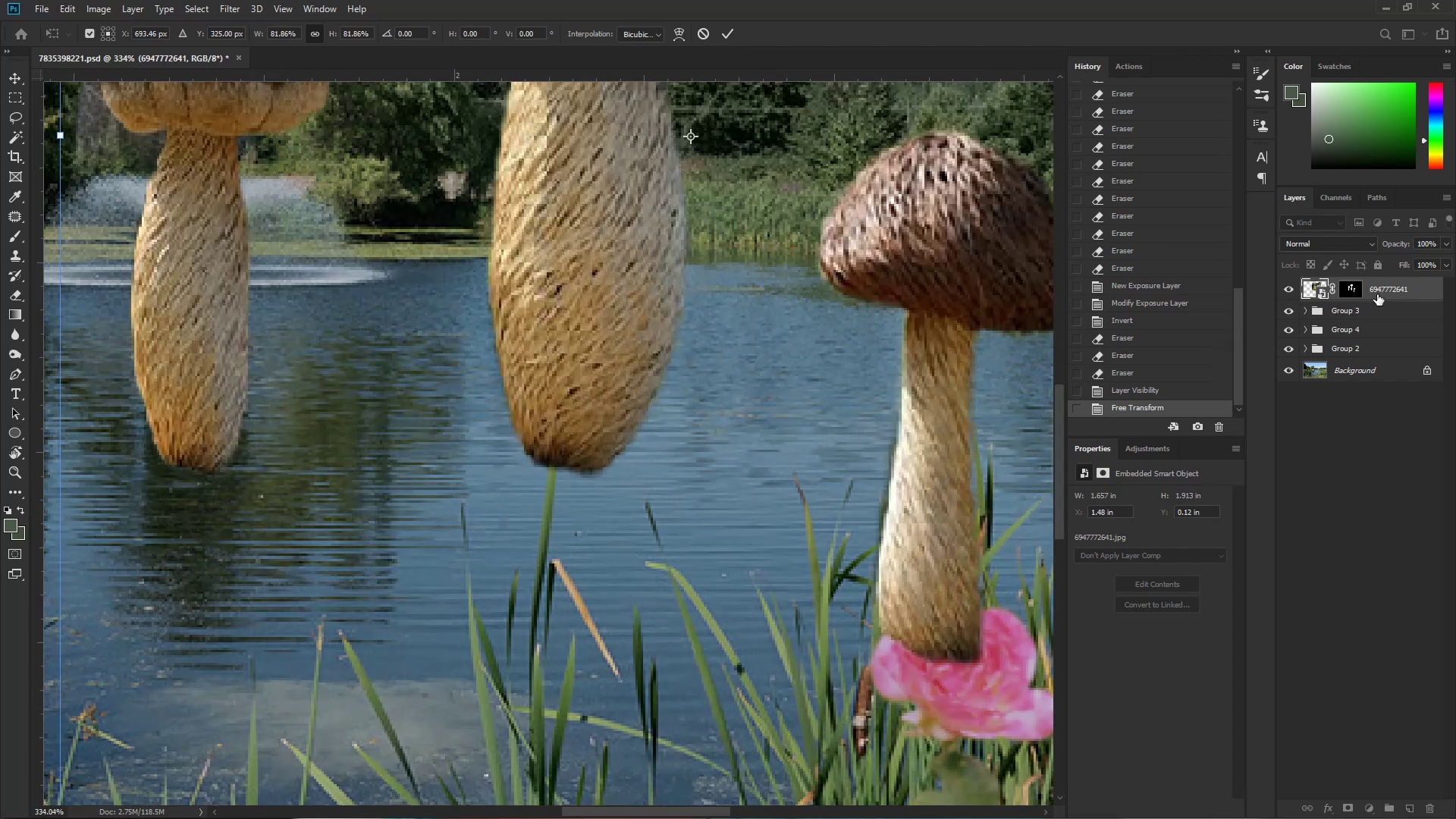 
hold_key(key=ControlLeft, duration=0.39)
 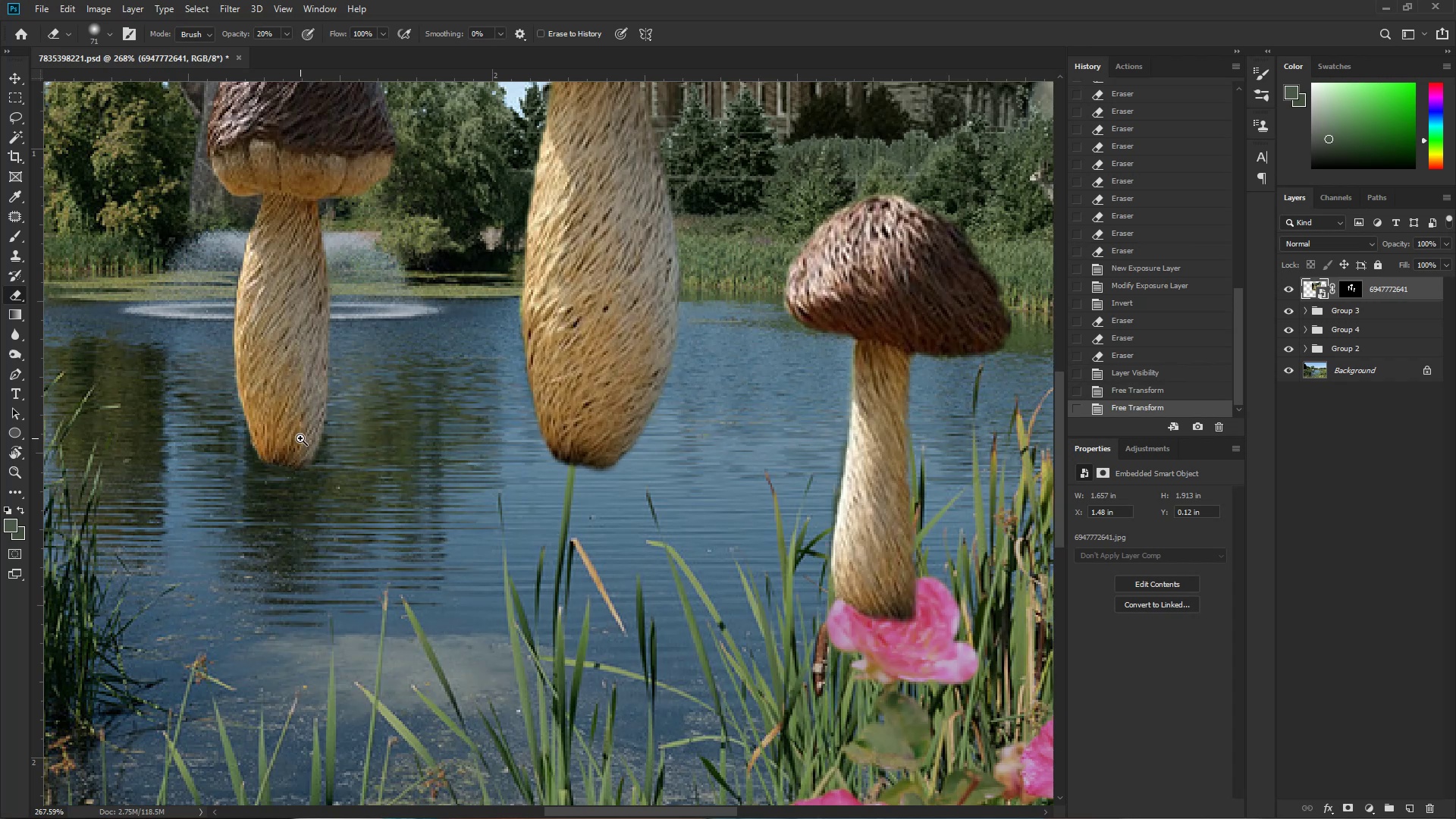 
hold_key(key=Space, duration=1.05)
 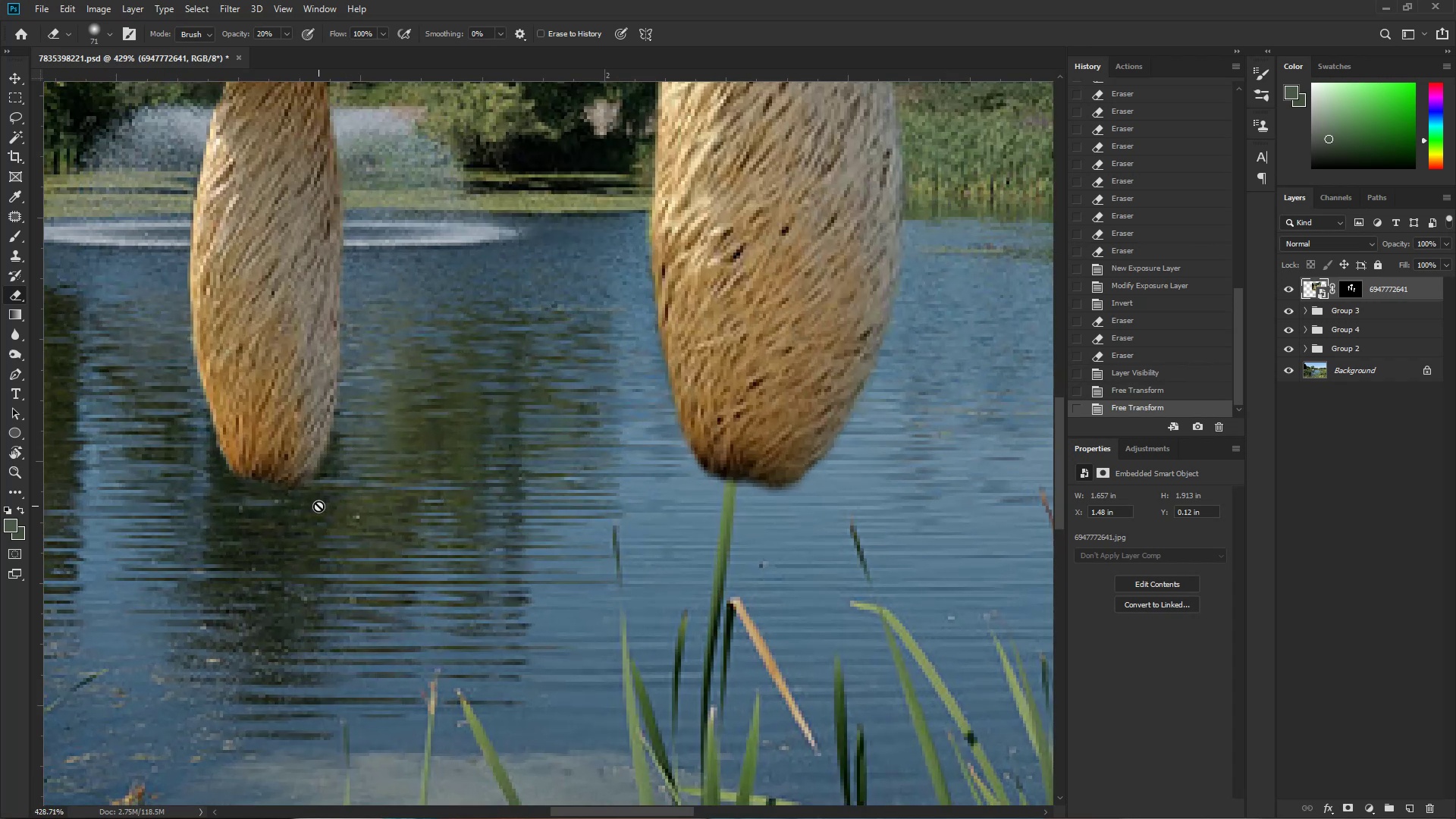 
left_click_drag(start_coordinate=[648, 455], to_coordinate=[626, 461])
 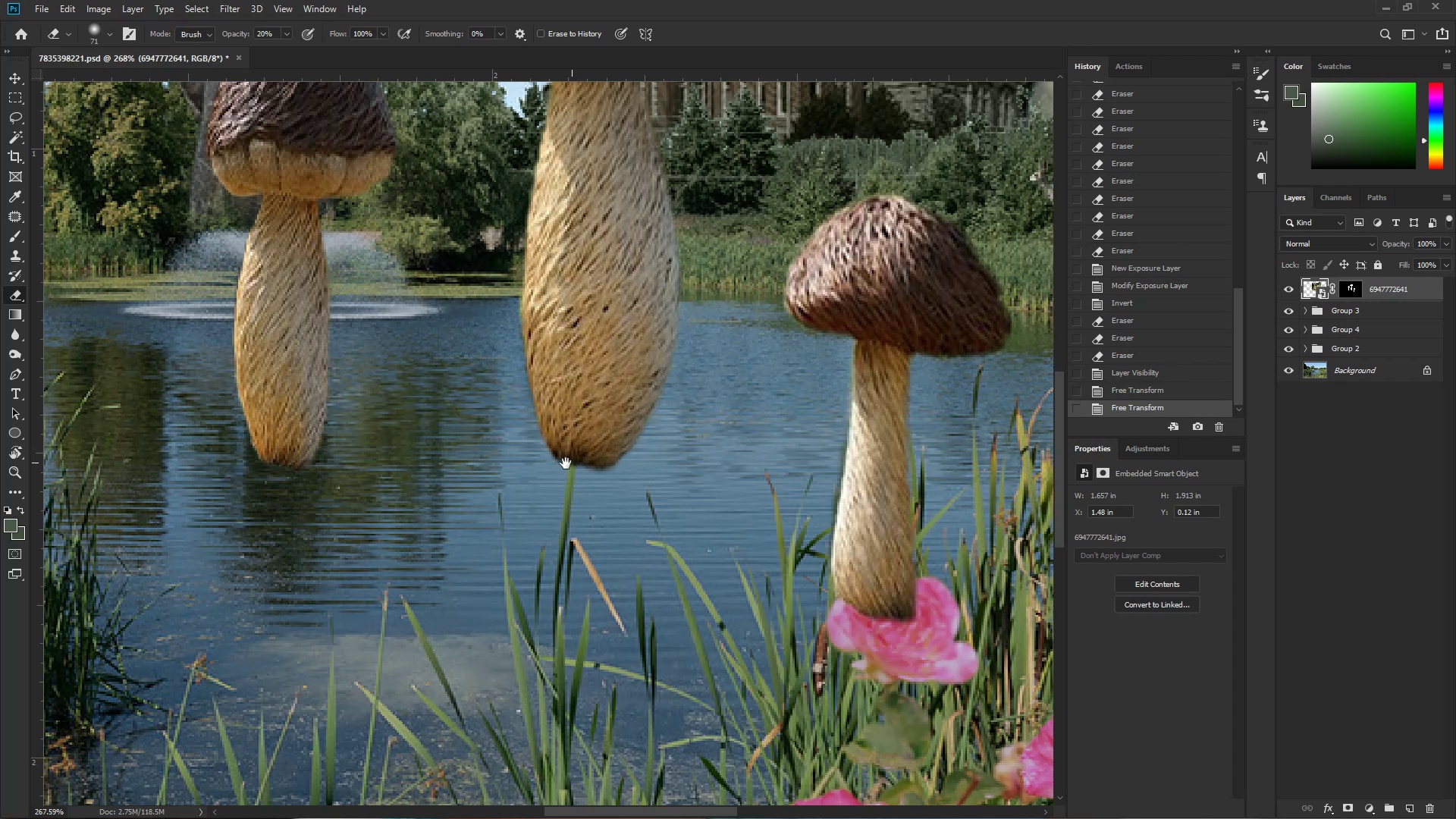 
hold_key(key=ControlLeft, duration=0.36)
left_click_drag(start_coordinate=[306, 439], to_coordinate=[344, 447])
 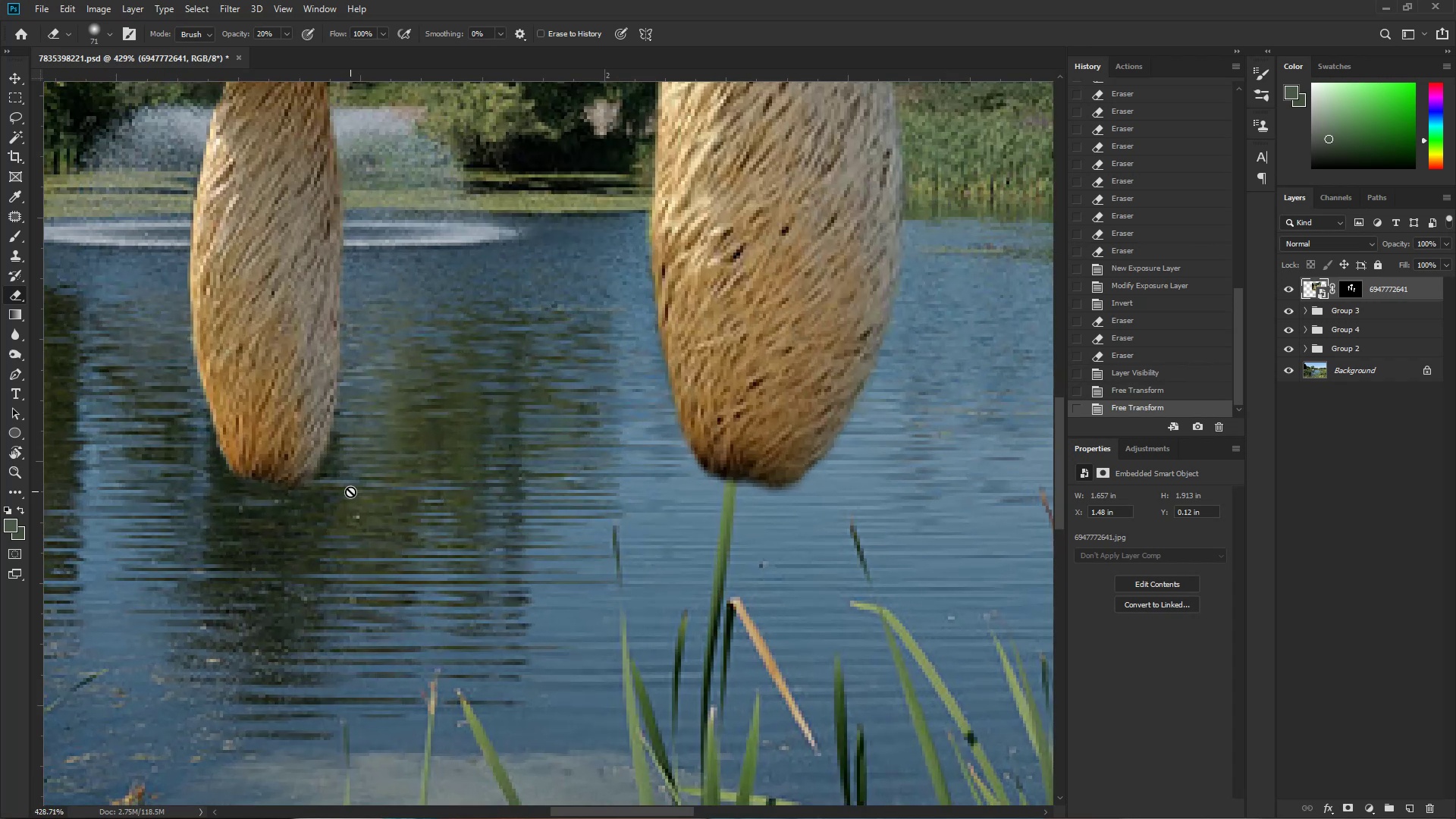 
key(E)
 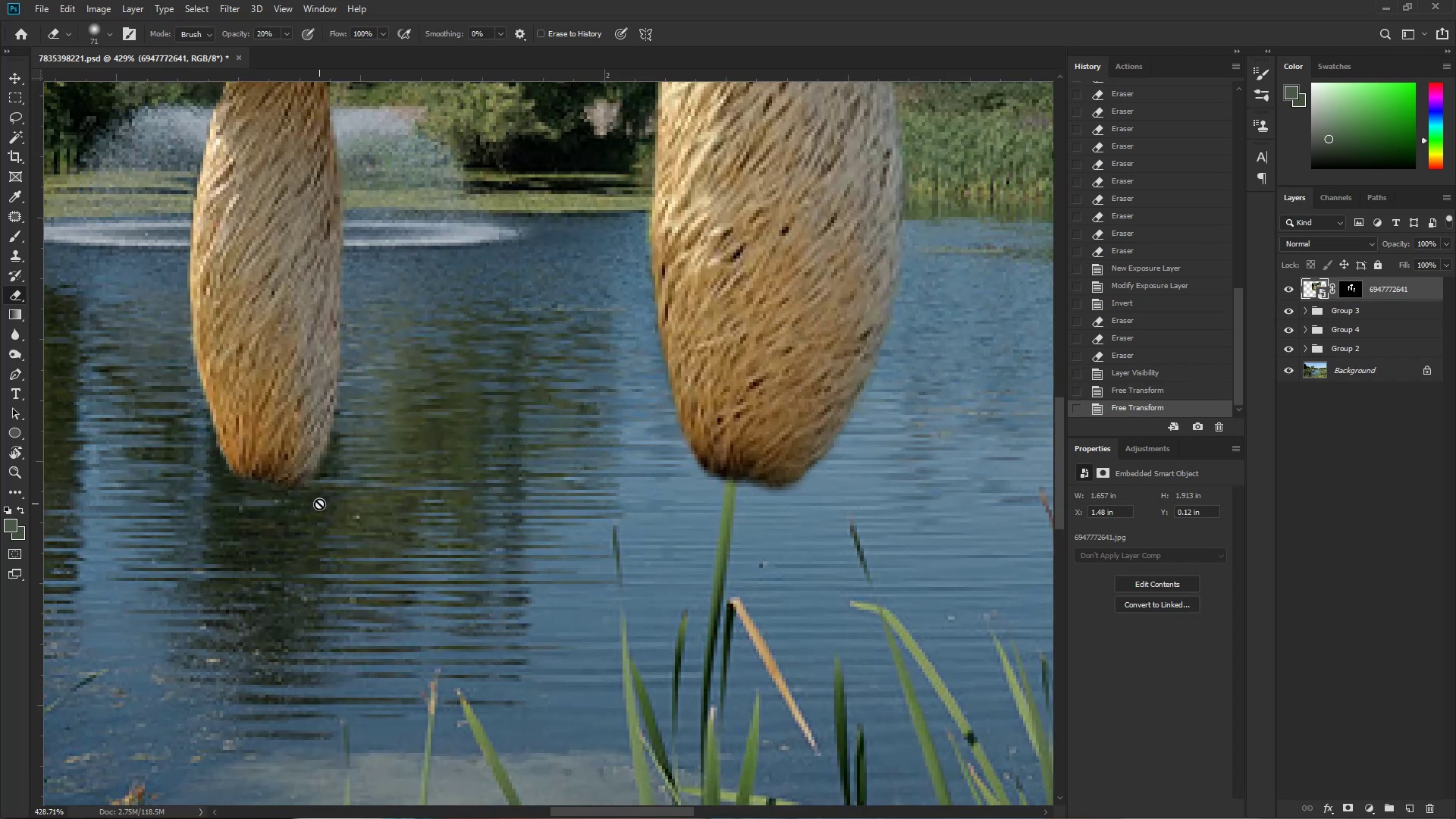 
key(Alt+AltLeft)
 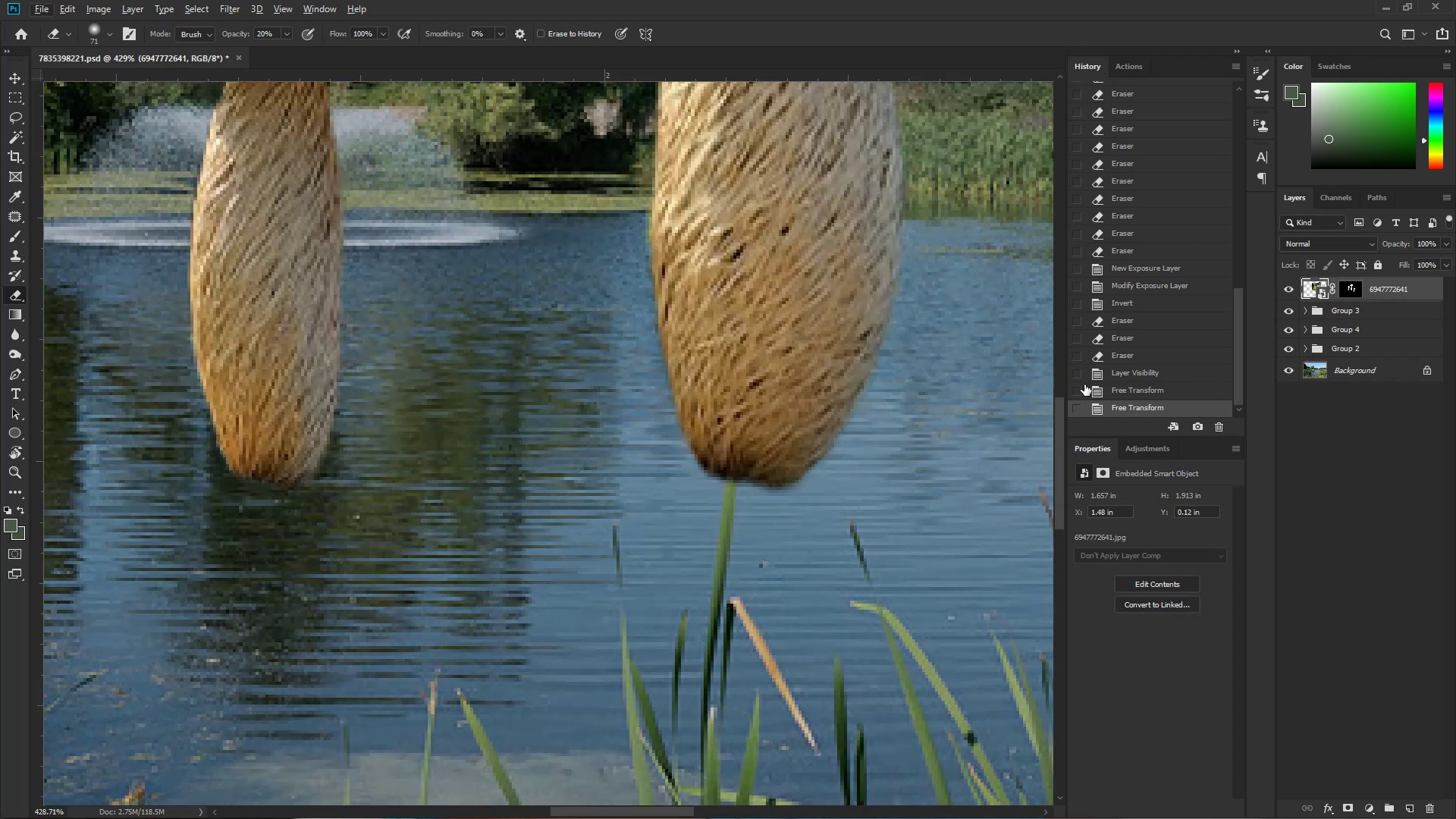 
key(Control+ControlLeft)
 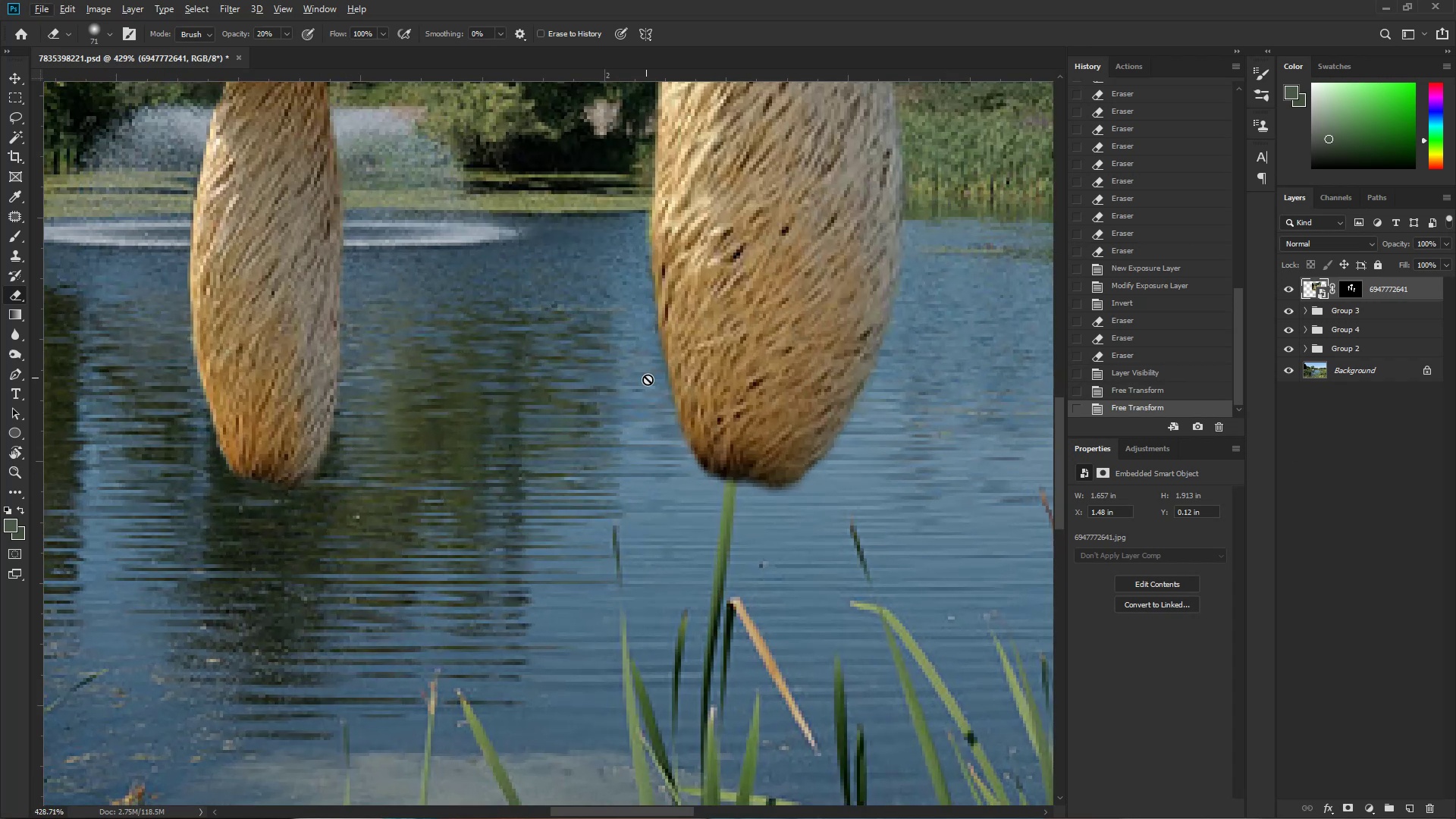 
hold_key(key=Space, duration=1.65)
 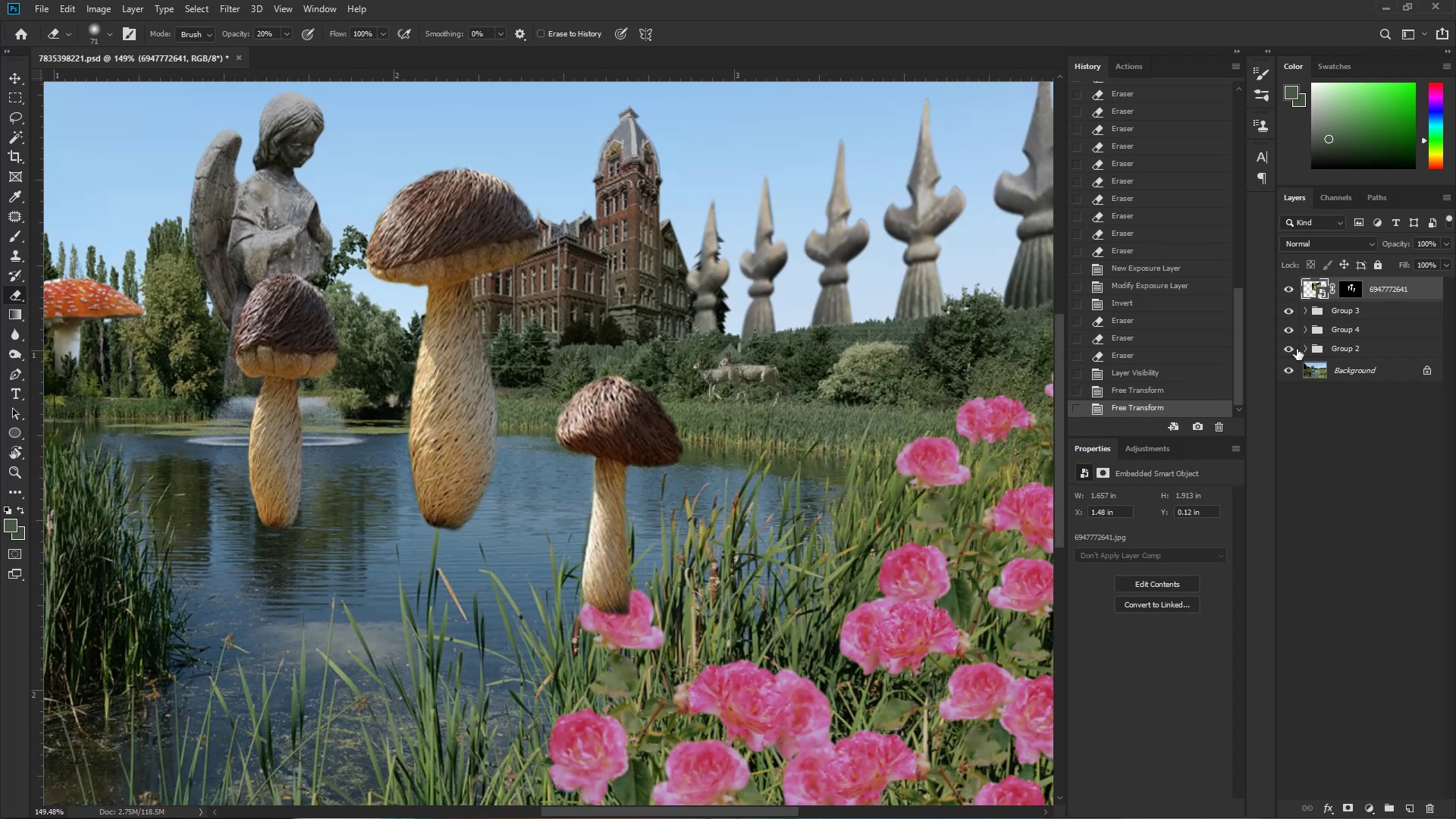 
left_click_drag(start_coordinate=[581, 440], to_coordinate=[538, 457])
 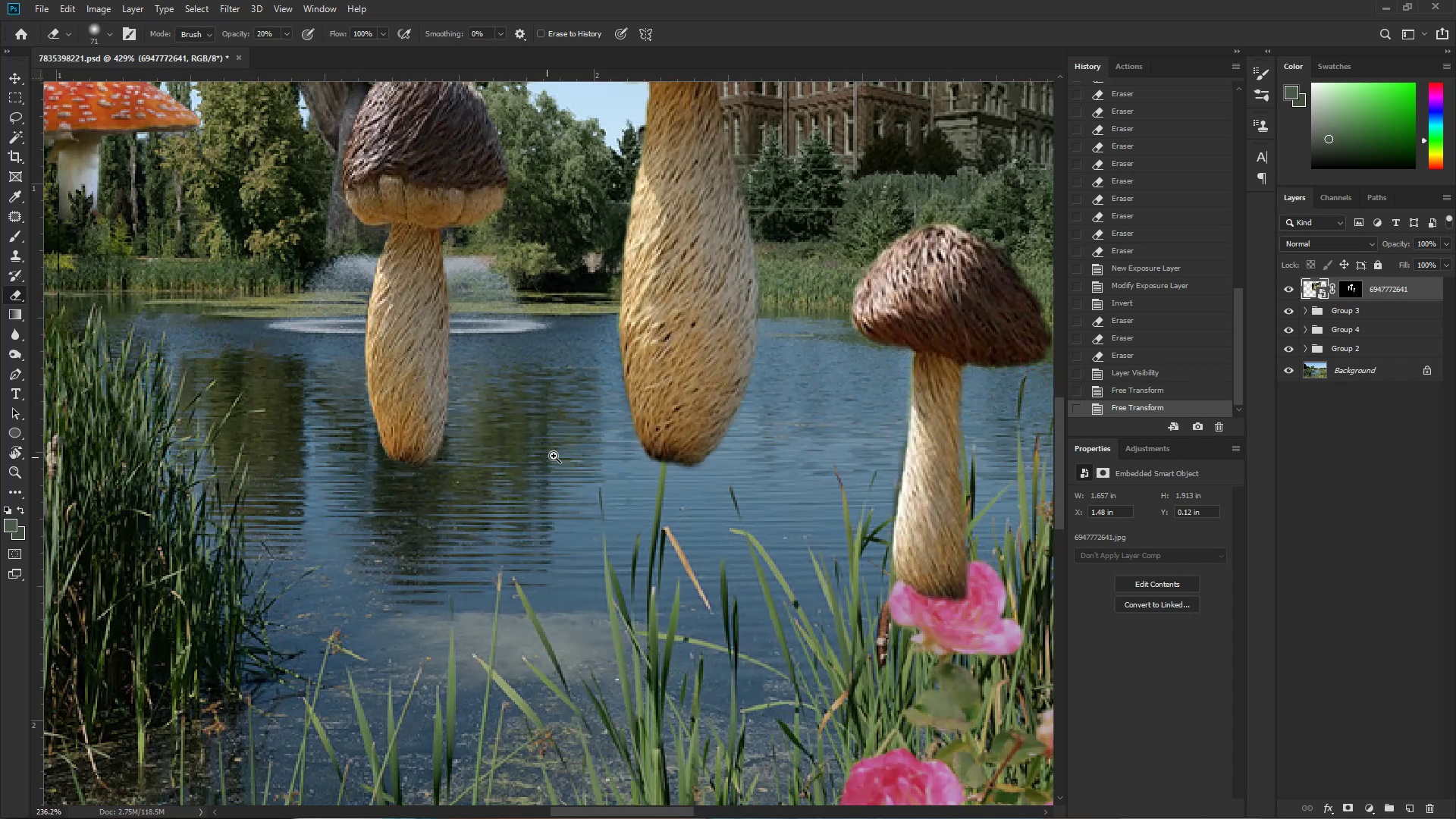 
left_click_drag(start_coordinate=[648, 452], to_coordinate=[408, 519])
 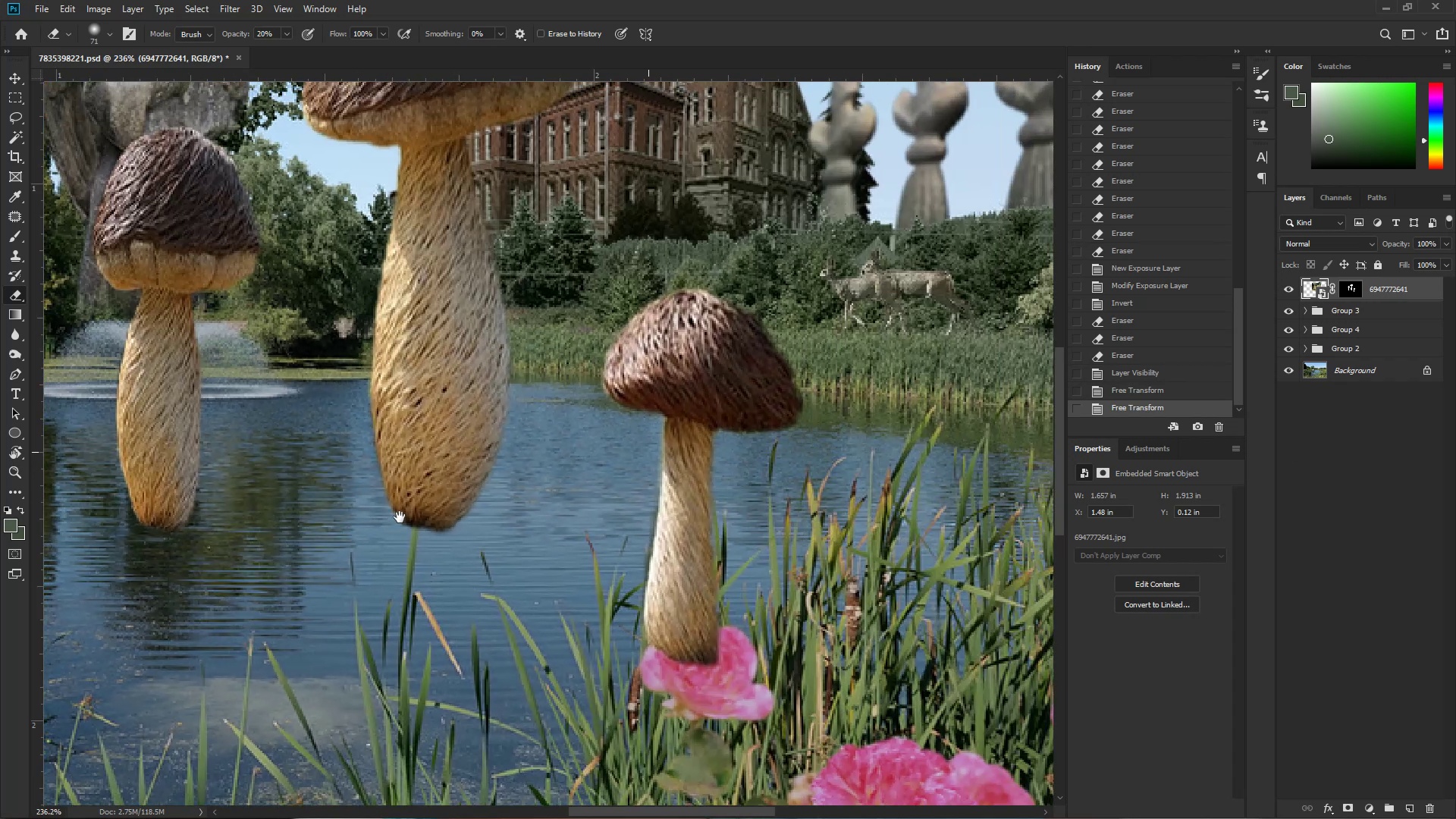 
hold_key(key=ControlLeft, duration=0.39)
left_click_drag(start_coordinate=[463, 523], to_coordinate=[428, 535])
 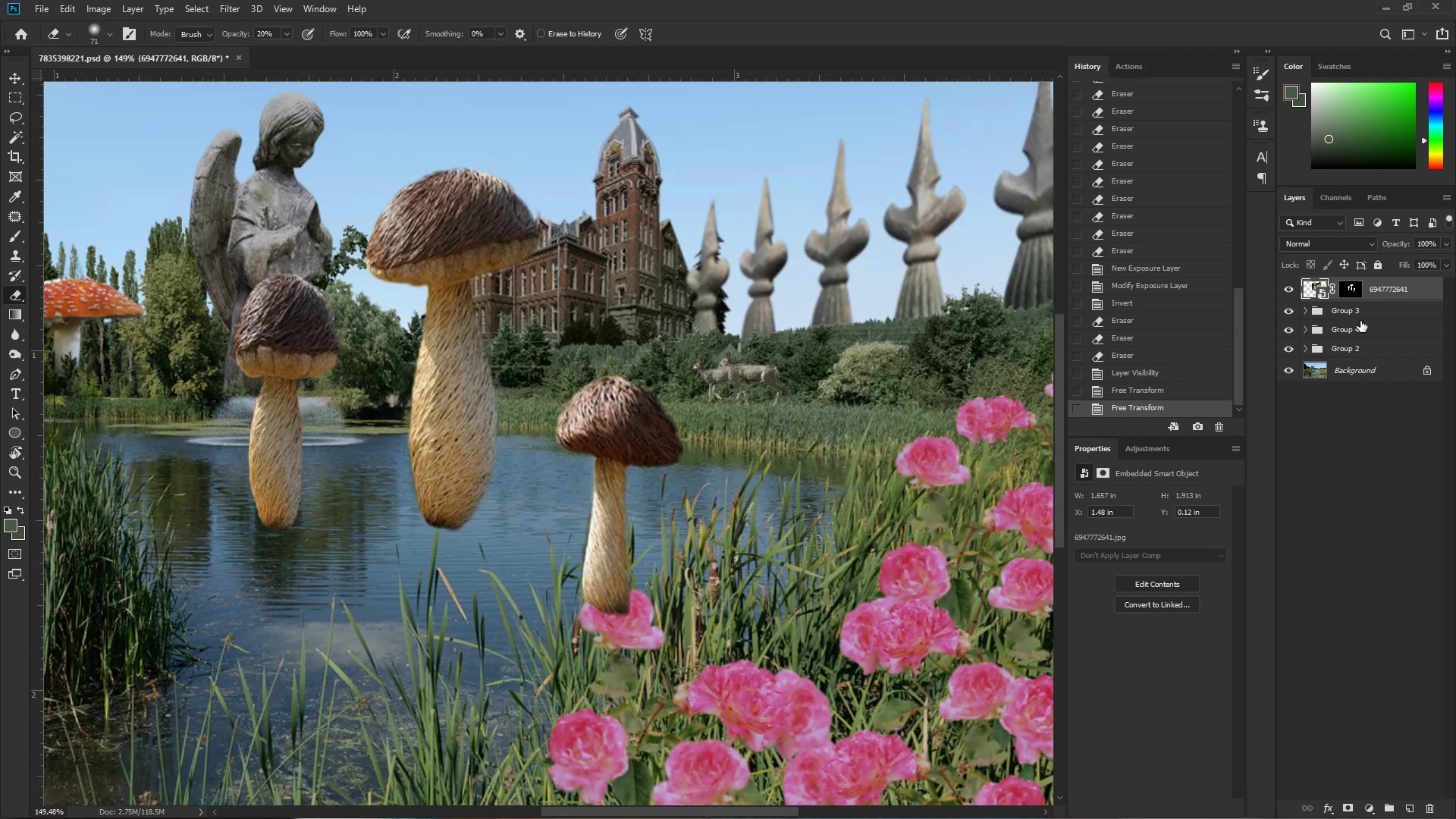 
key(Control+T)
 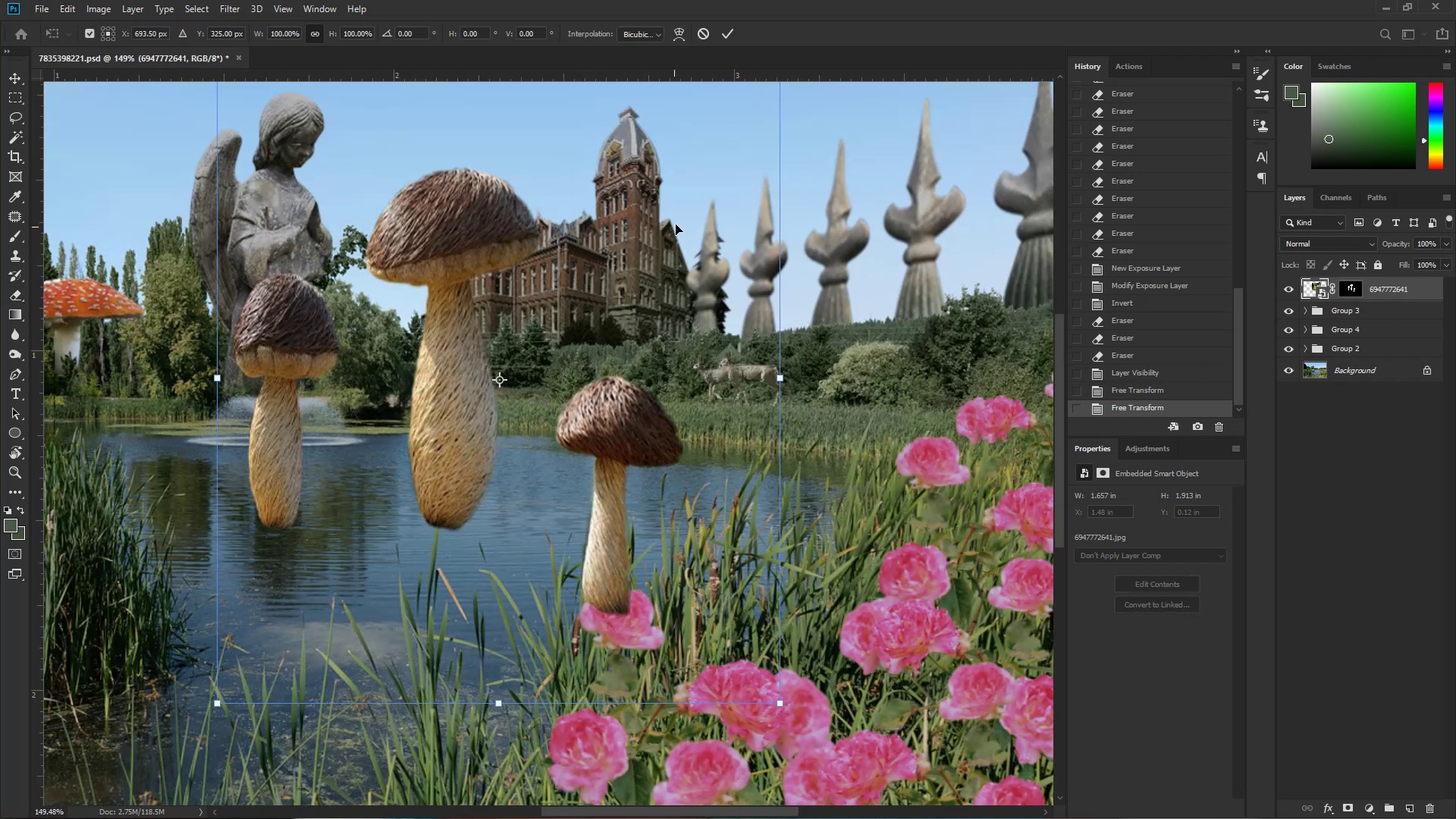 
hold_key(key=AltLeft, duration=0.33)
 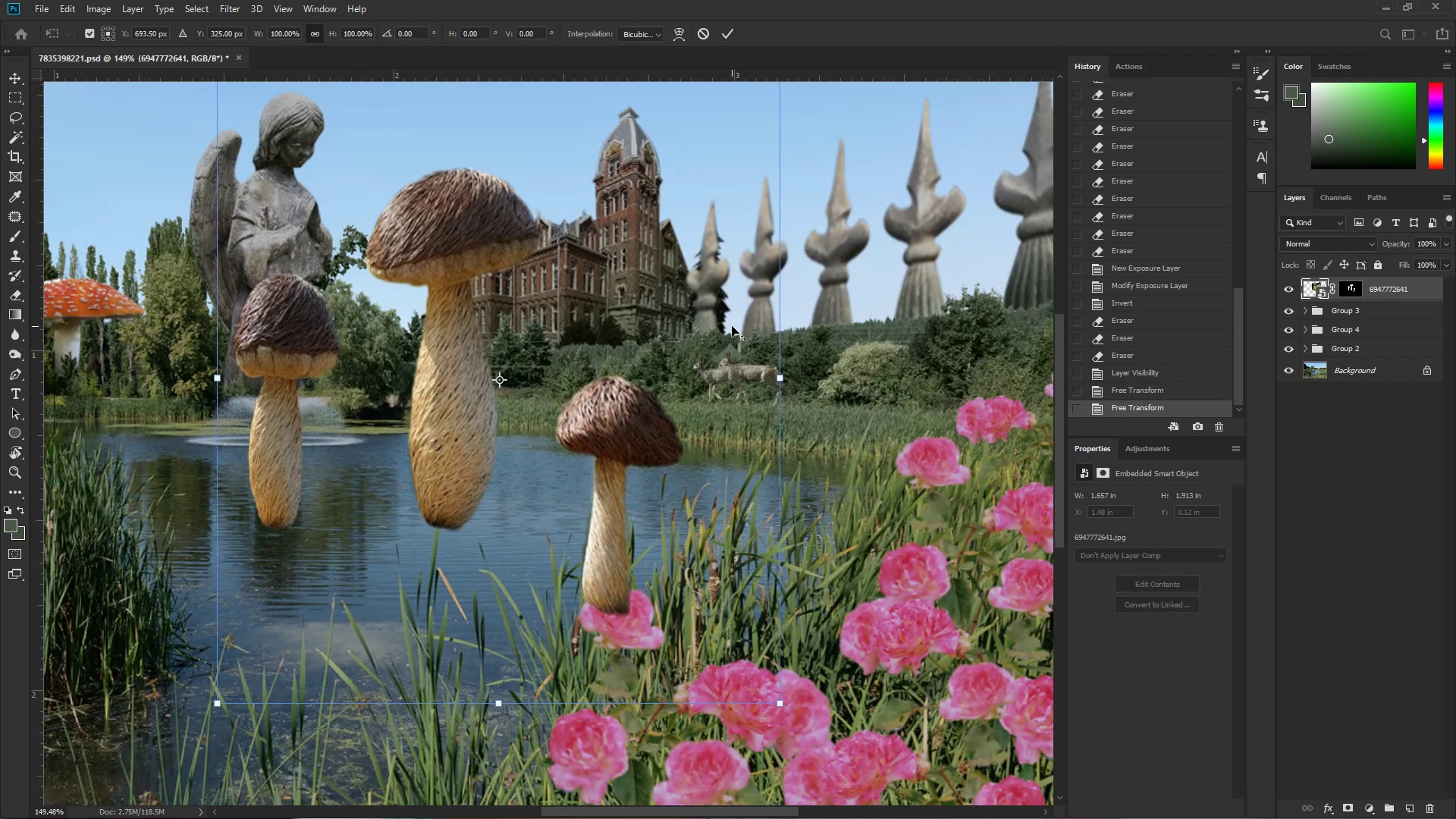 
hold_key(key=ControlLeft, duration=1.12)
 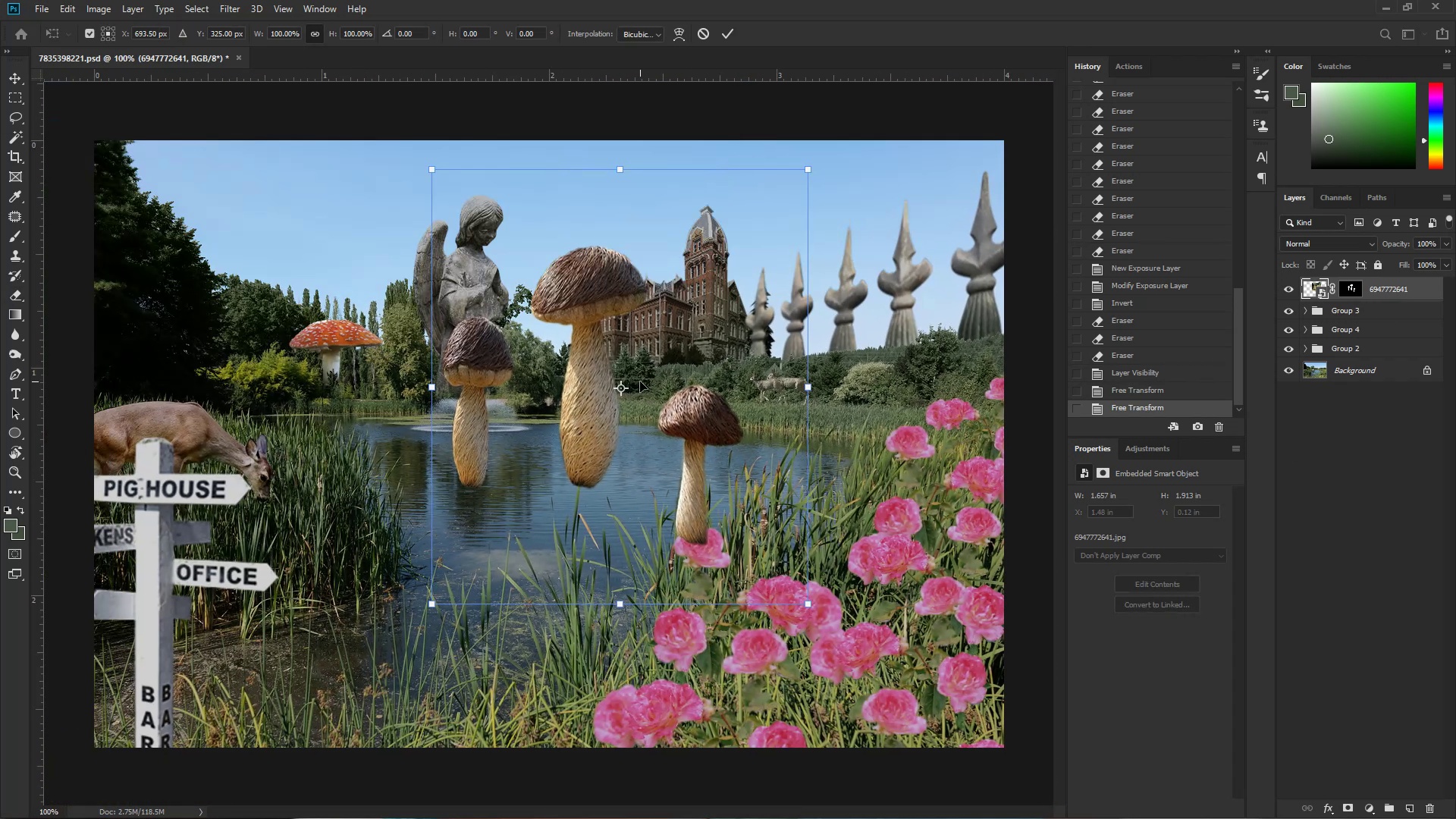 
hold_key(key=Space, duration=1.12)
 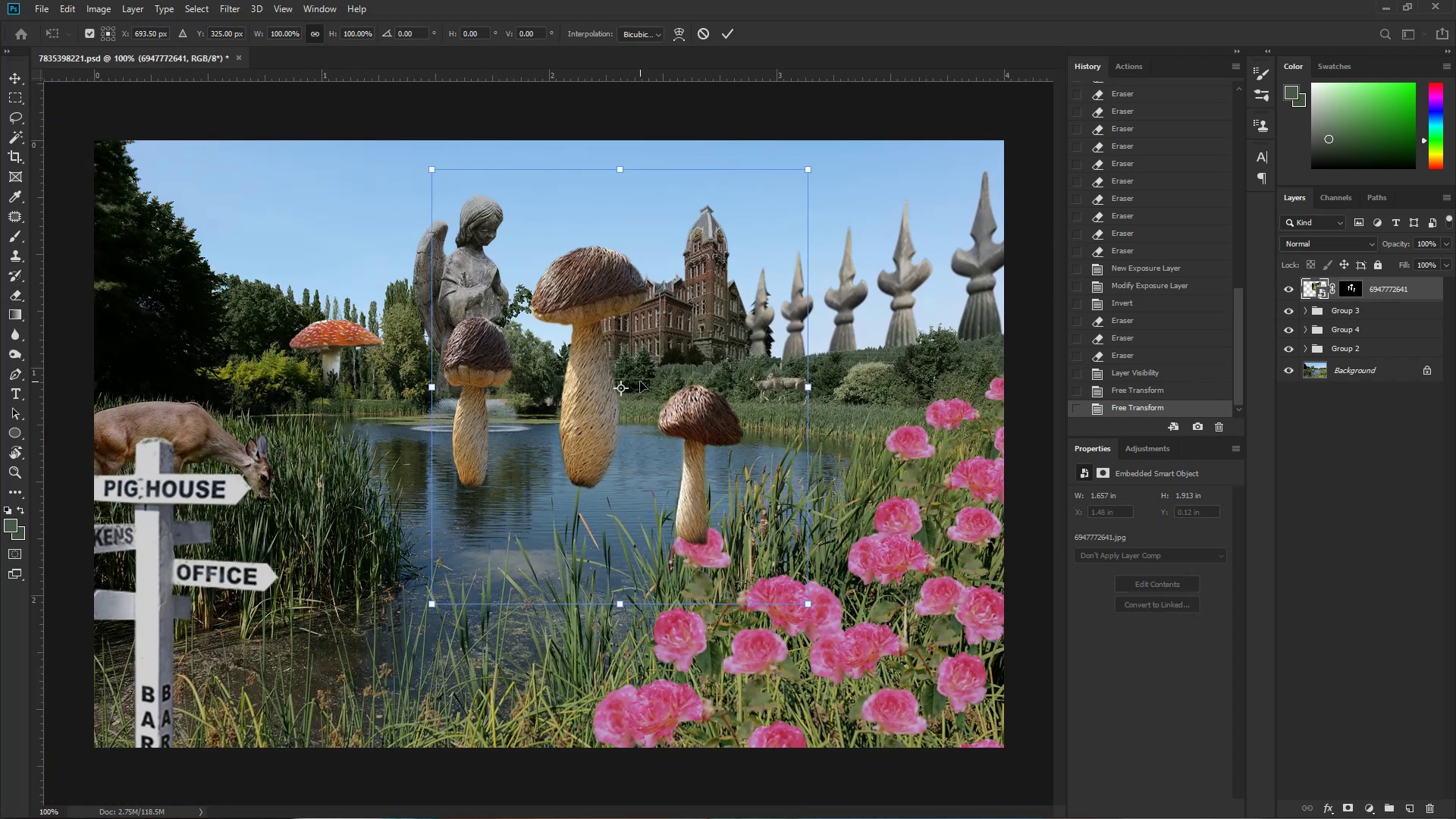 
left_click_drag(start_coordinate=[629, 411], to_coordinate=[593, 423])
 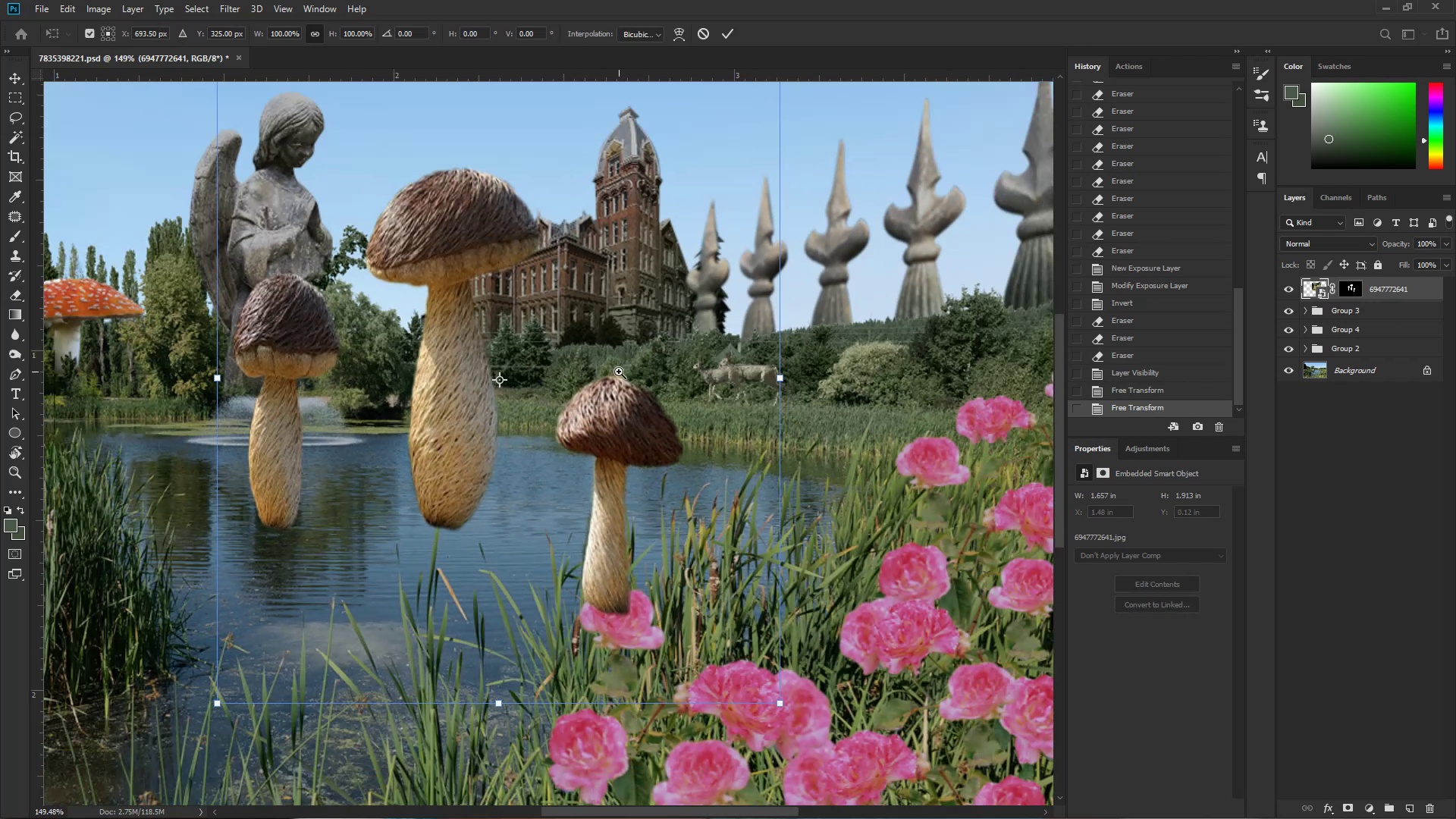 
left_click_drag(start_coordinate=[664, 372], to_coordinate=[630, 384])
 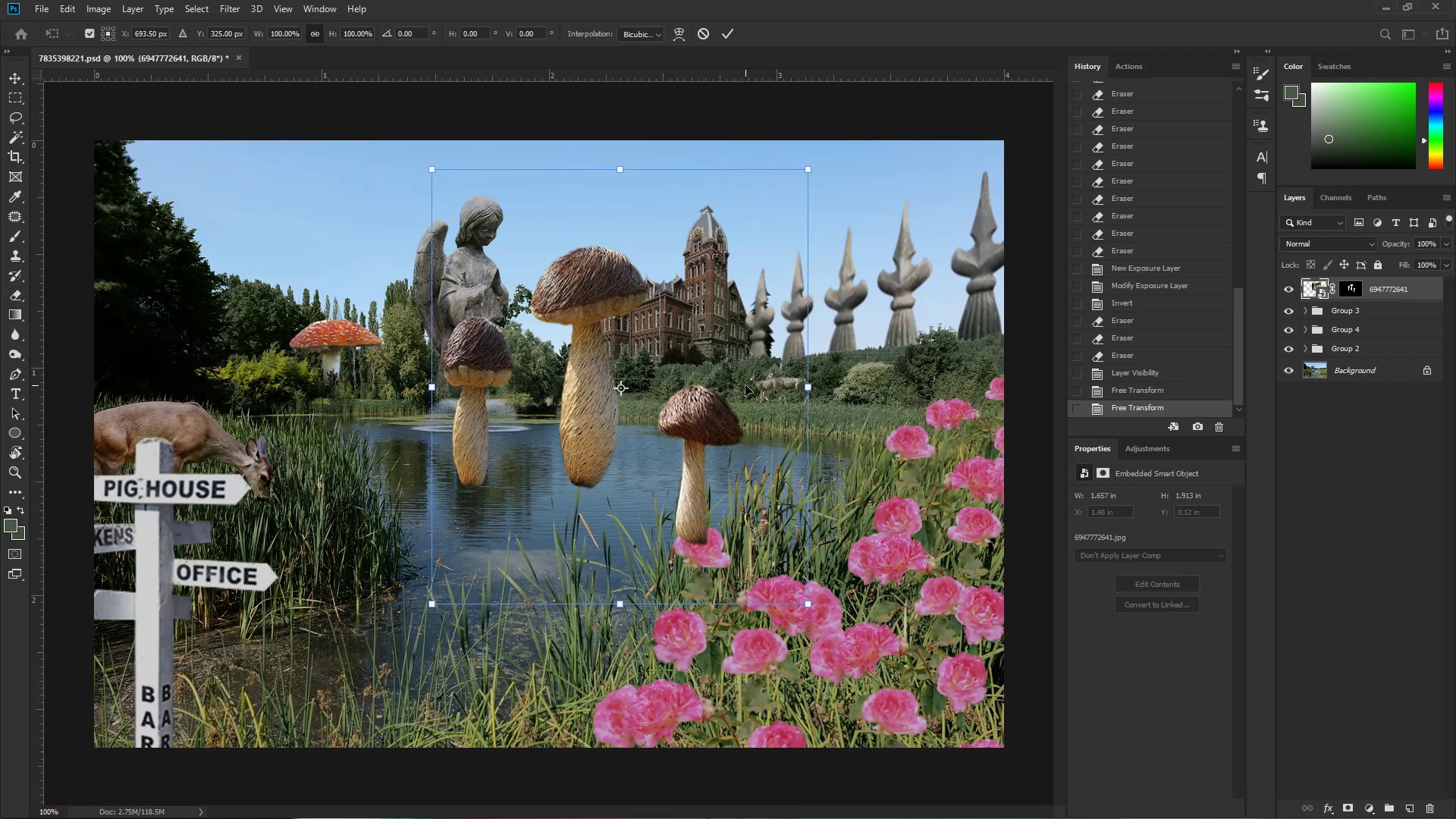 
key(NumpadEnter)
 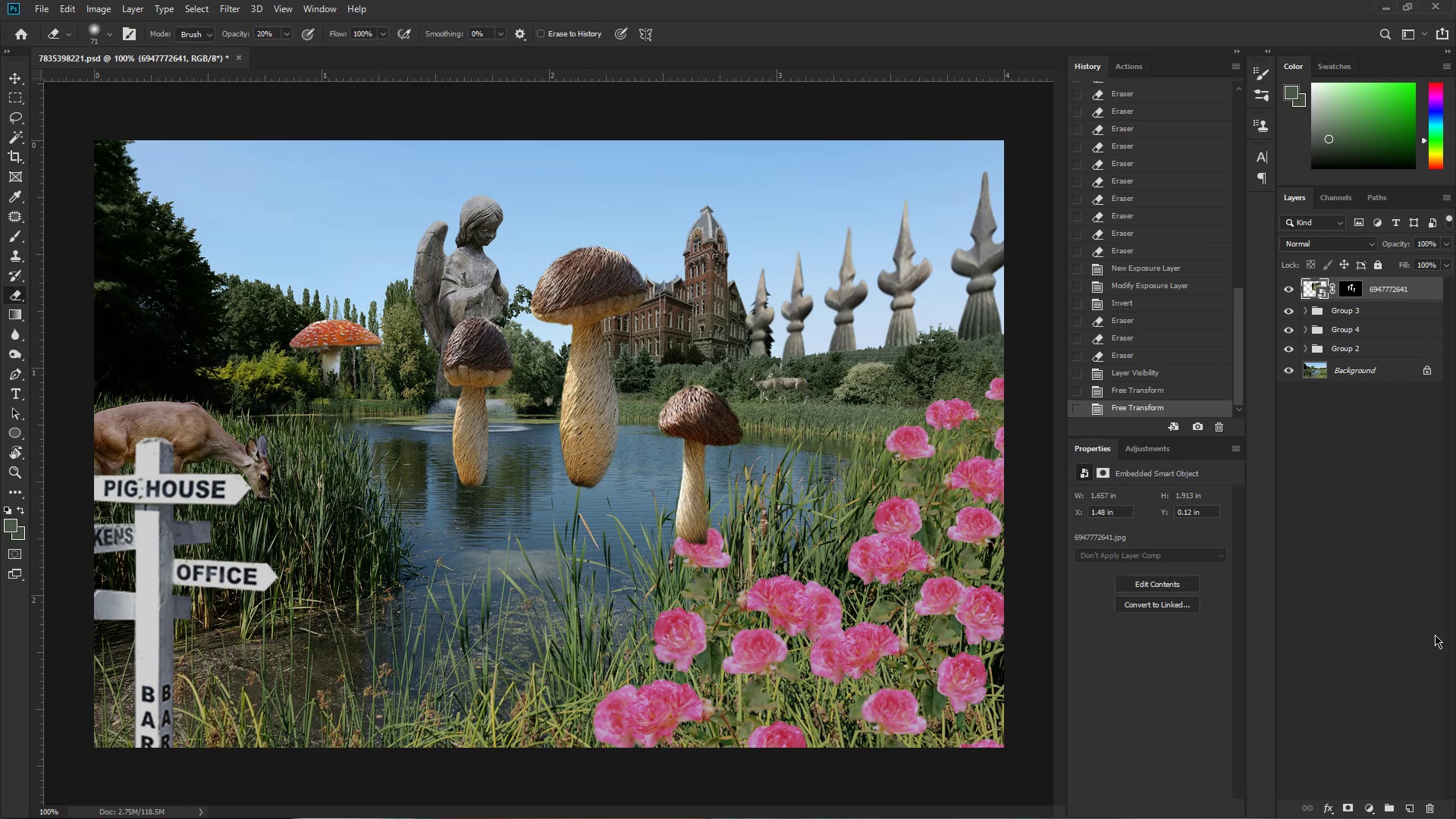 
left_click([1409, 806])
 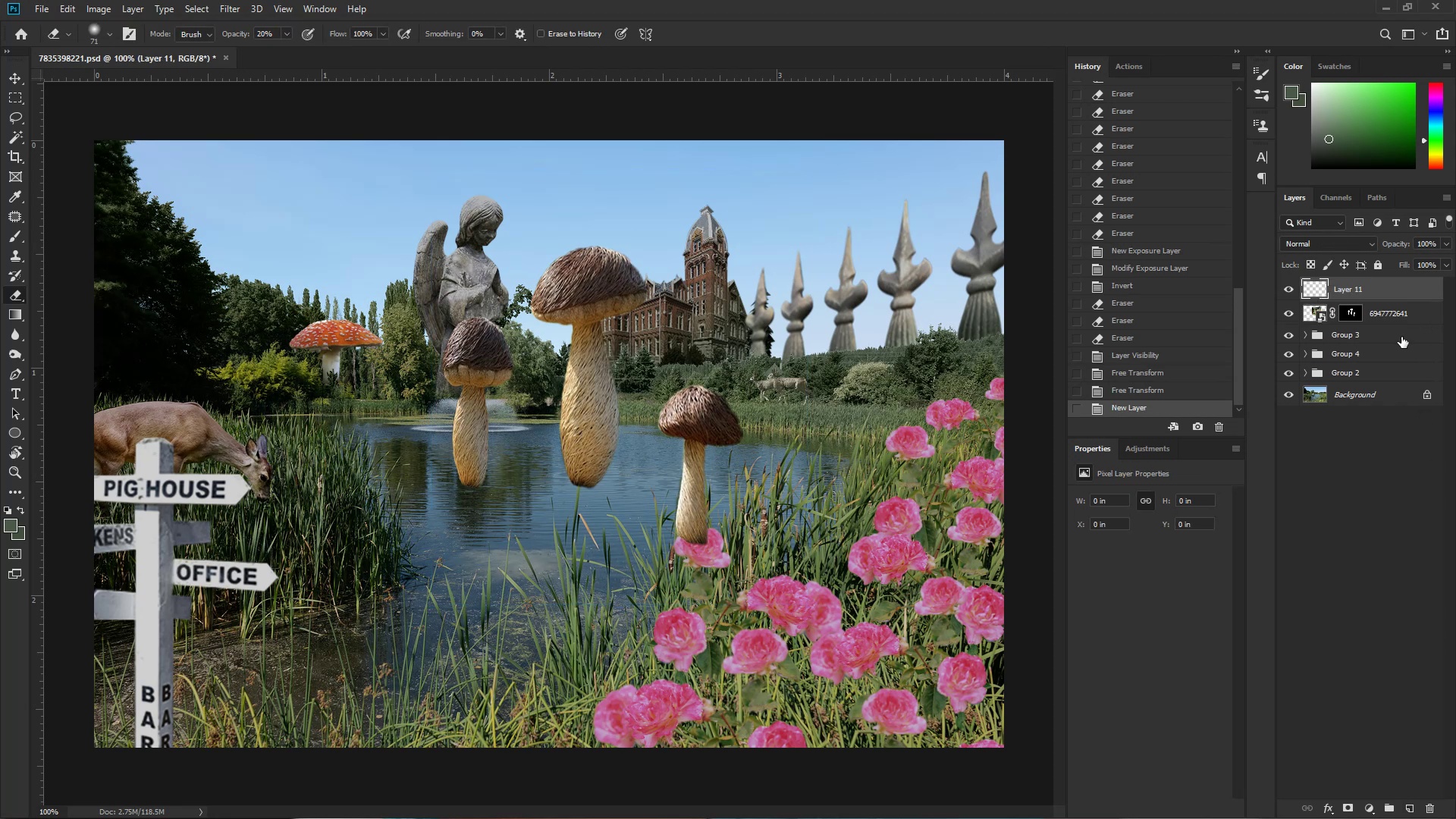 
left_click([1401, 321])
 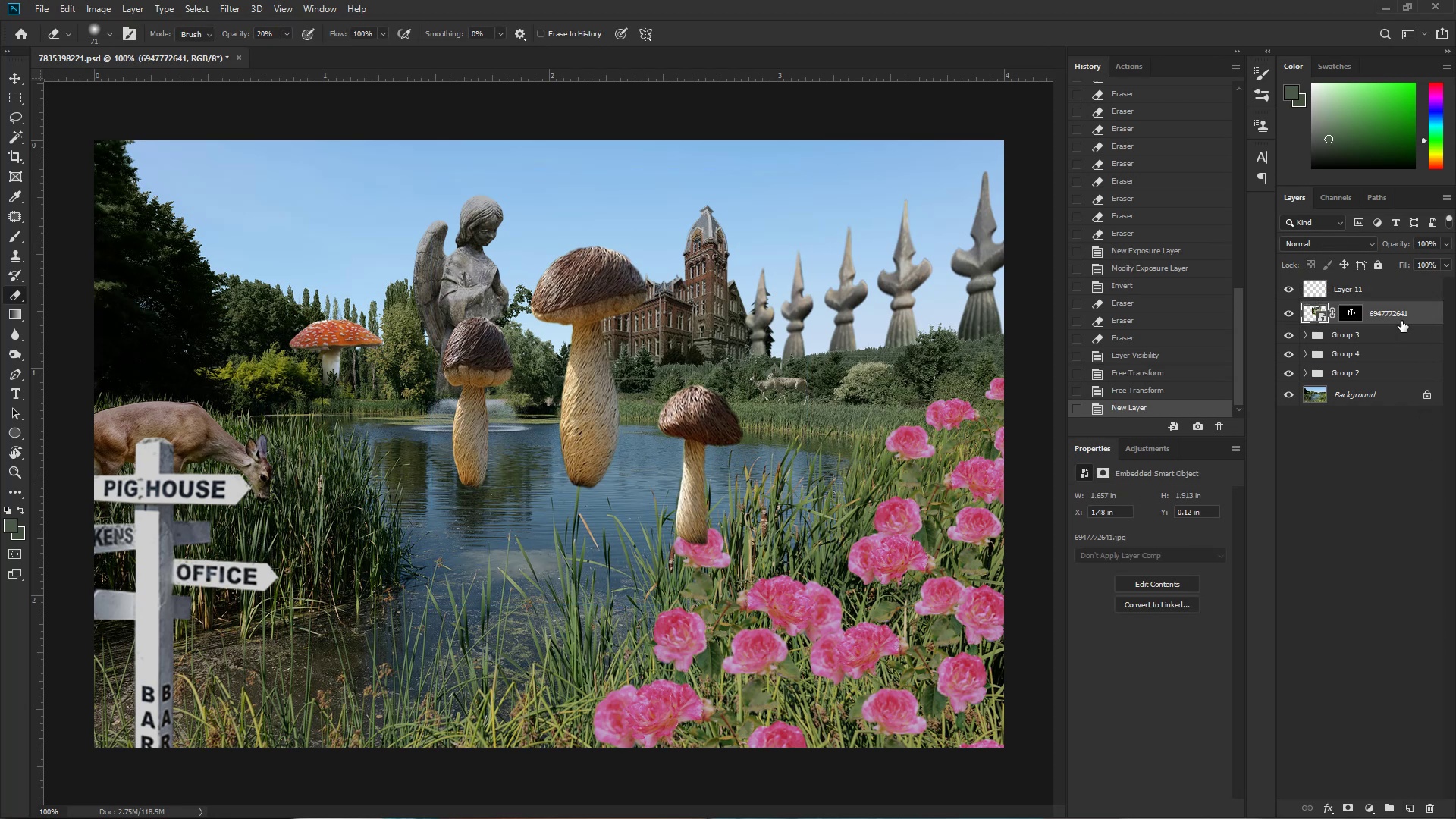 
key(Control+J)
 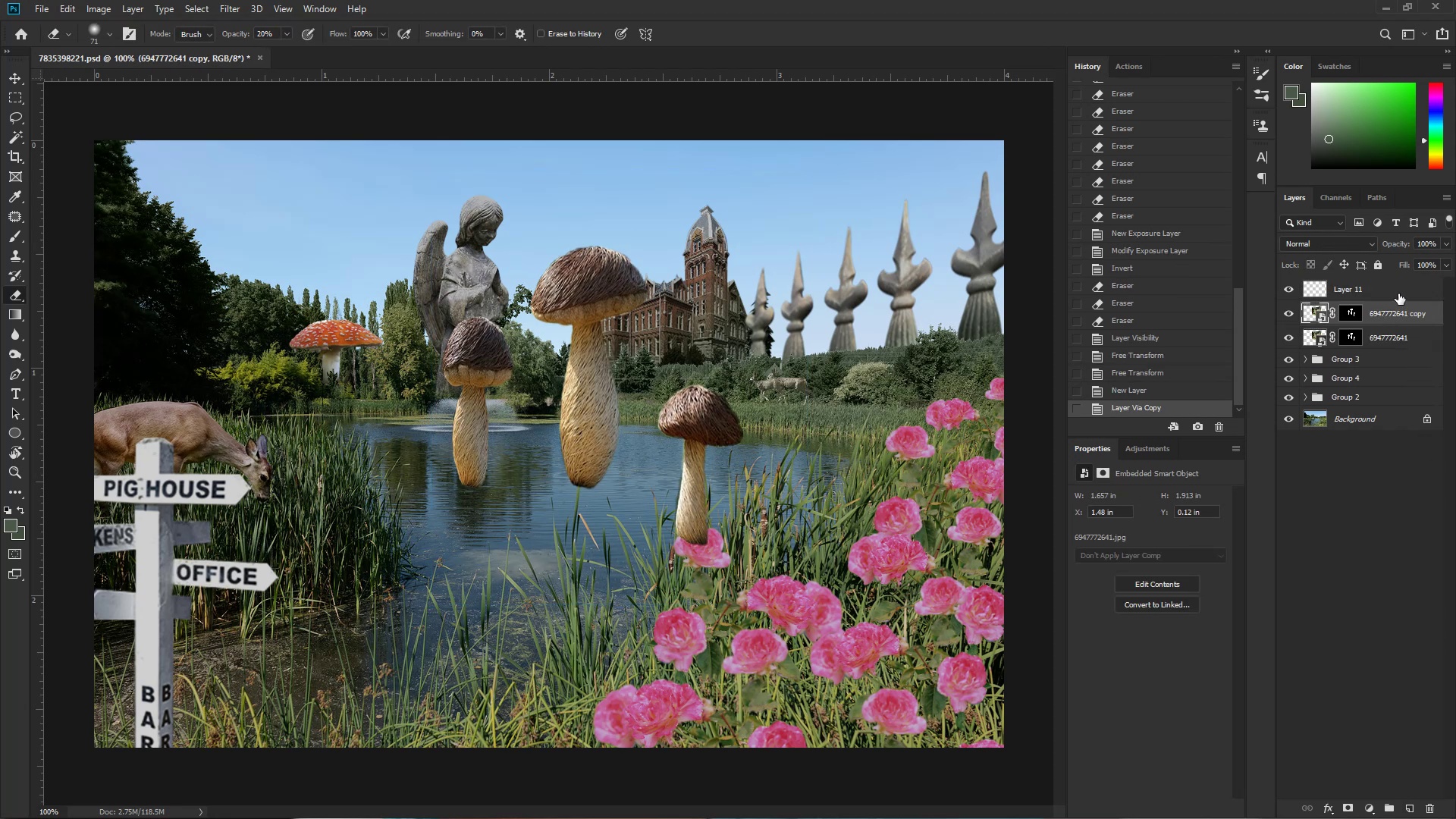 
hold_key(key=ShiftLeft, duration=0.47)
left_click([1398, 288])
 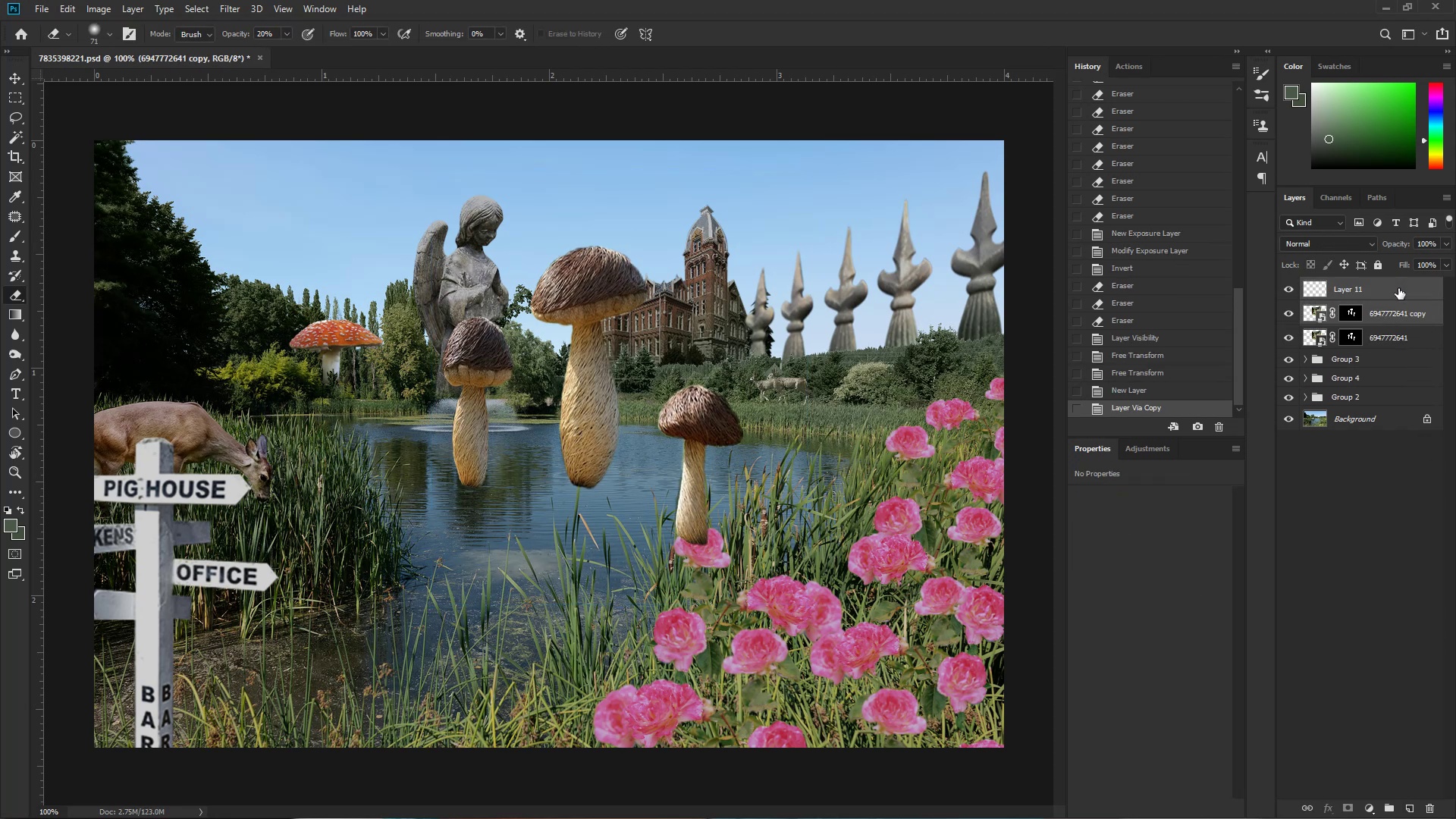 
key(Control+R)
 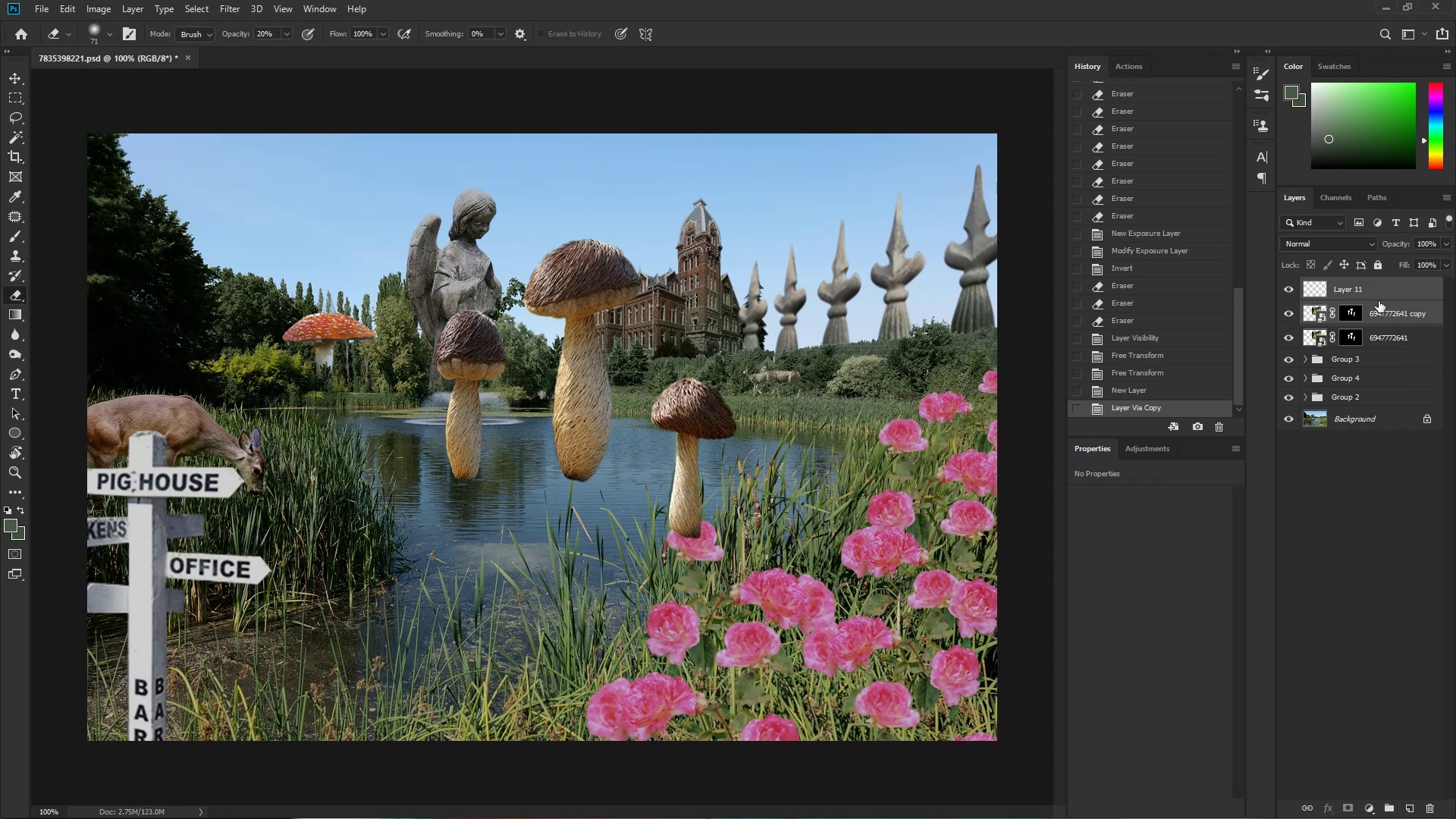 
key(Control+E)
 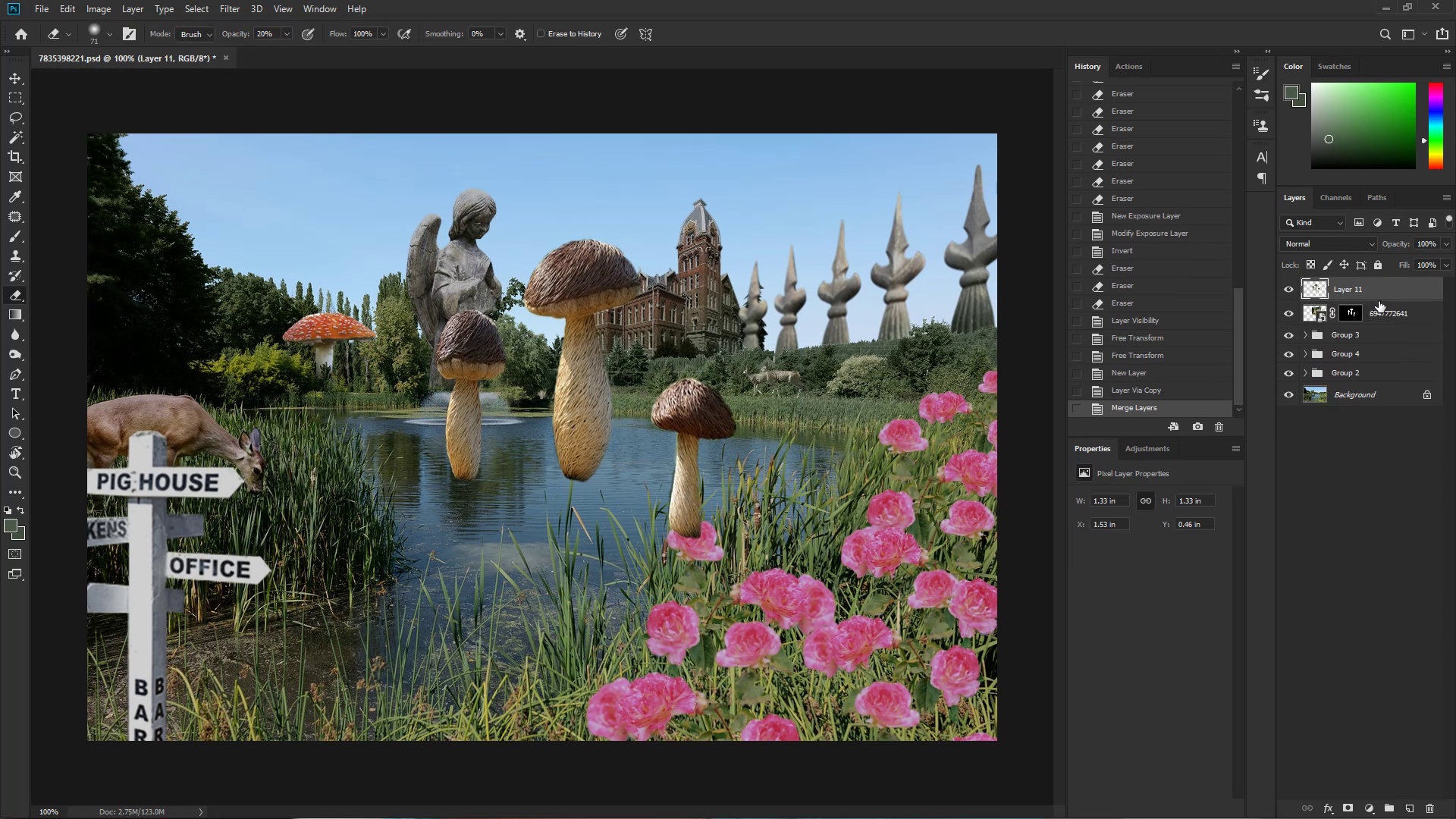 
hold_key(key=Space, duration=1.15)
 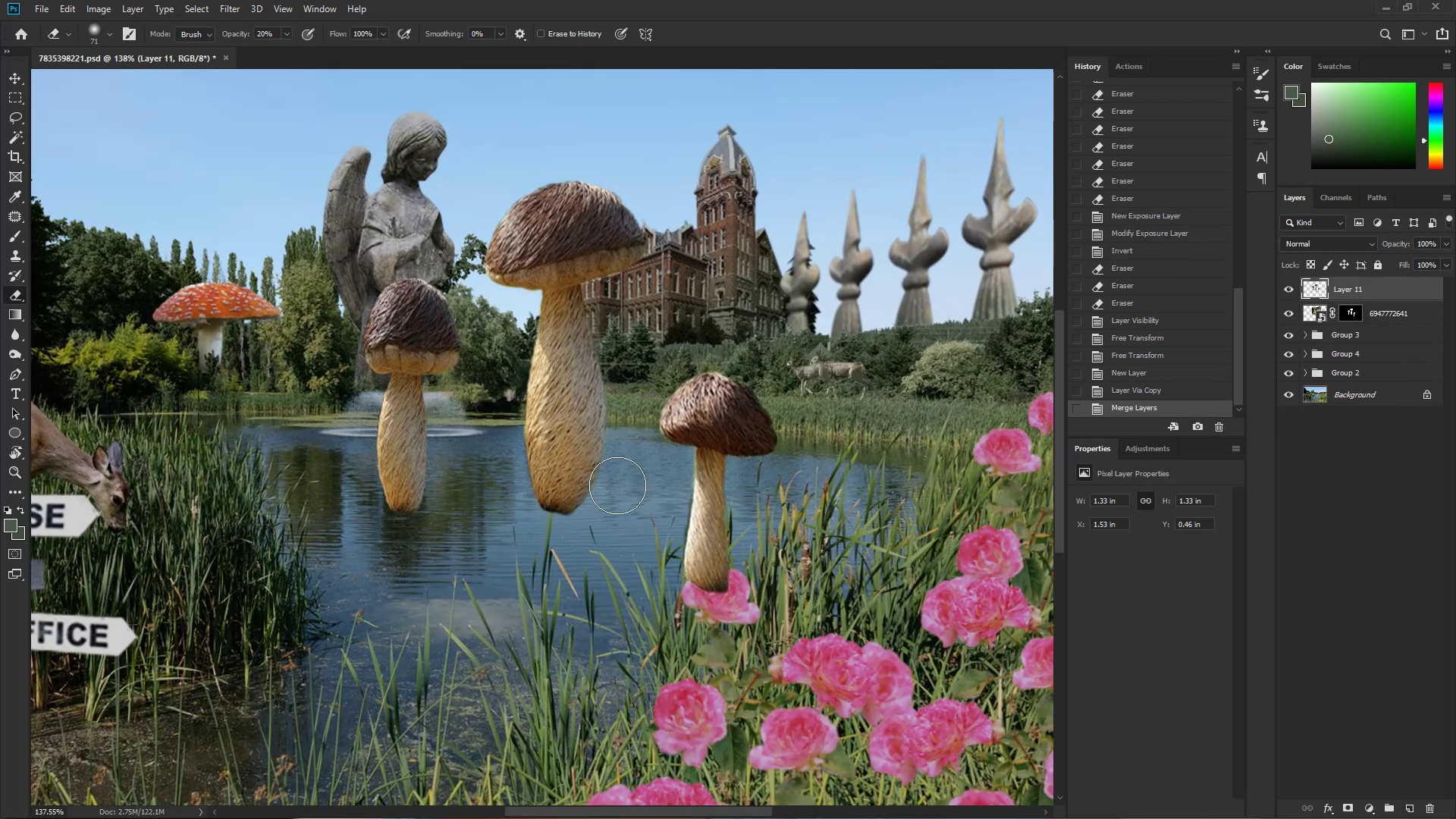 
hold_key(key=ControlLeft, duration=0.78)
left_click_drag(start_coordinate=[629, 394], to_coordinate=[655, 395])
 